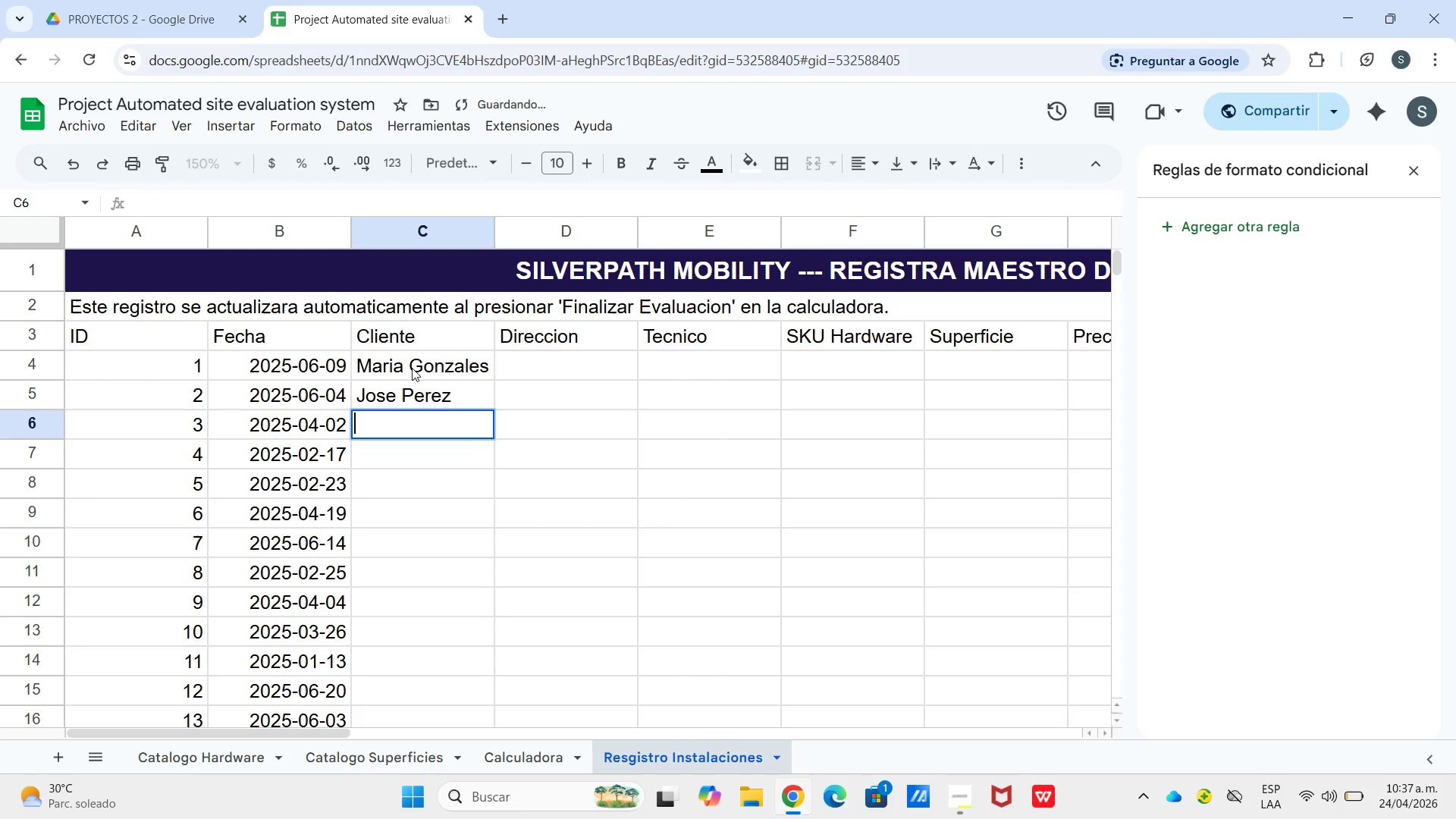 
 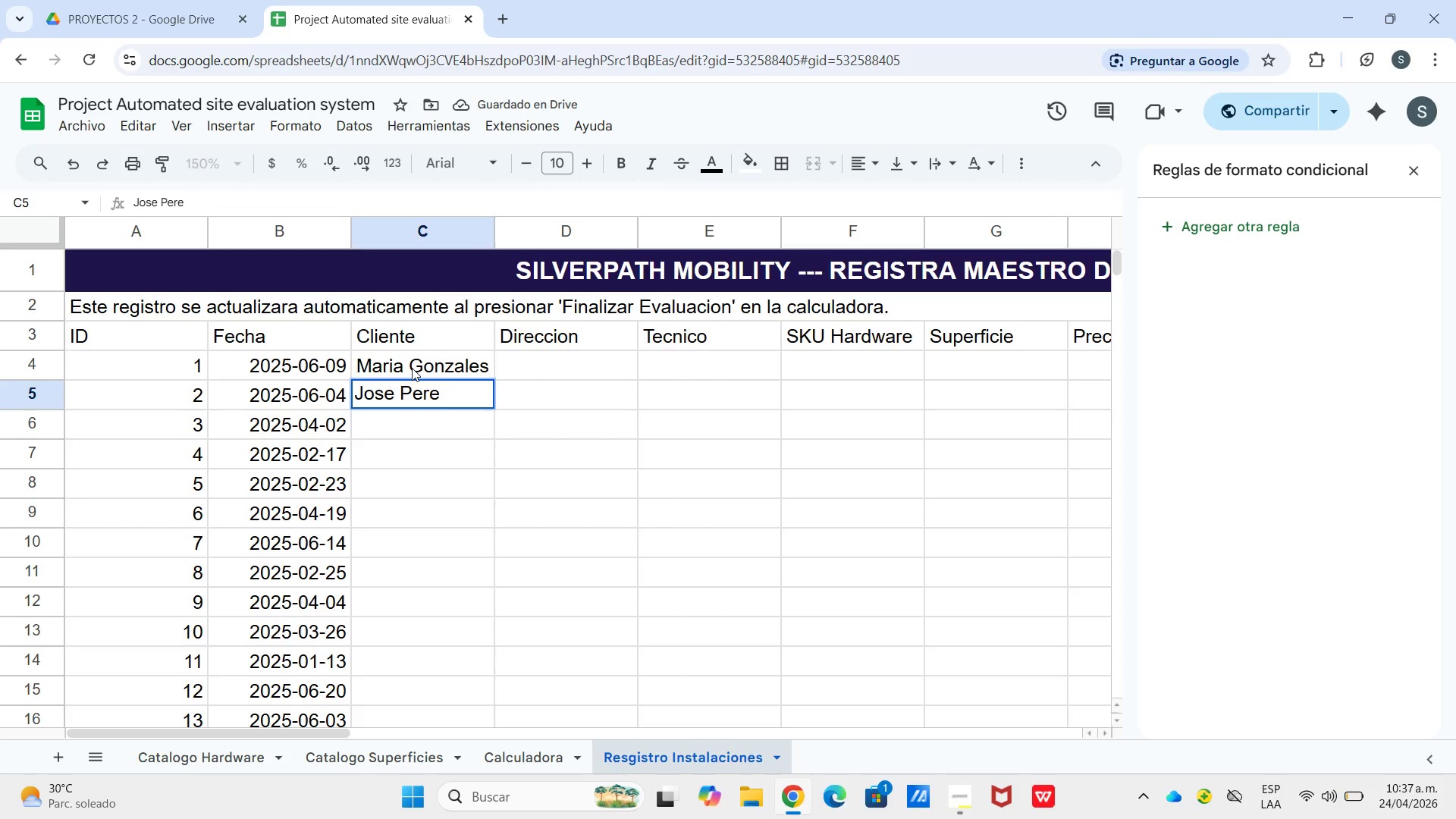 
key(Enter)
 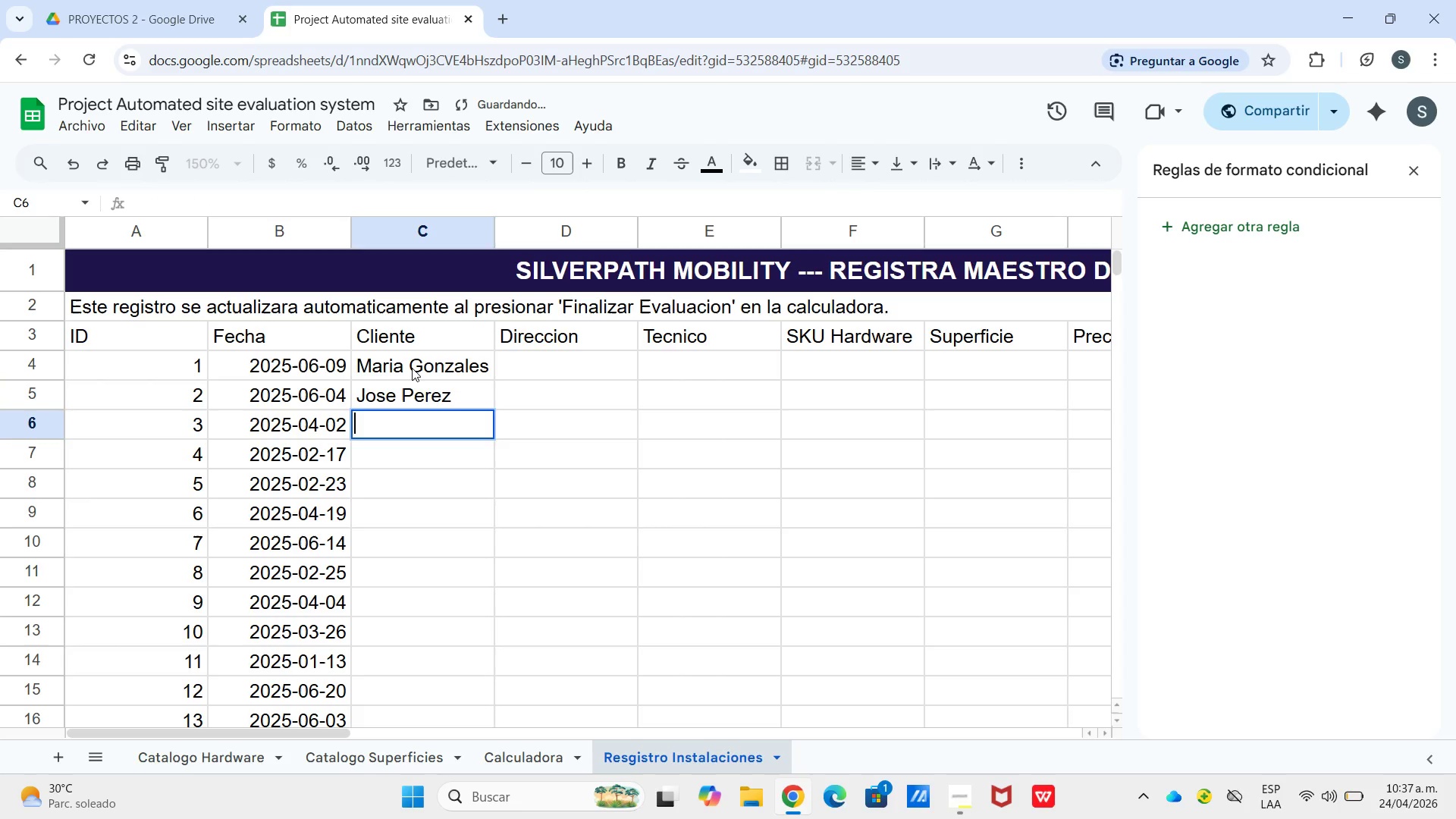 
key(Enter)
 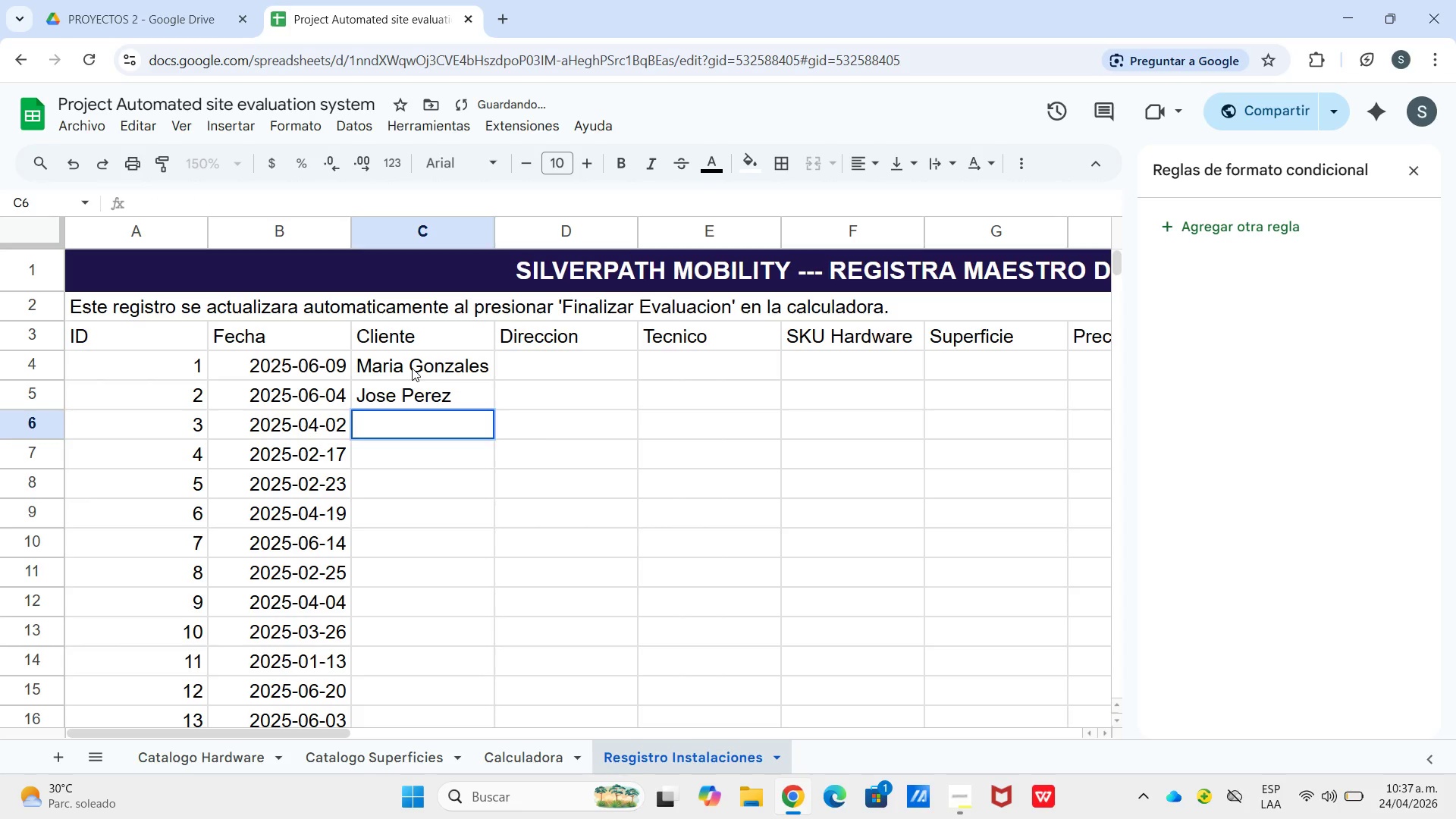 
type(Ana Torresw)
 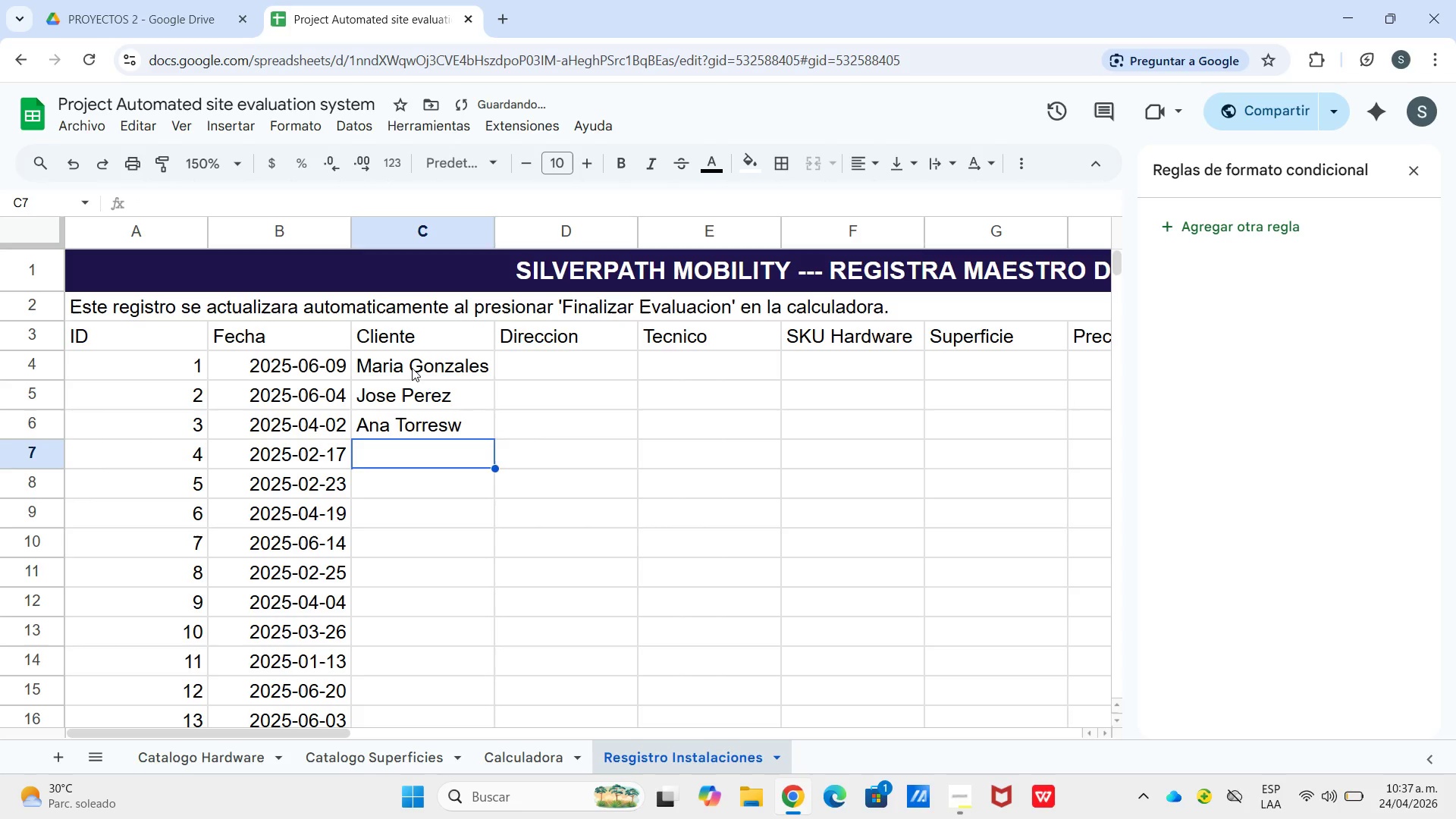 
 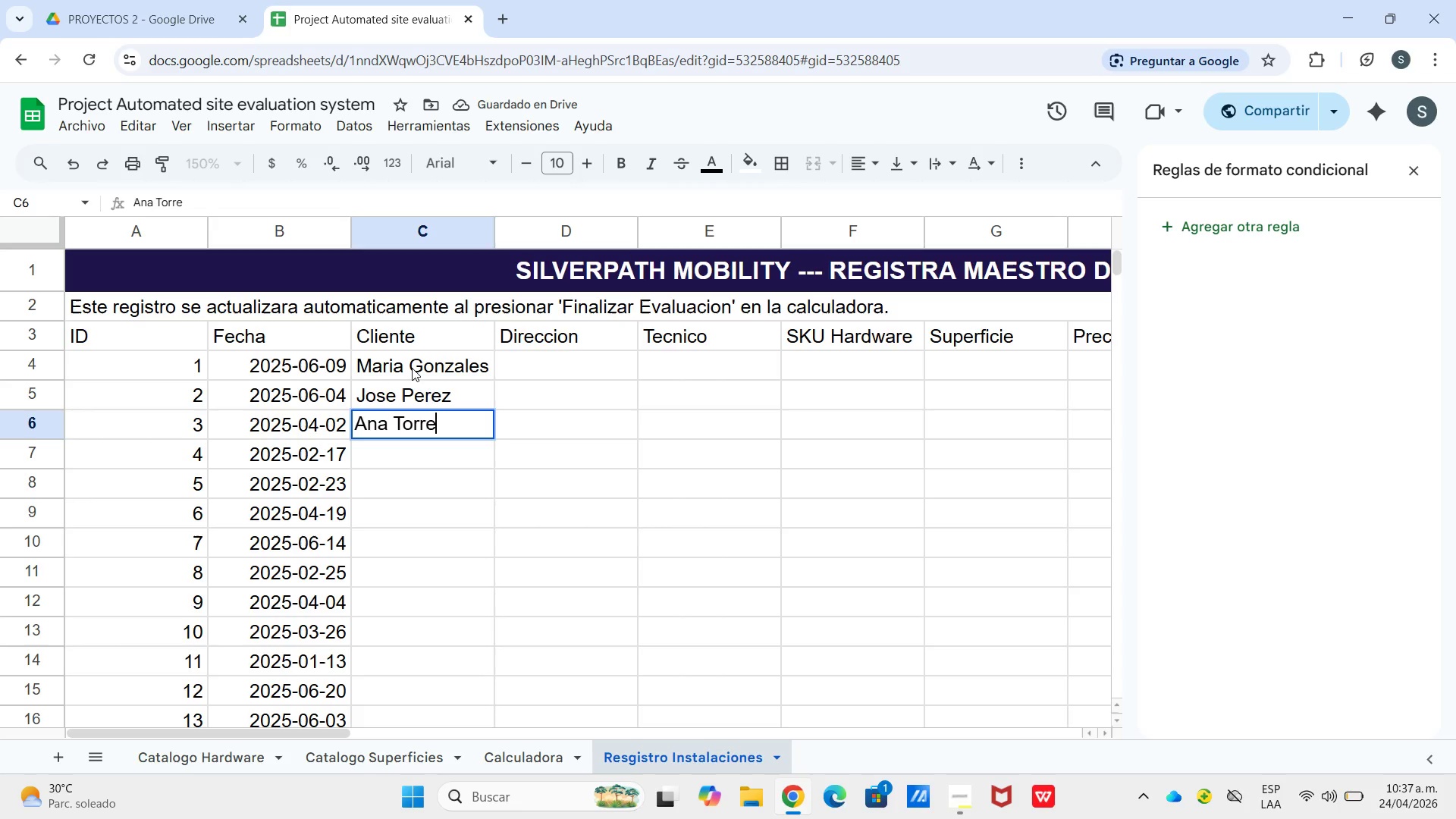 
key(Enter)
 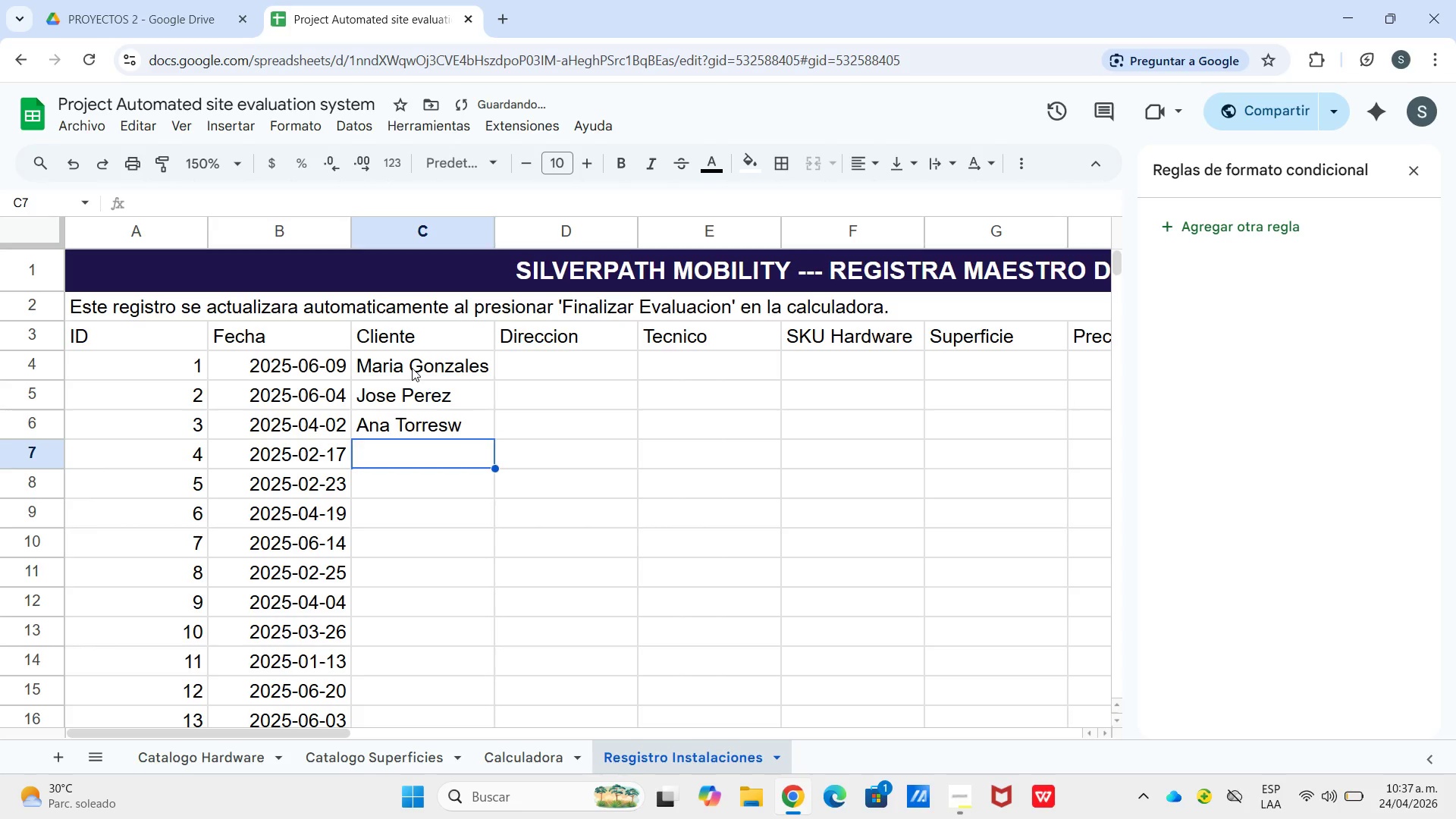 
key(ArrowUp)
 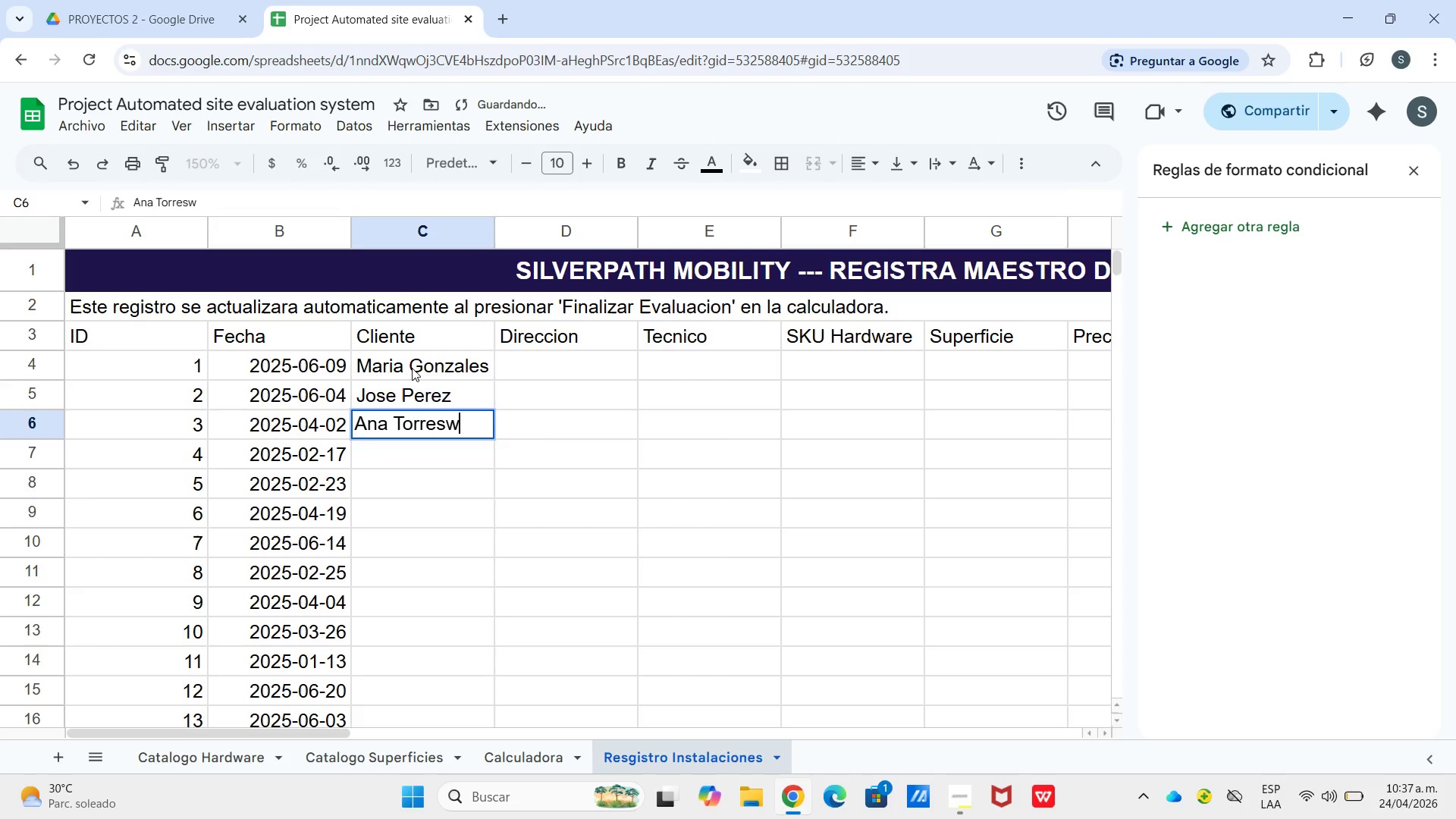 
key(Enter)
 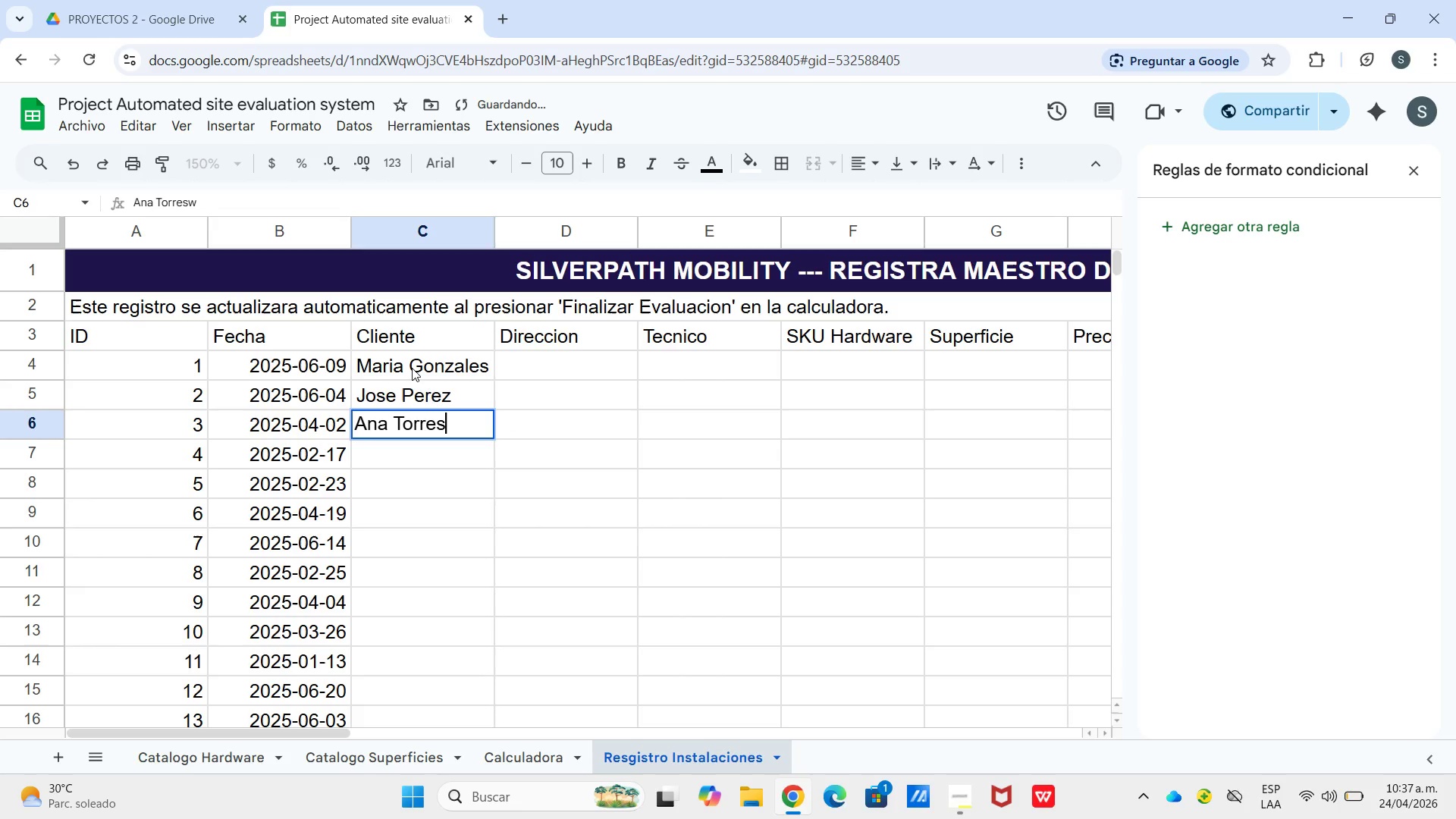 
key(Backspace)
 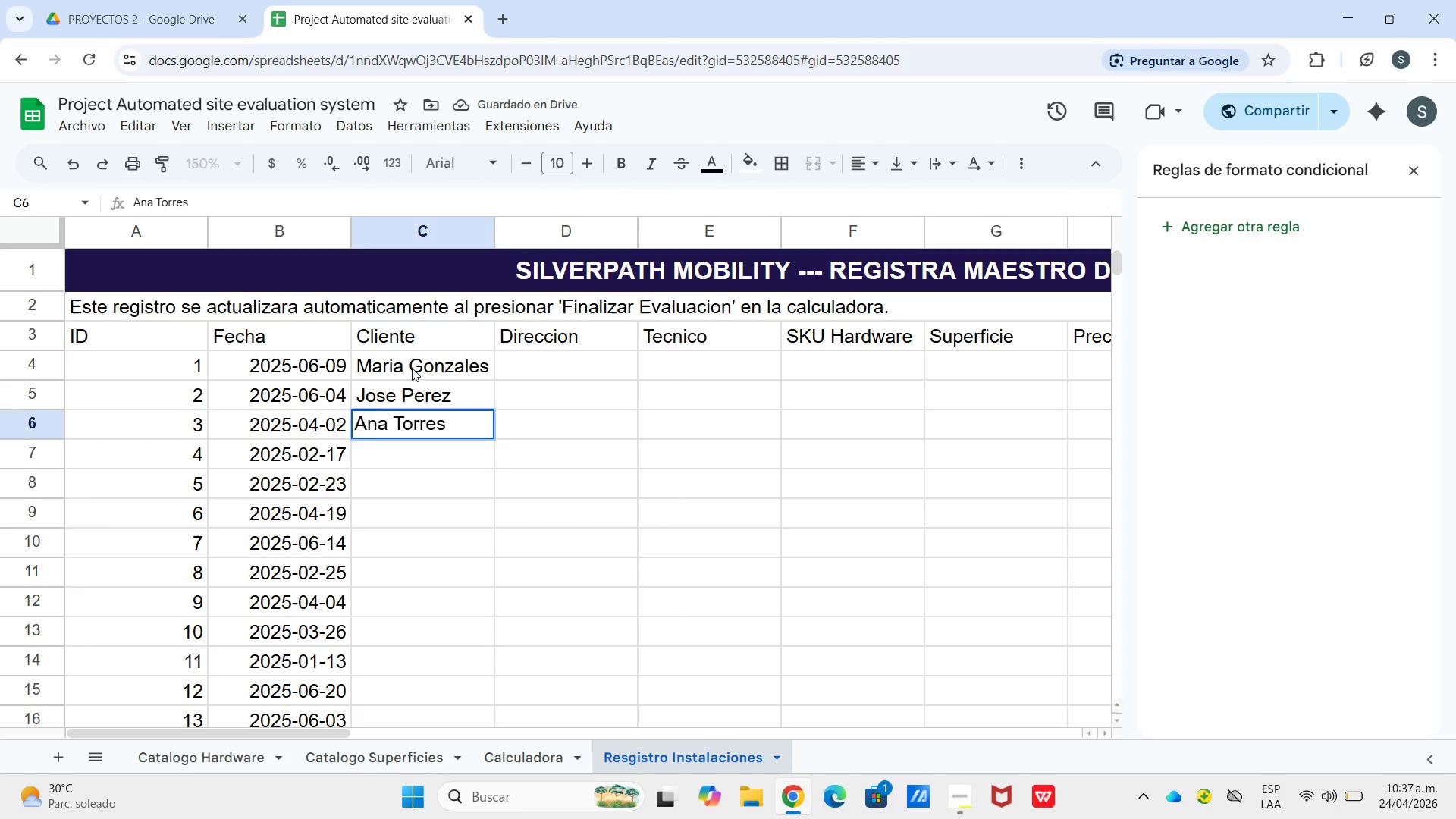 
key(Enter)
 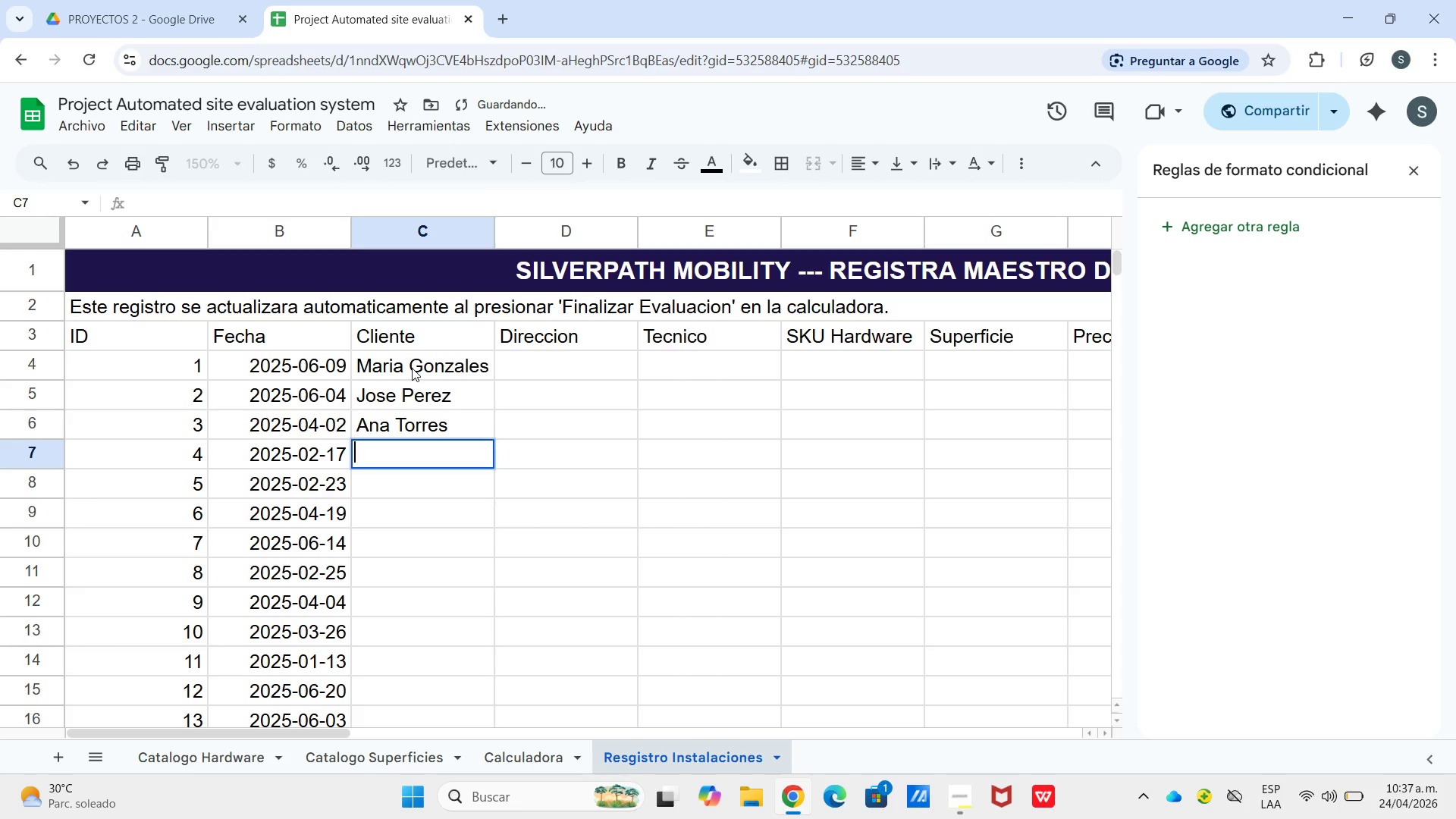 
key(Enter)
 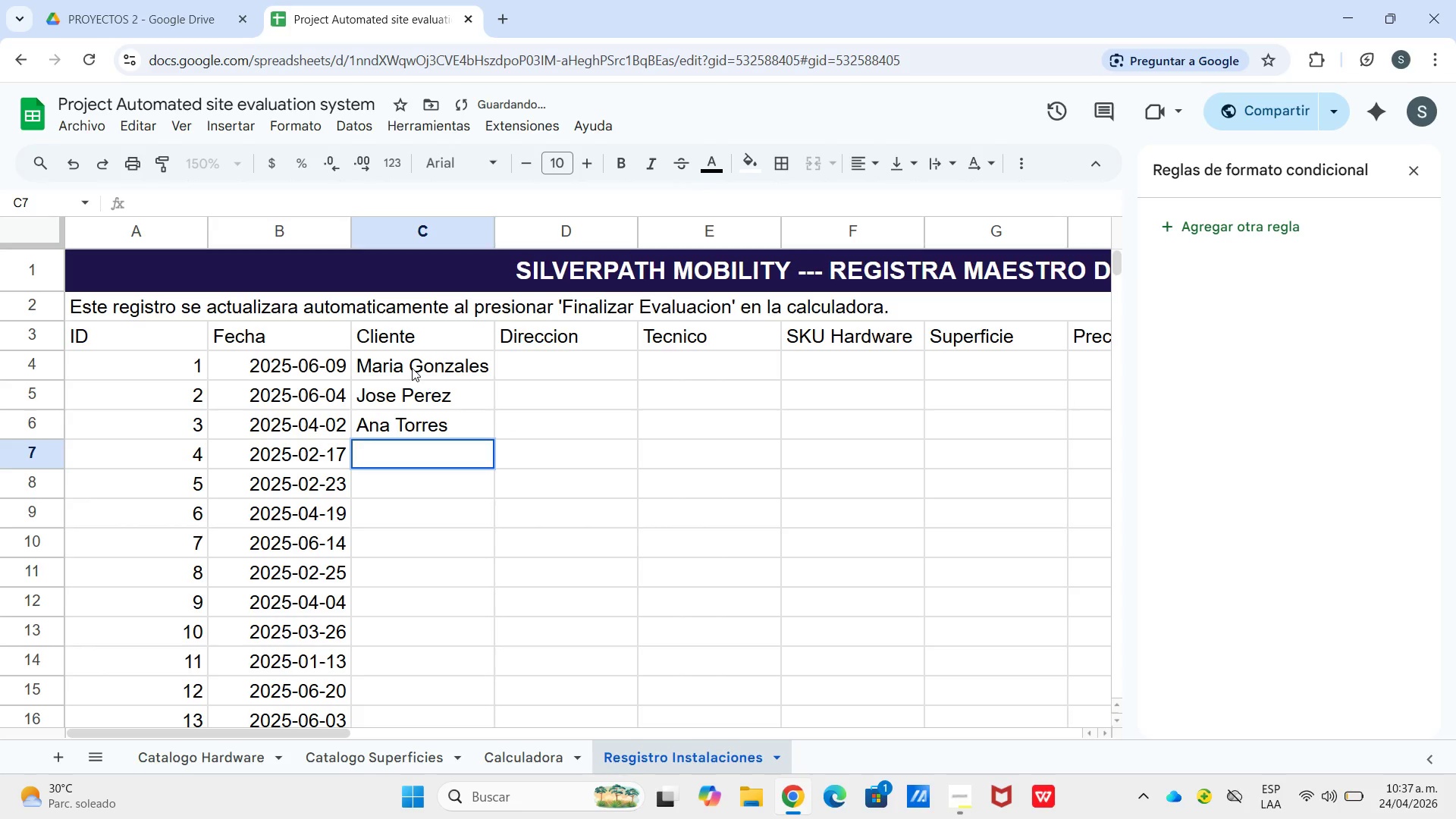 
type(Luis Ramirez)
 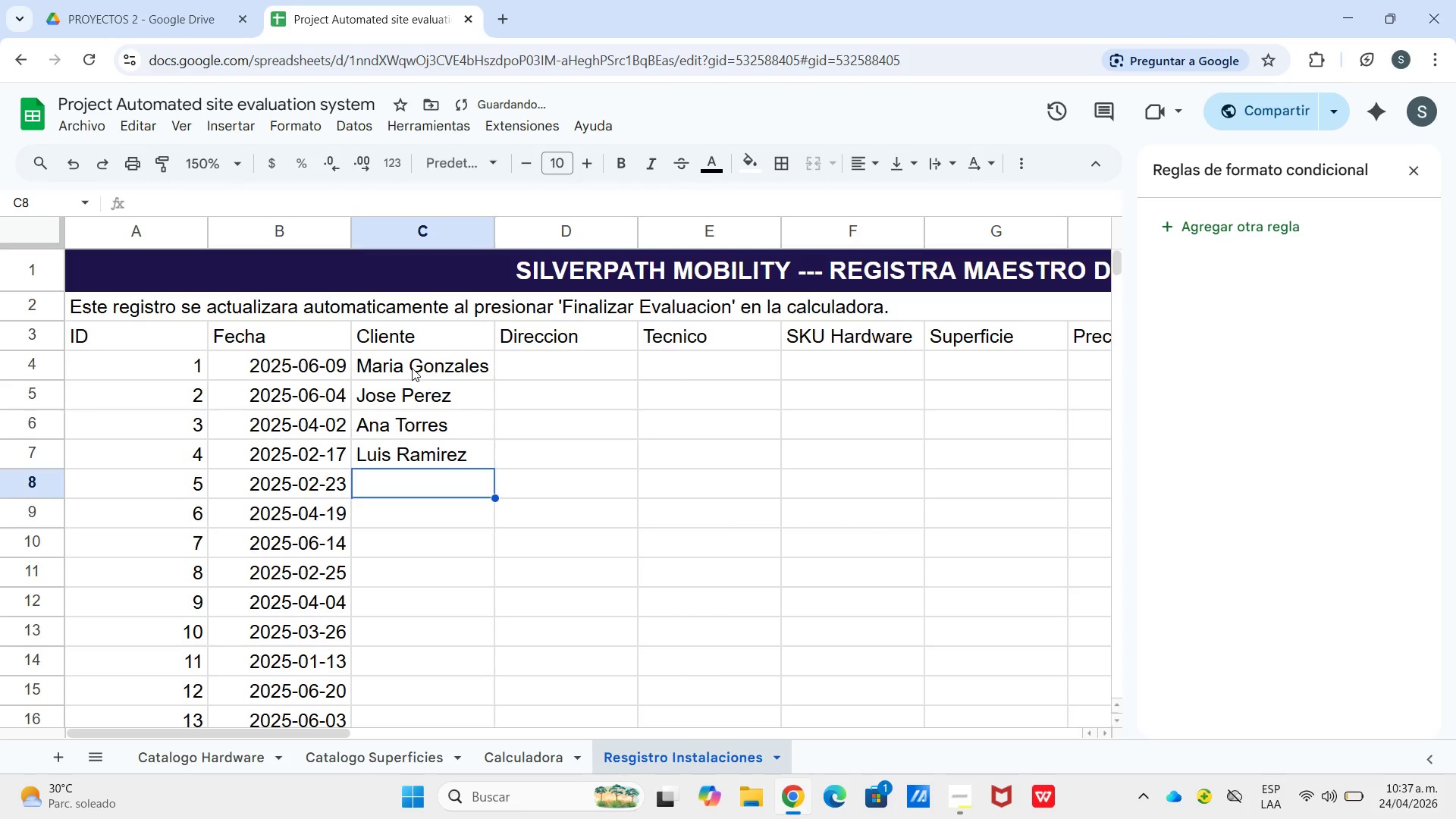 
 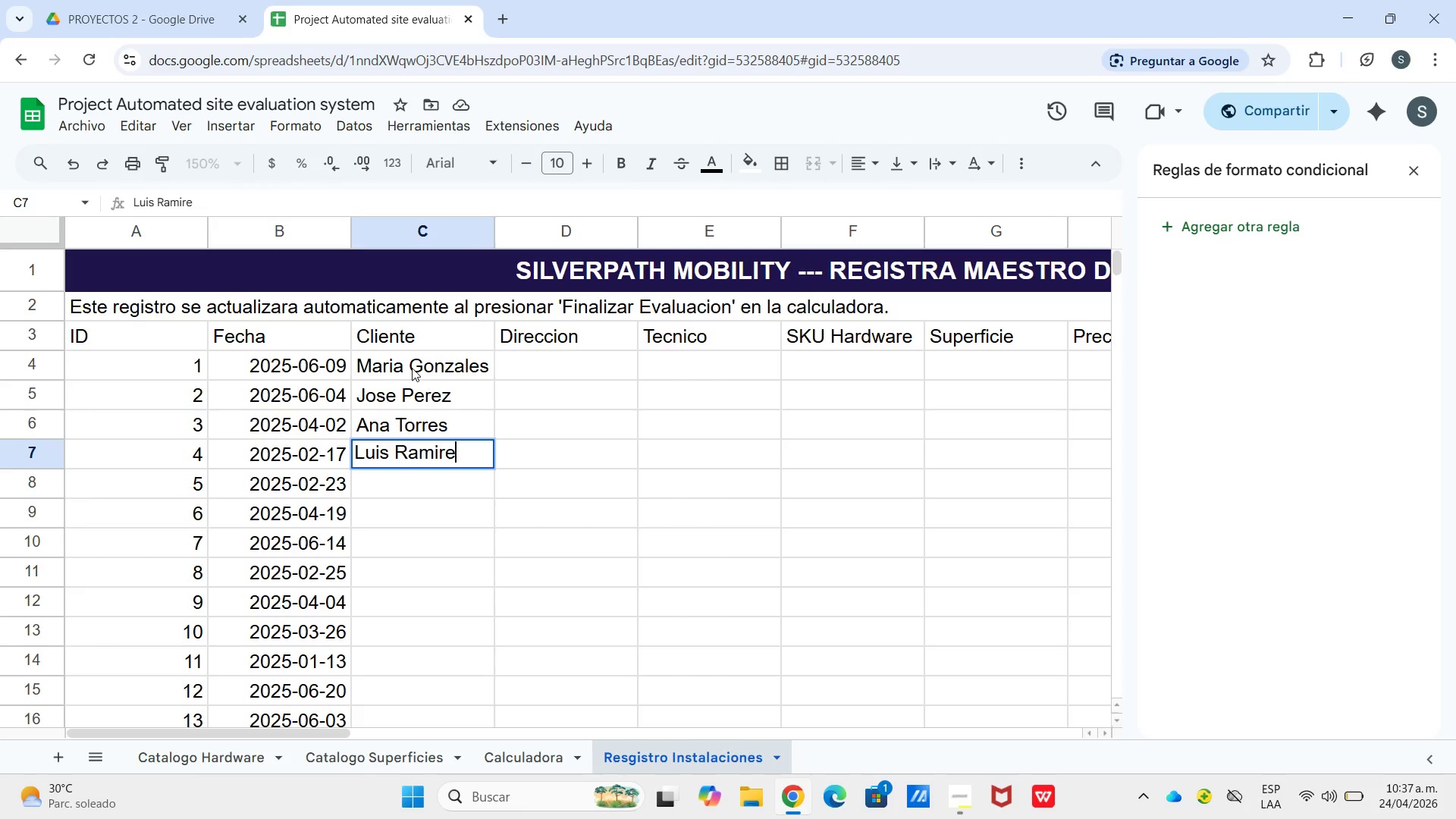 
key(Enter)
 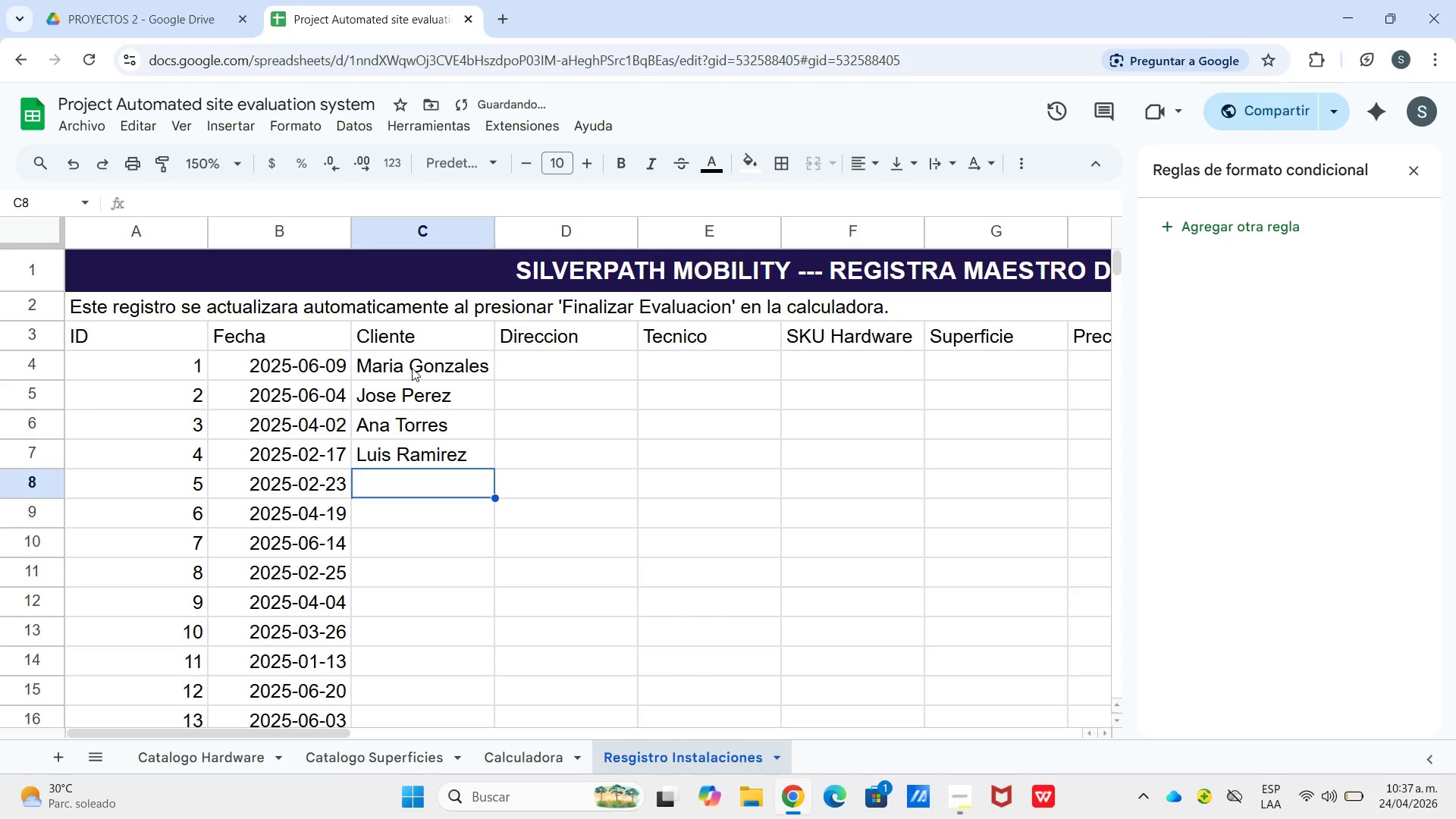 
type(Carmen Diaz)
 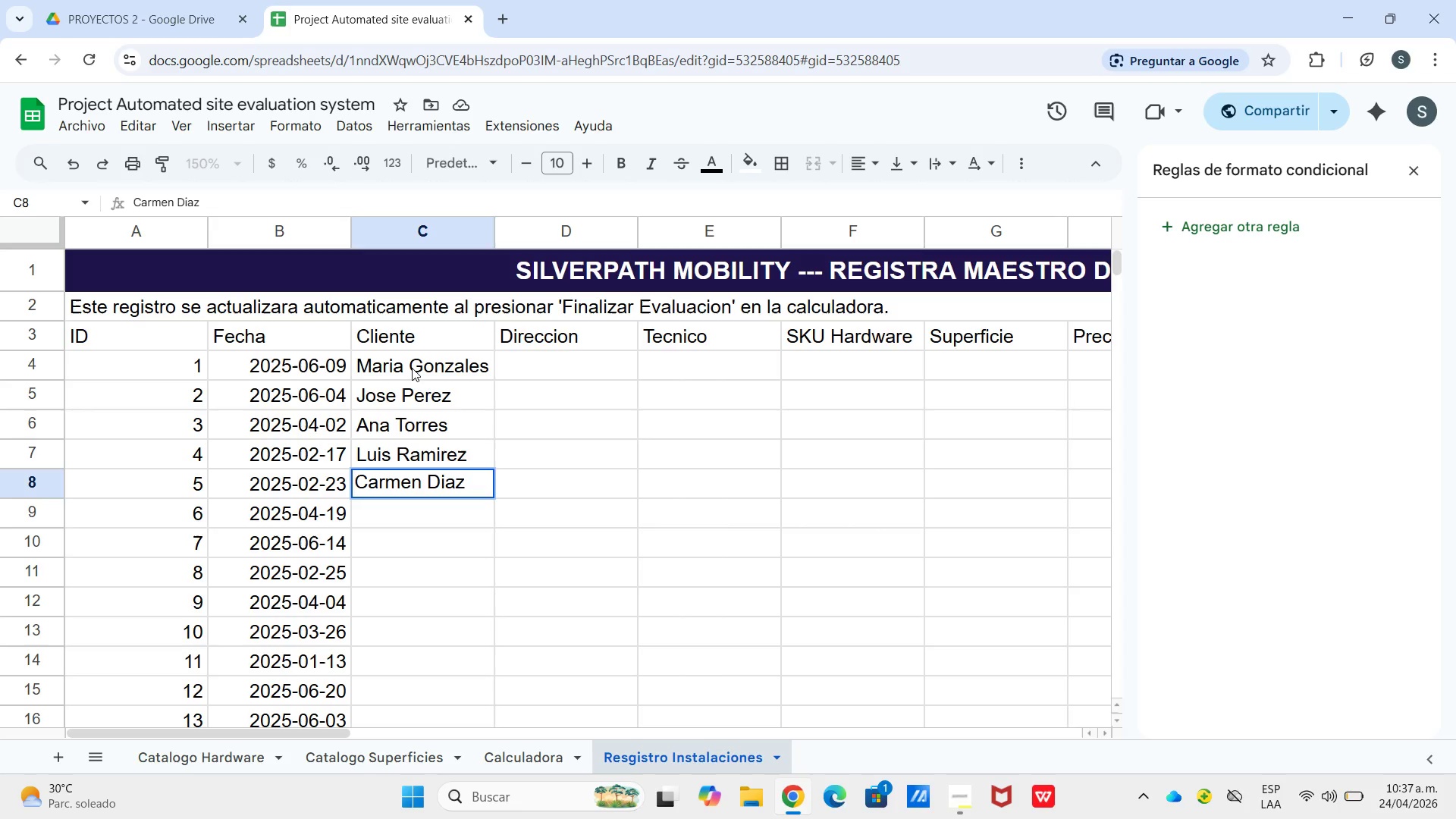 
key(Enter)
 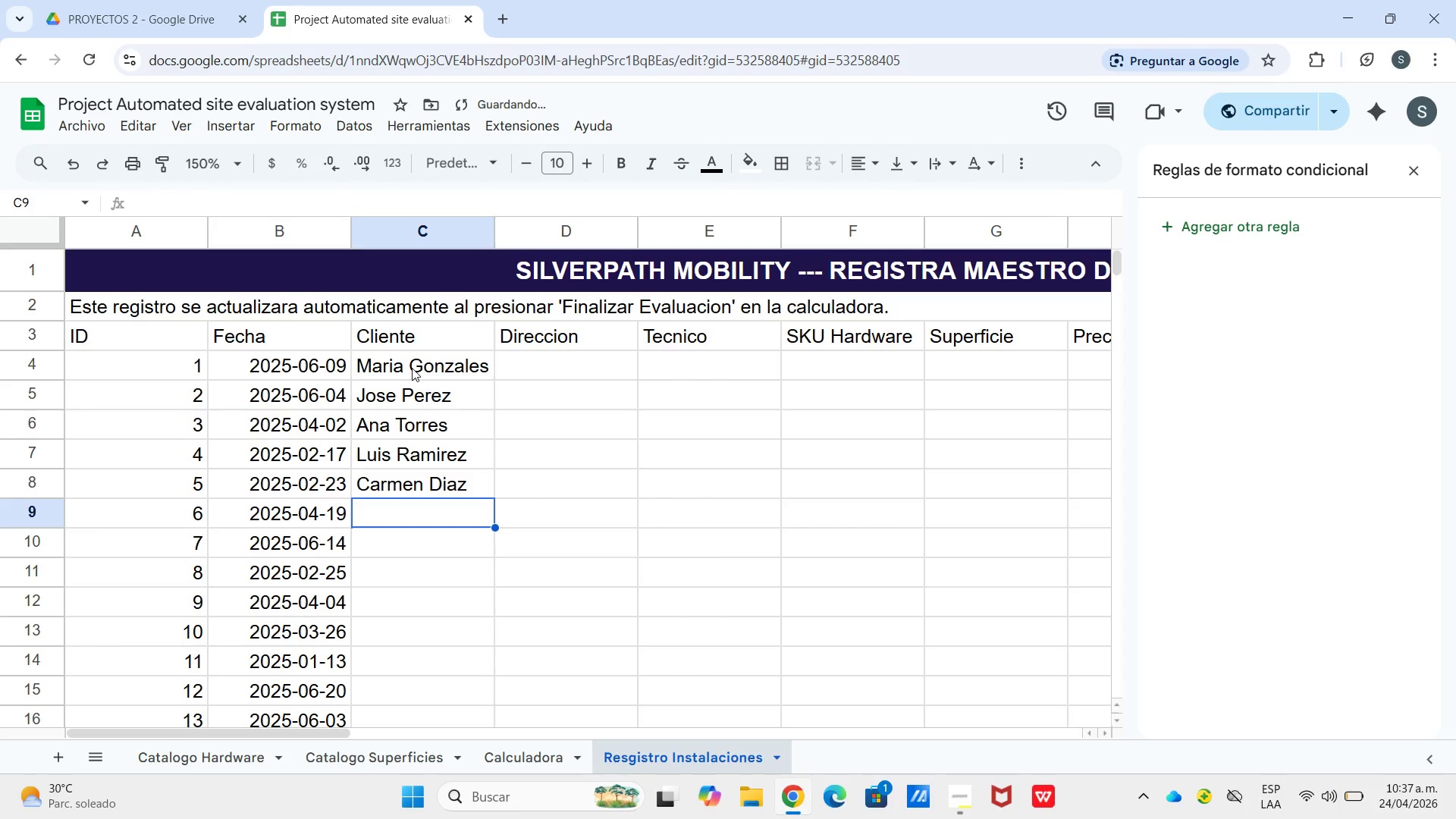 
type(Roberto Silva)
 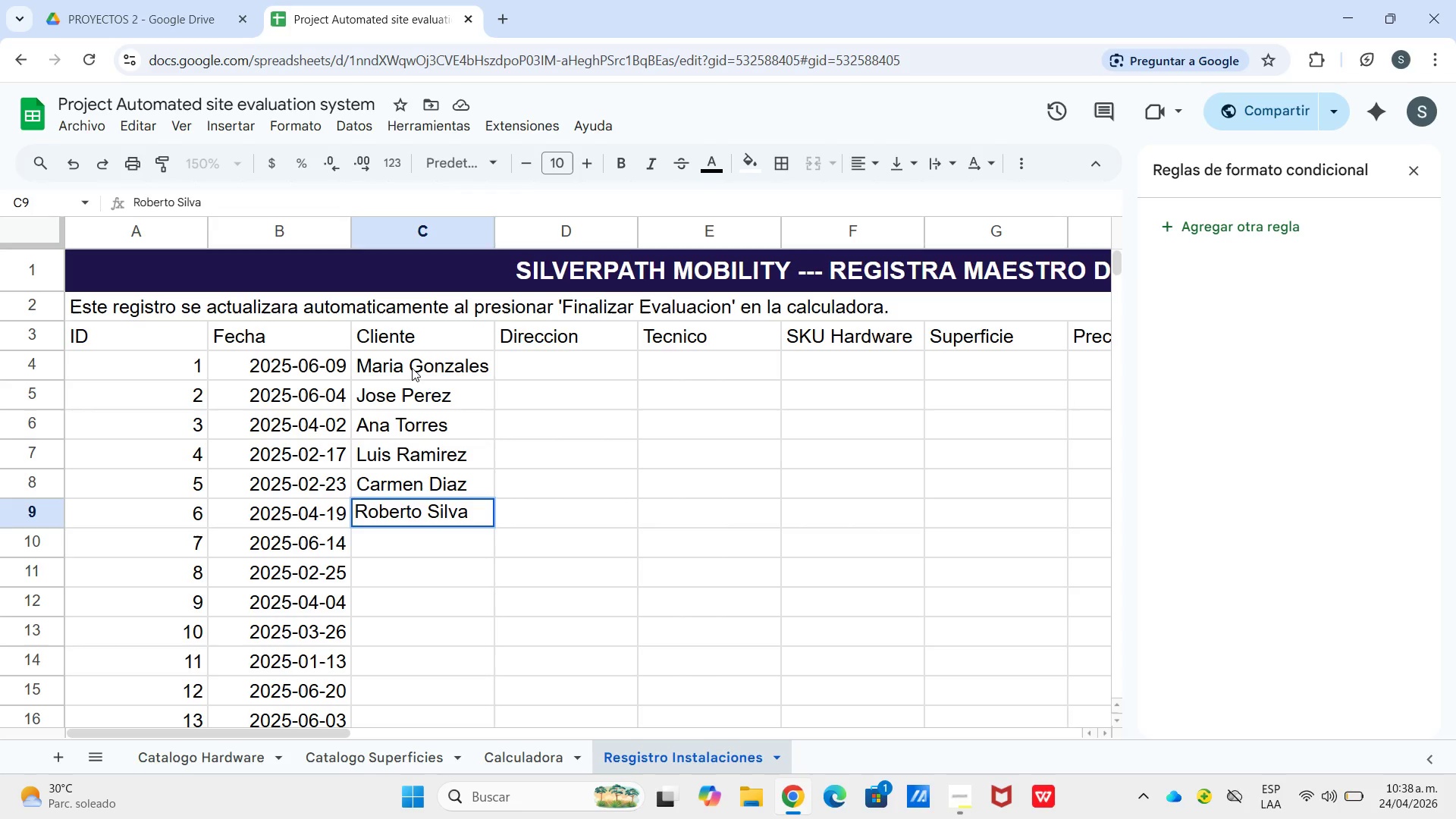 
key(Enter)
 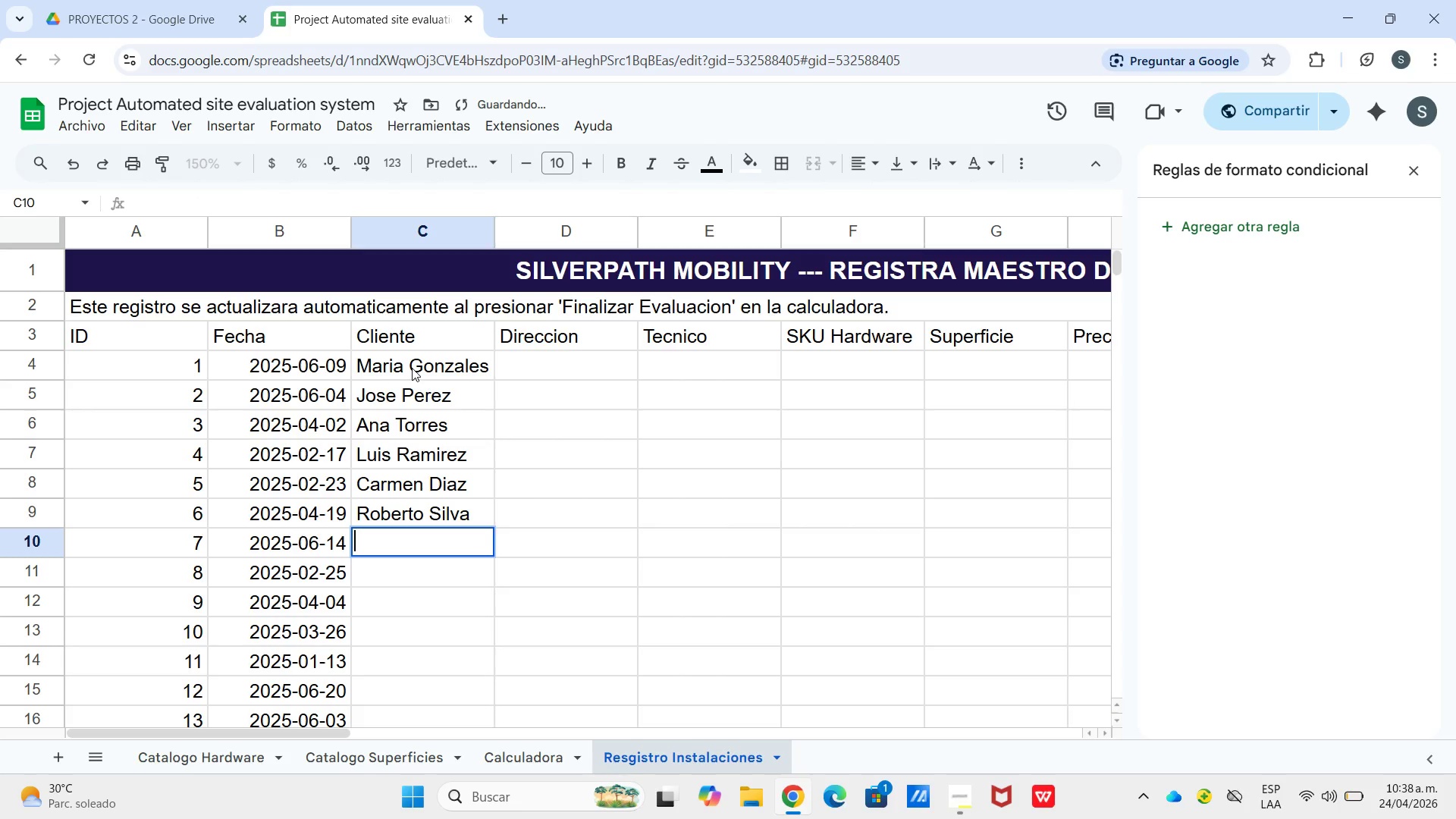 
key(Enter)
 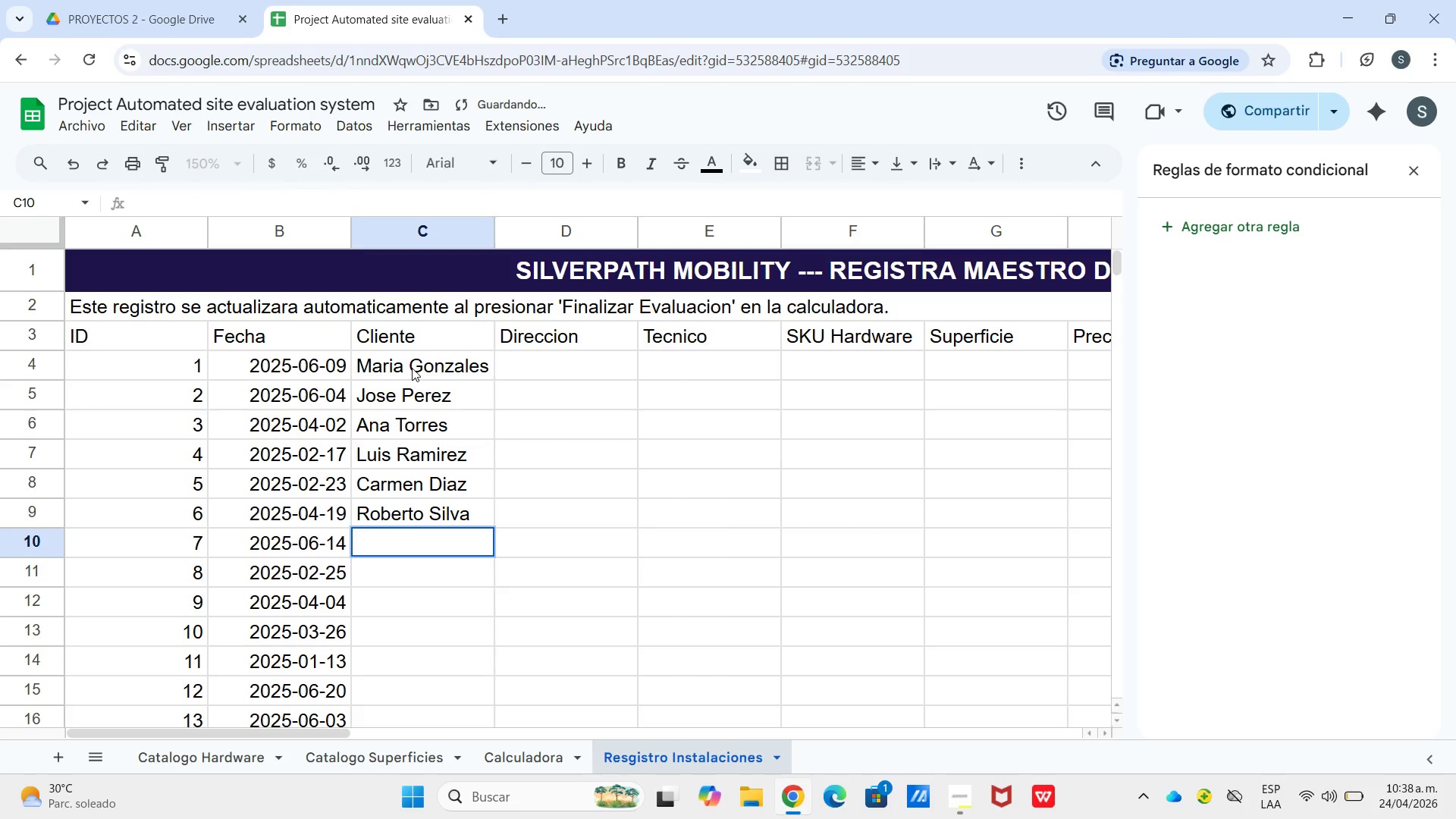 
type(Patricia Mora)
 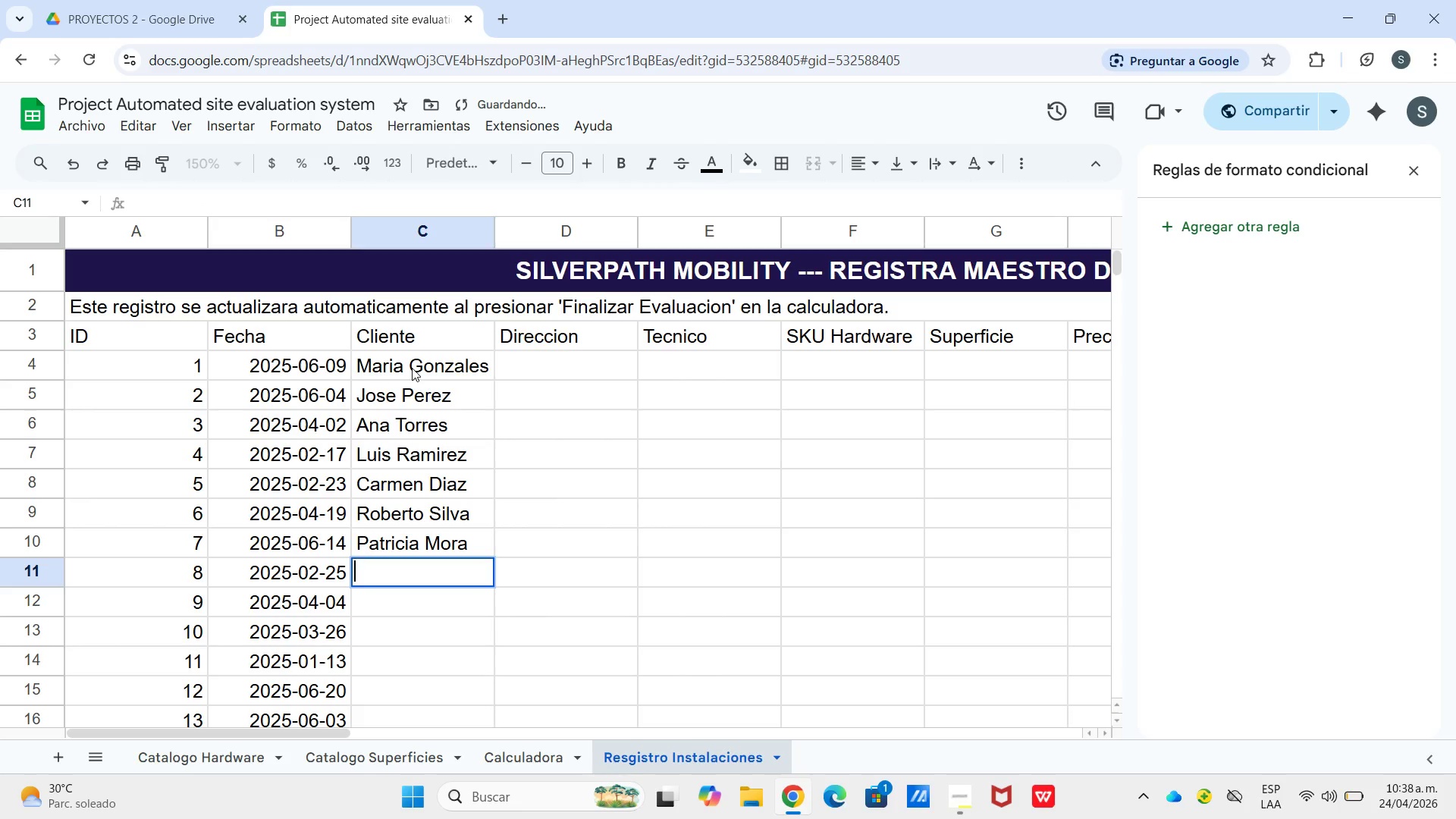 
 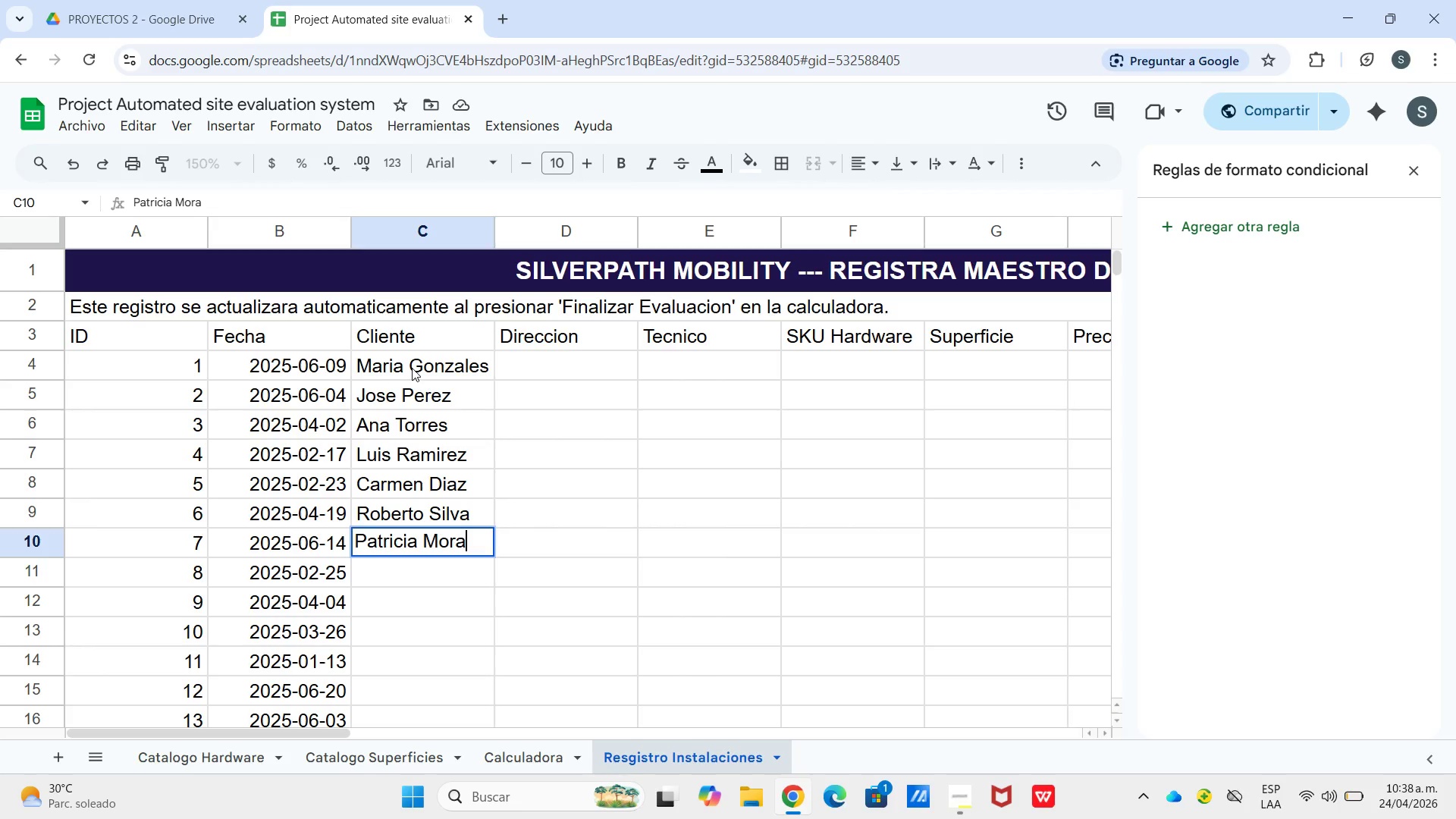 
key(Enter)
 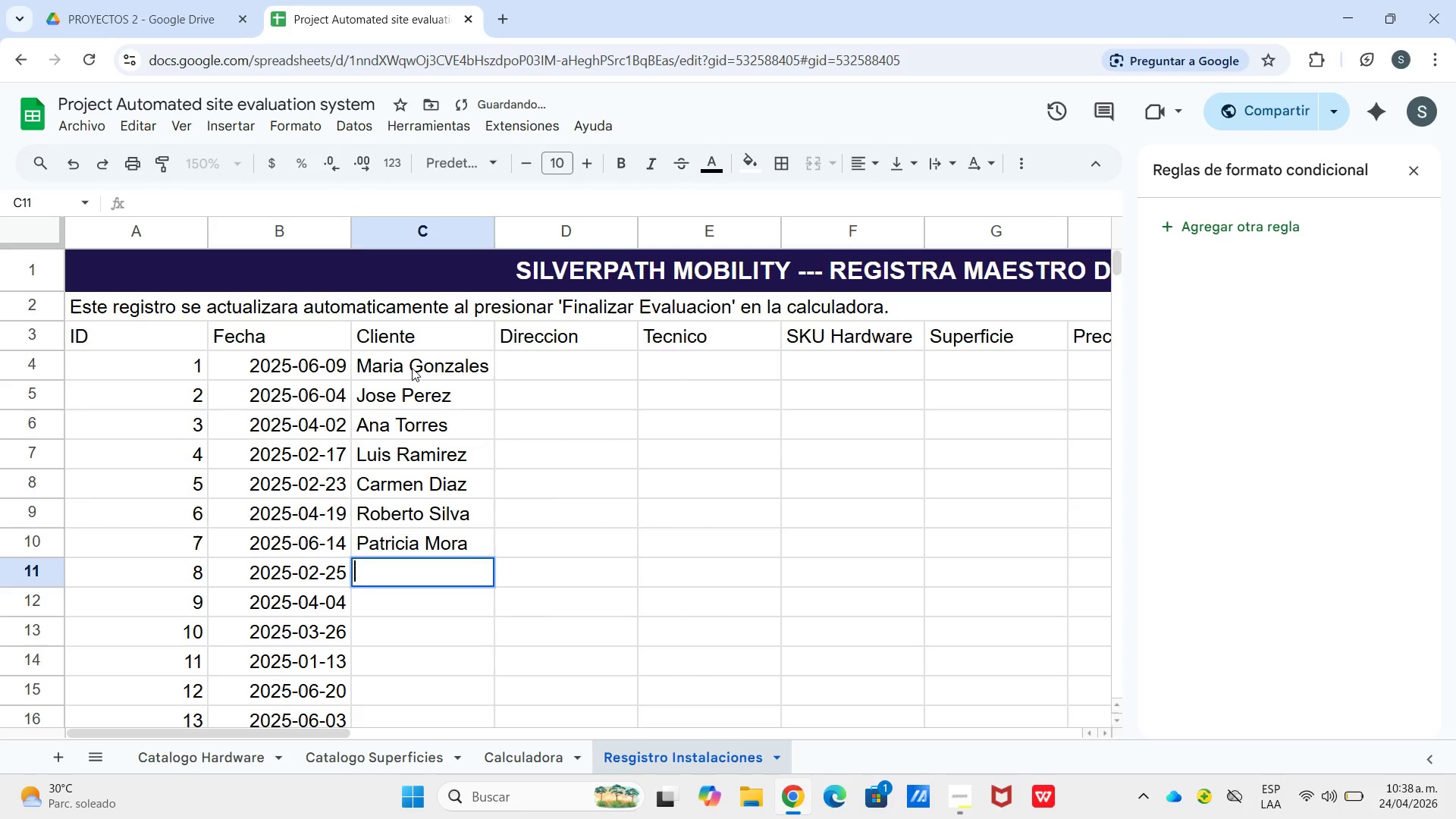 
key(Enter)
 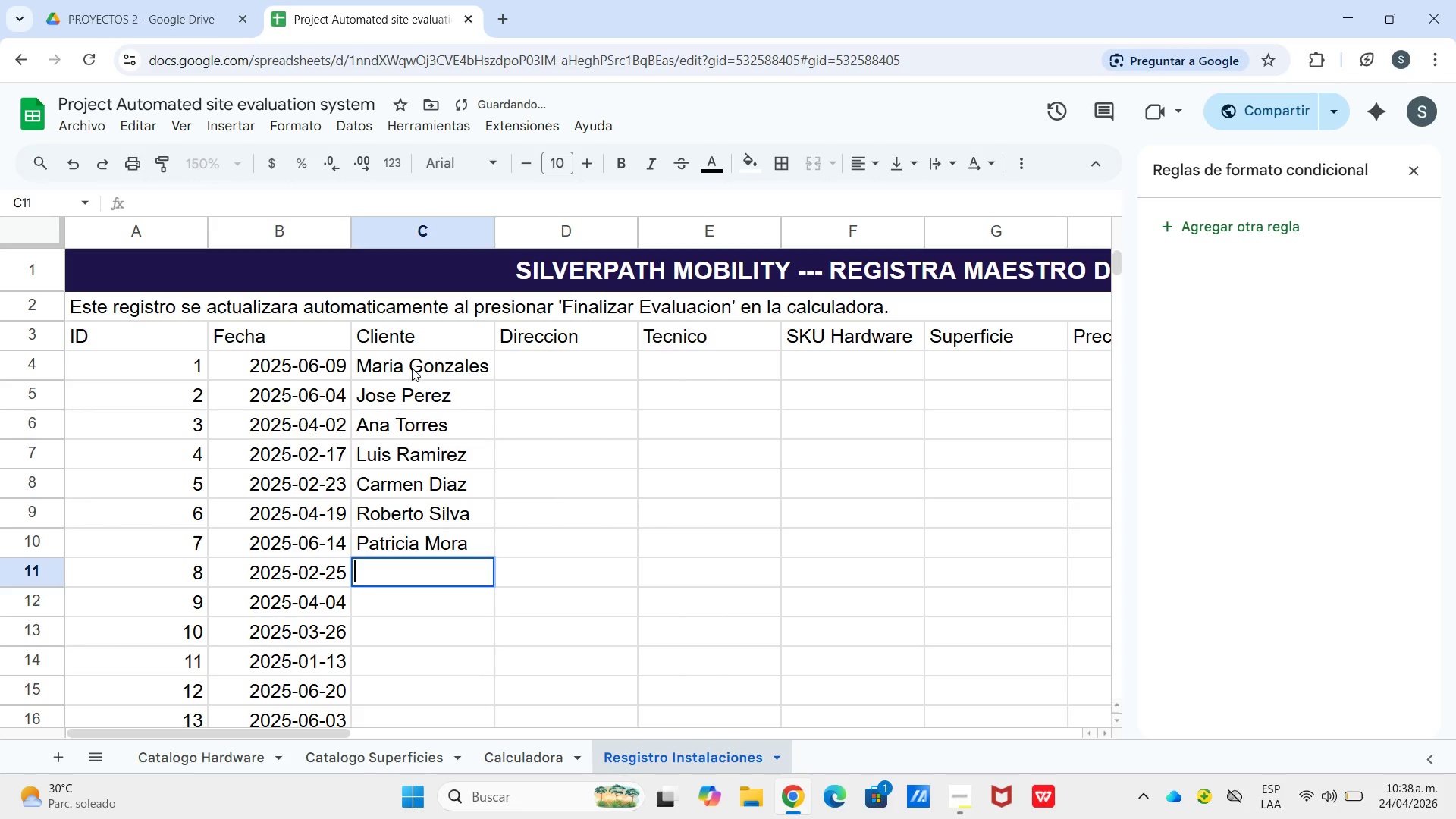 
type(Fernna)
key(Backspace)
key(Backspace)
type(ando Jimenez)
 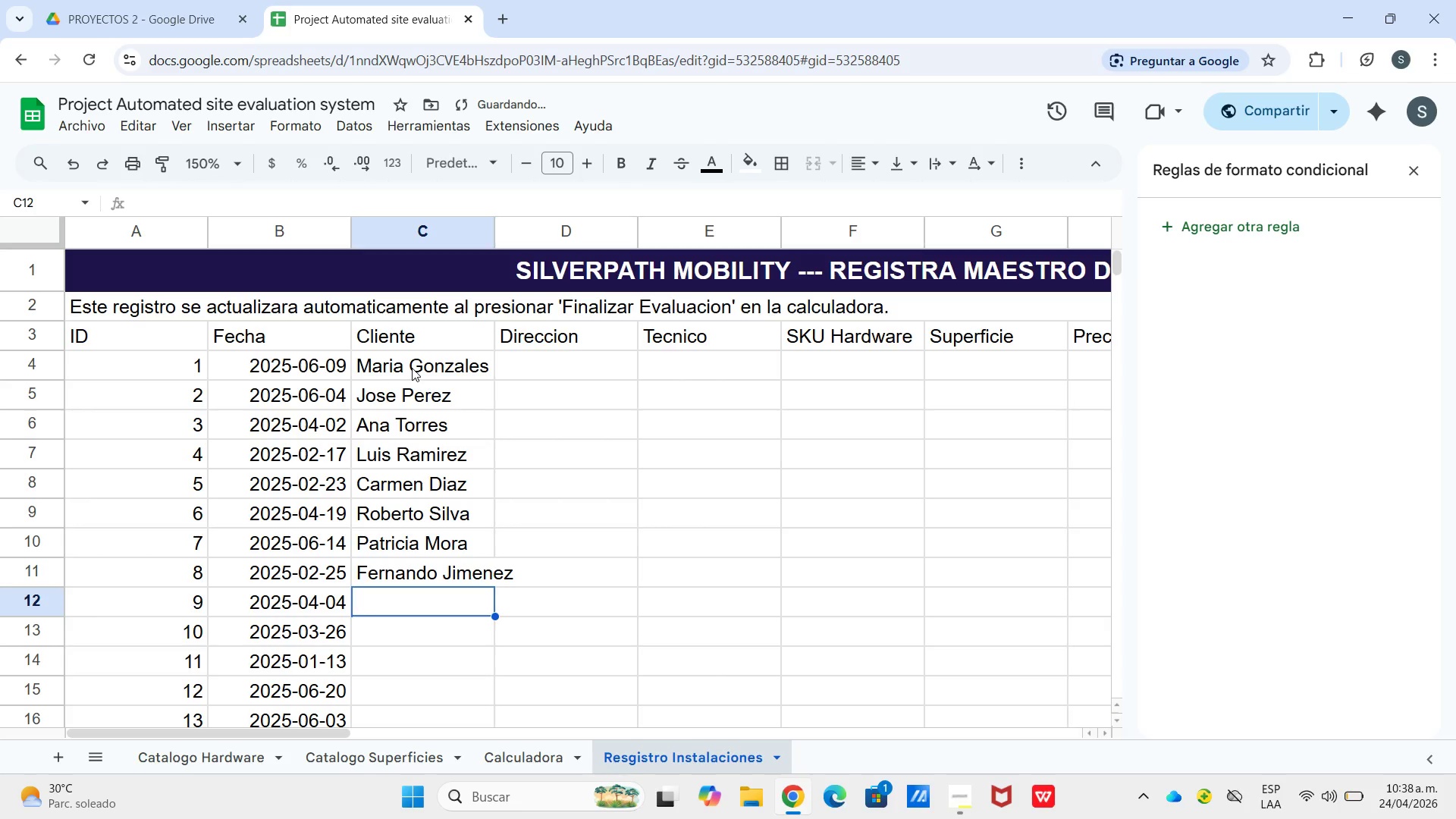 
 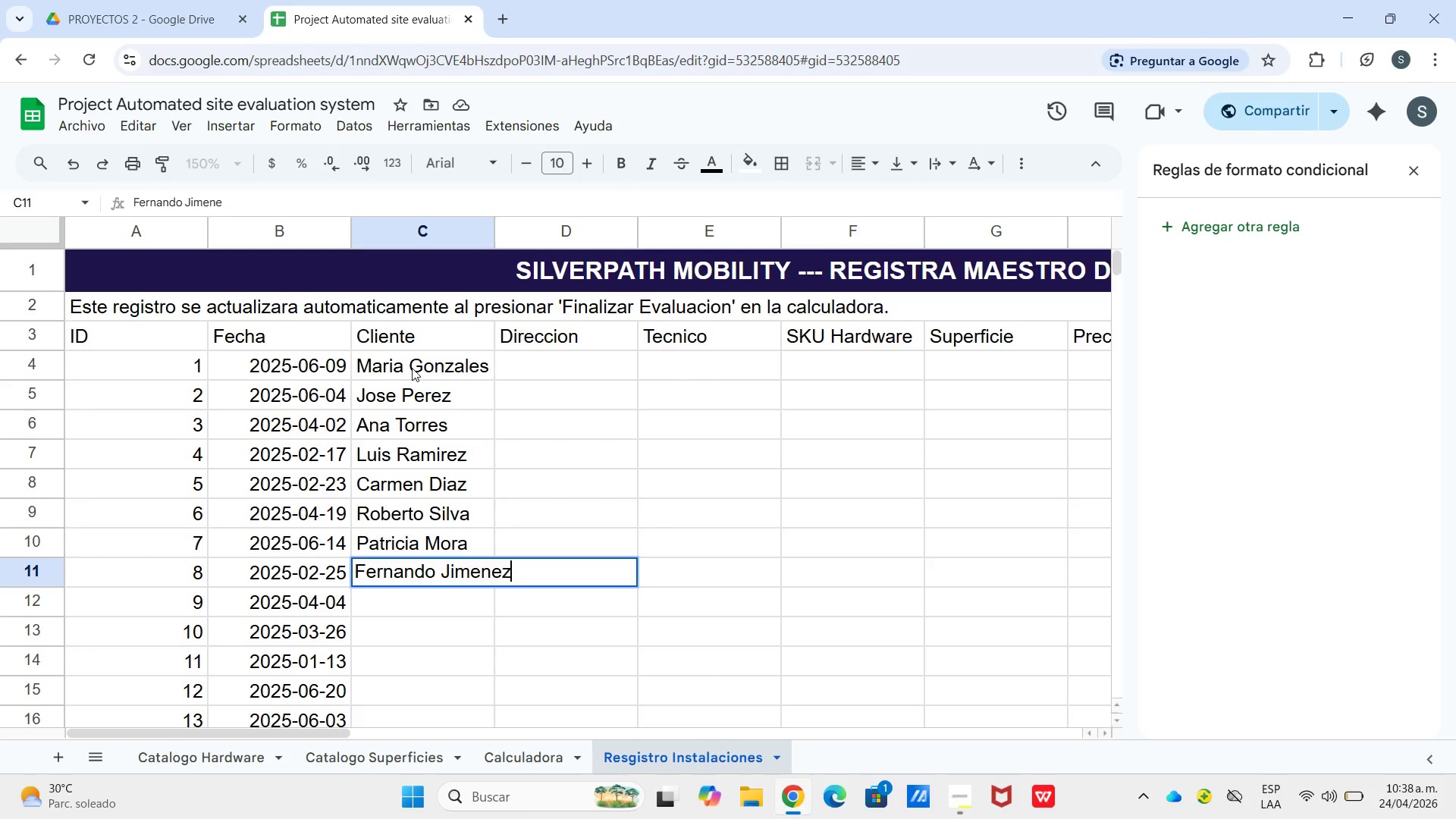 
key(Enter)
 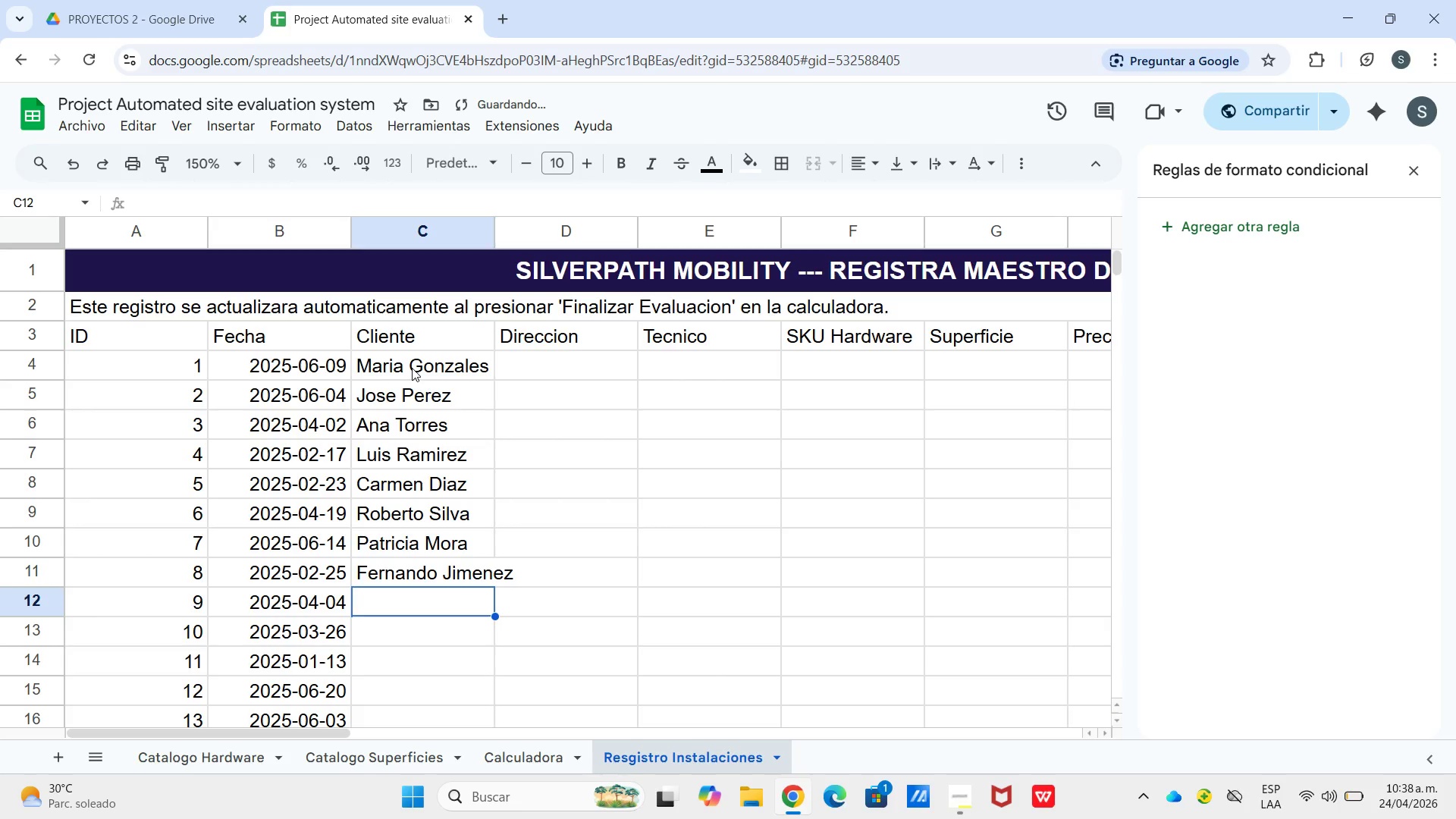 
type(Silvia Castro)
 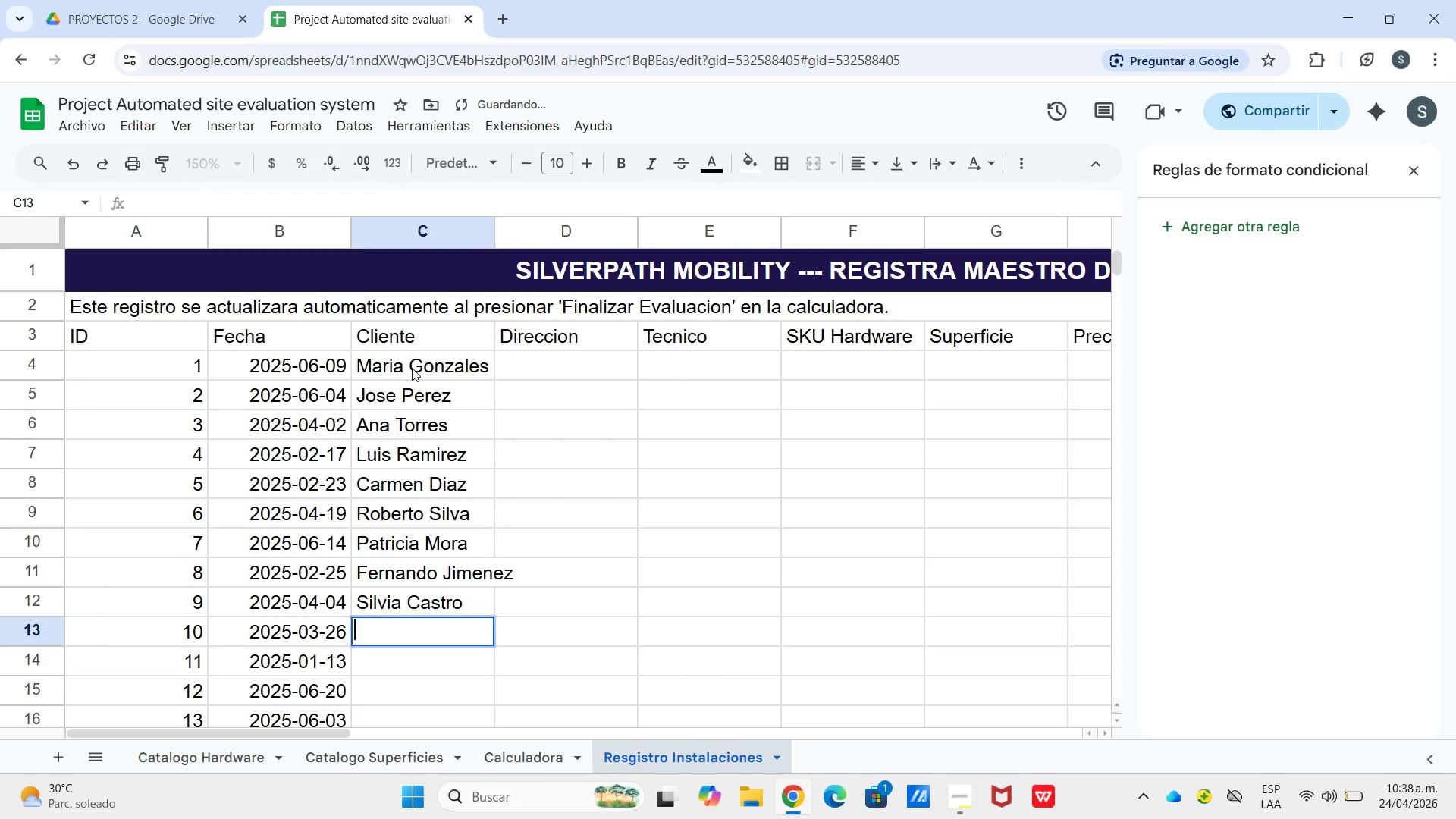 
 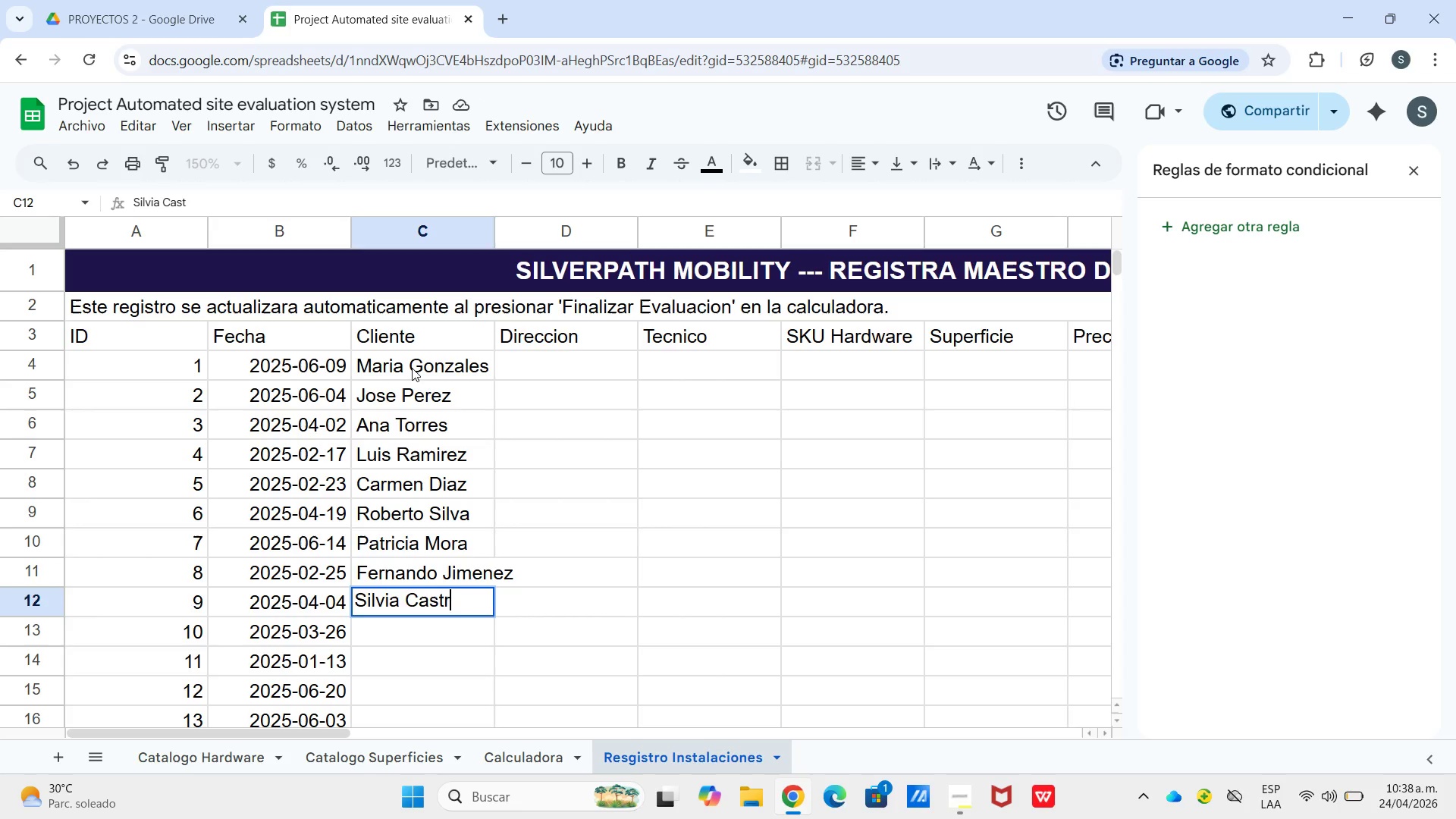 
key(Enter)
 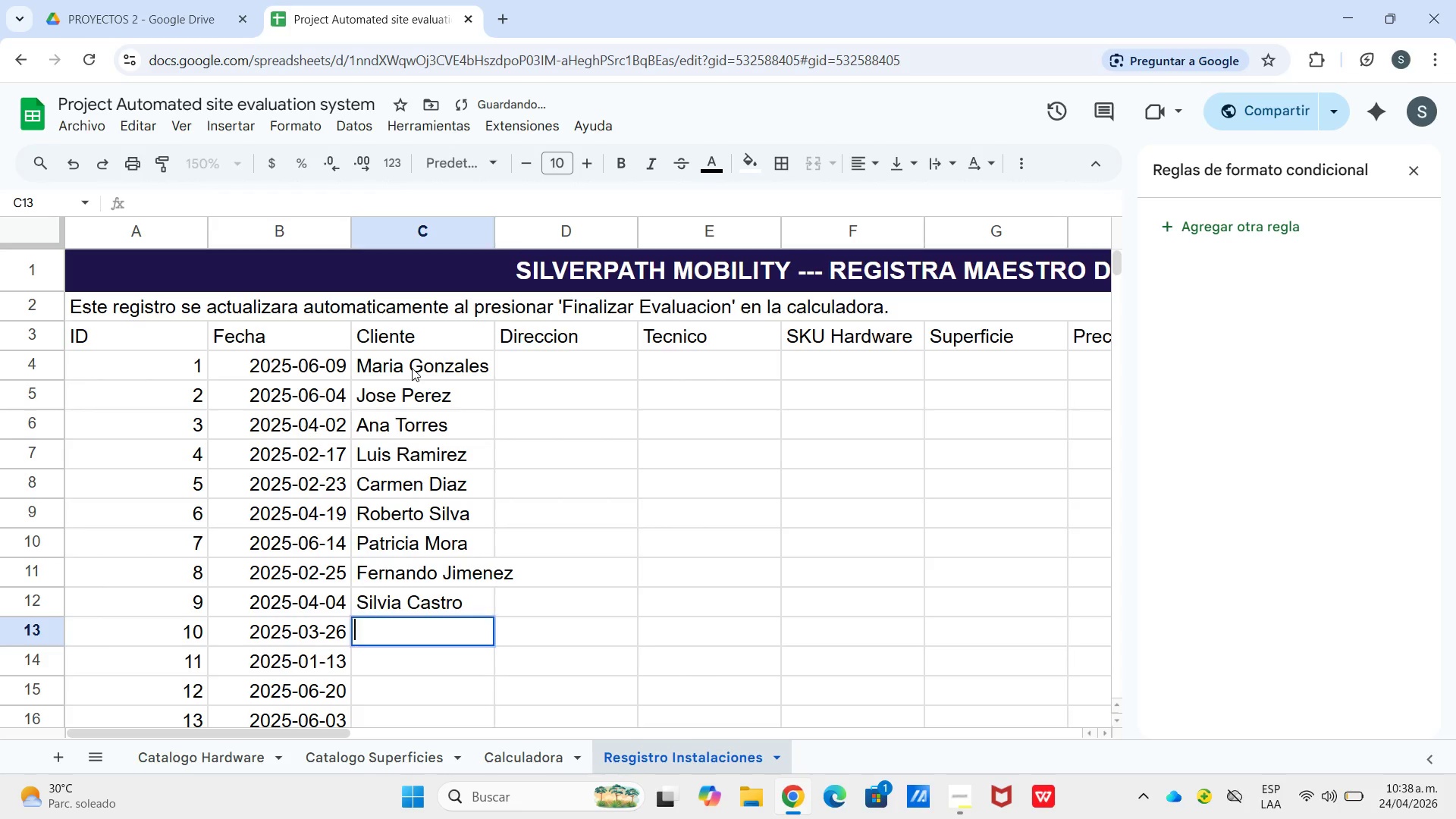 
key(Enter)
 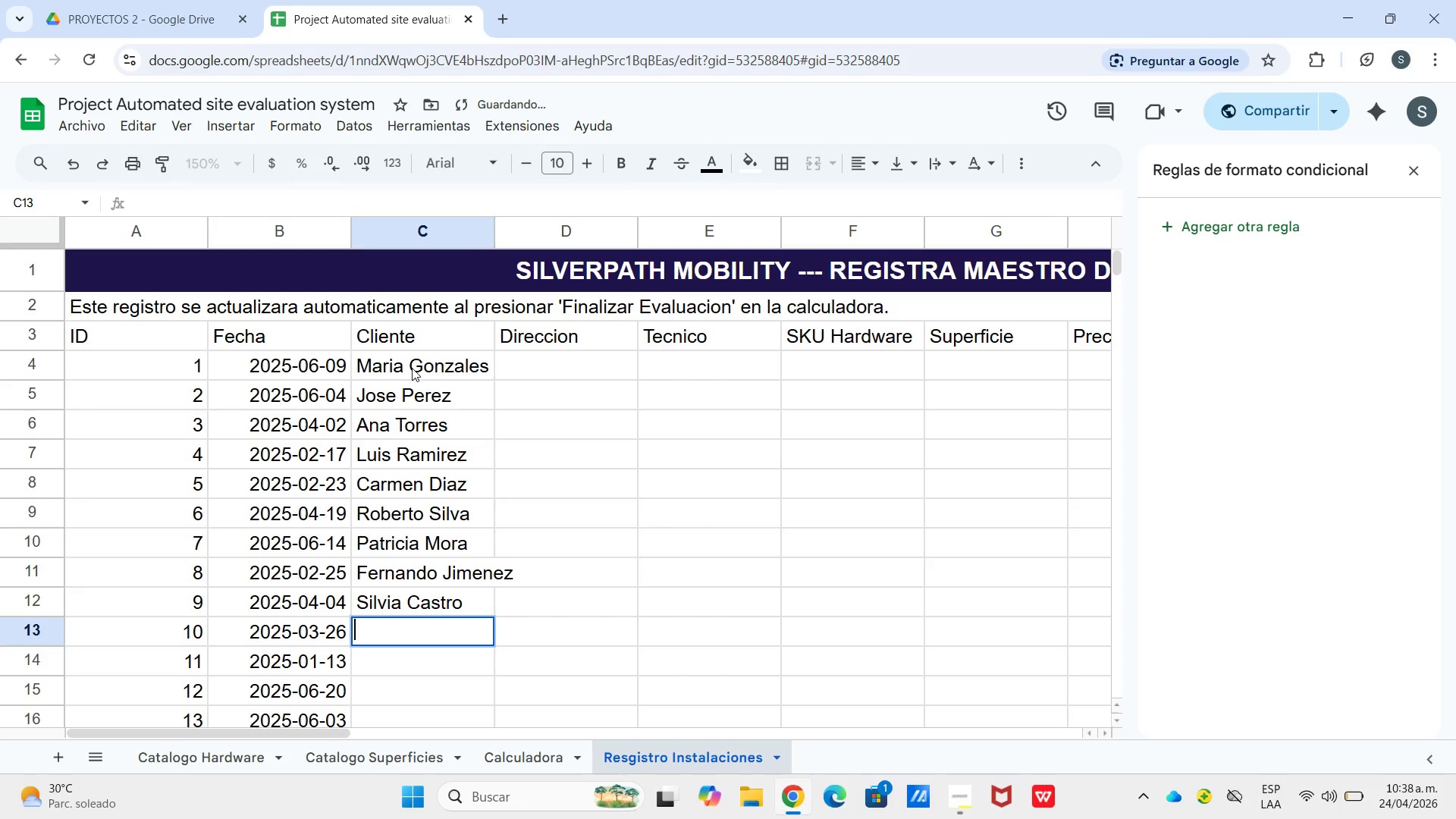 
type(Diego Vargas)
 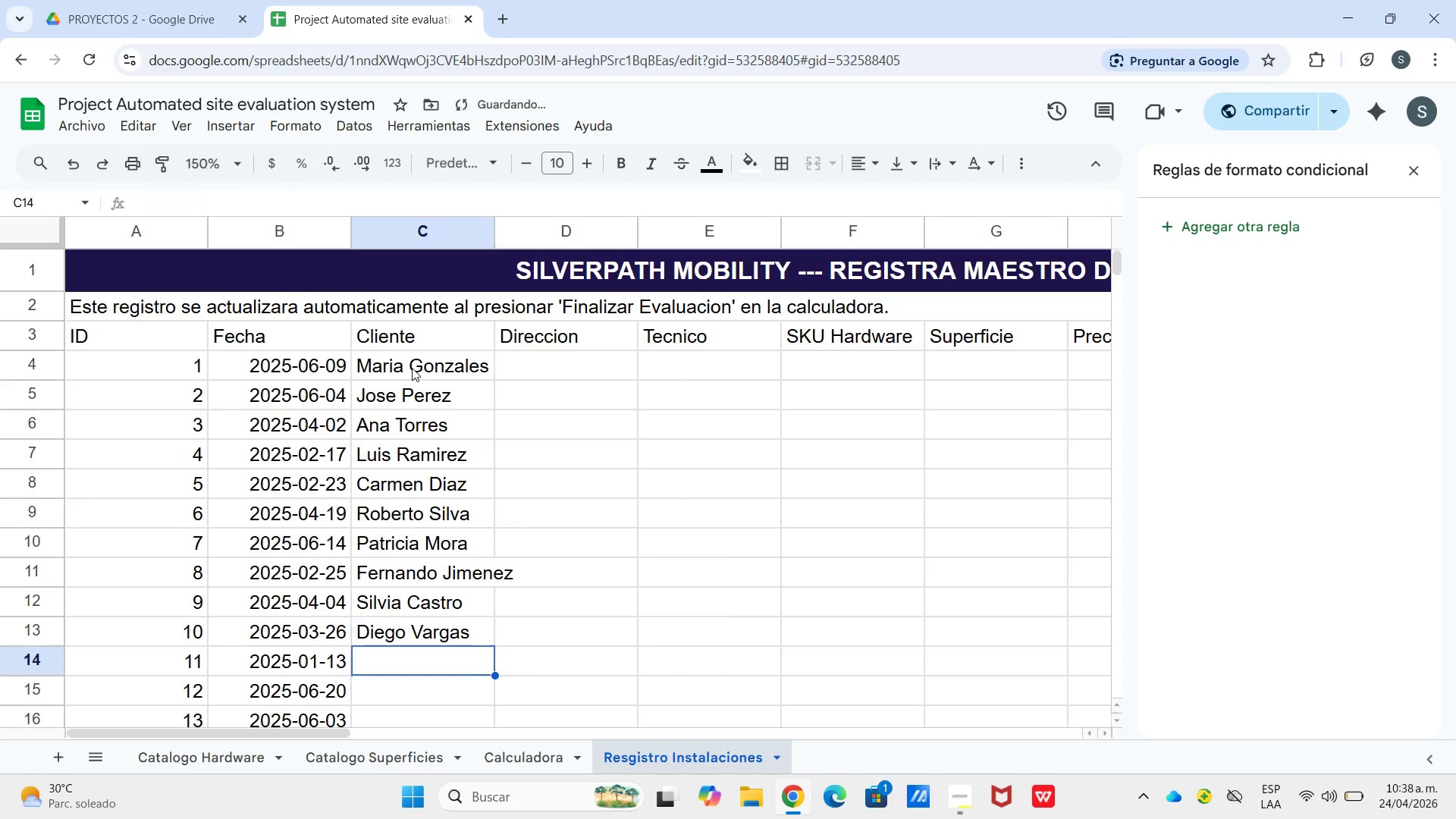 
 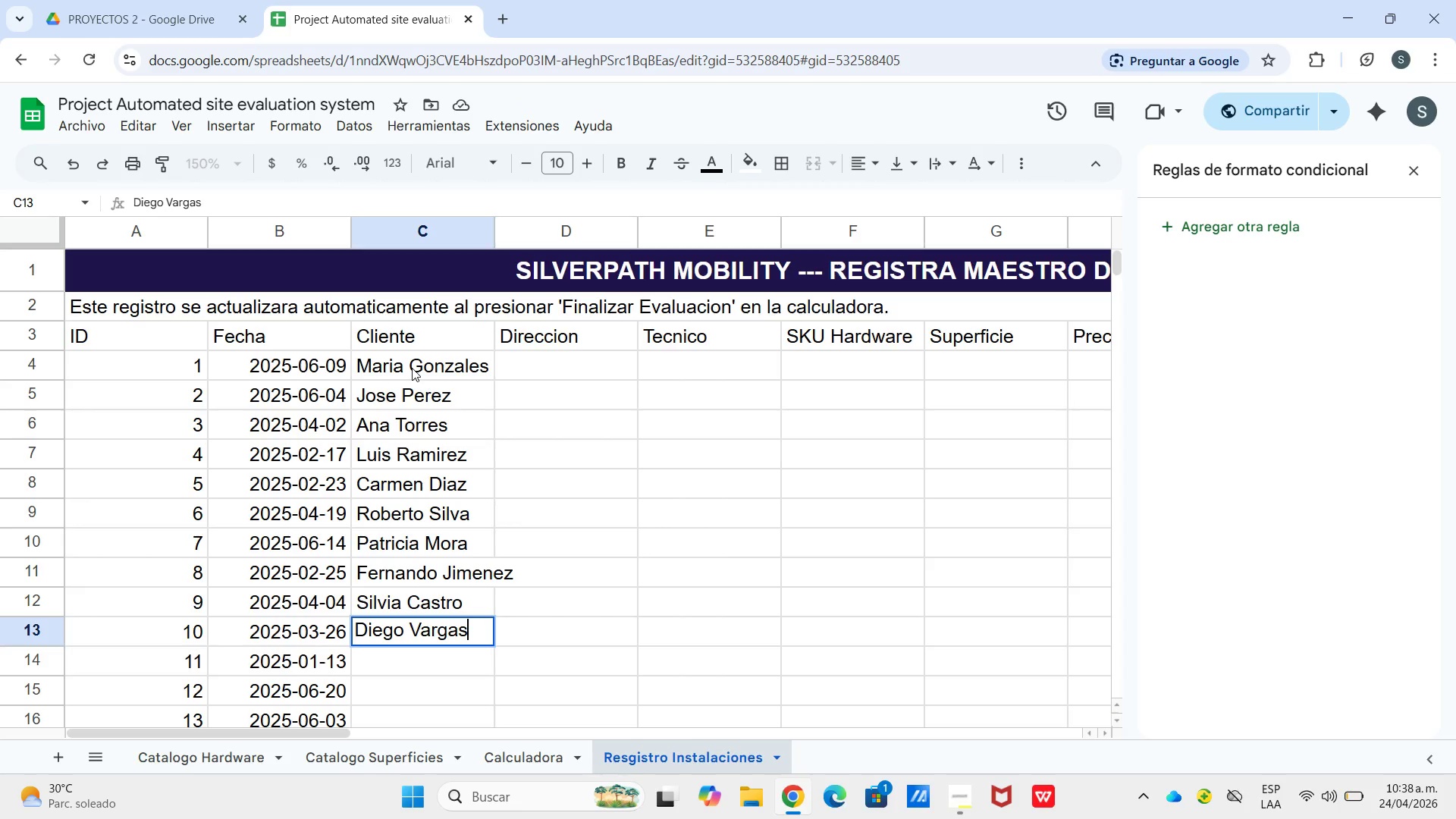 
key(Enter)
 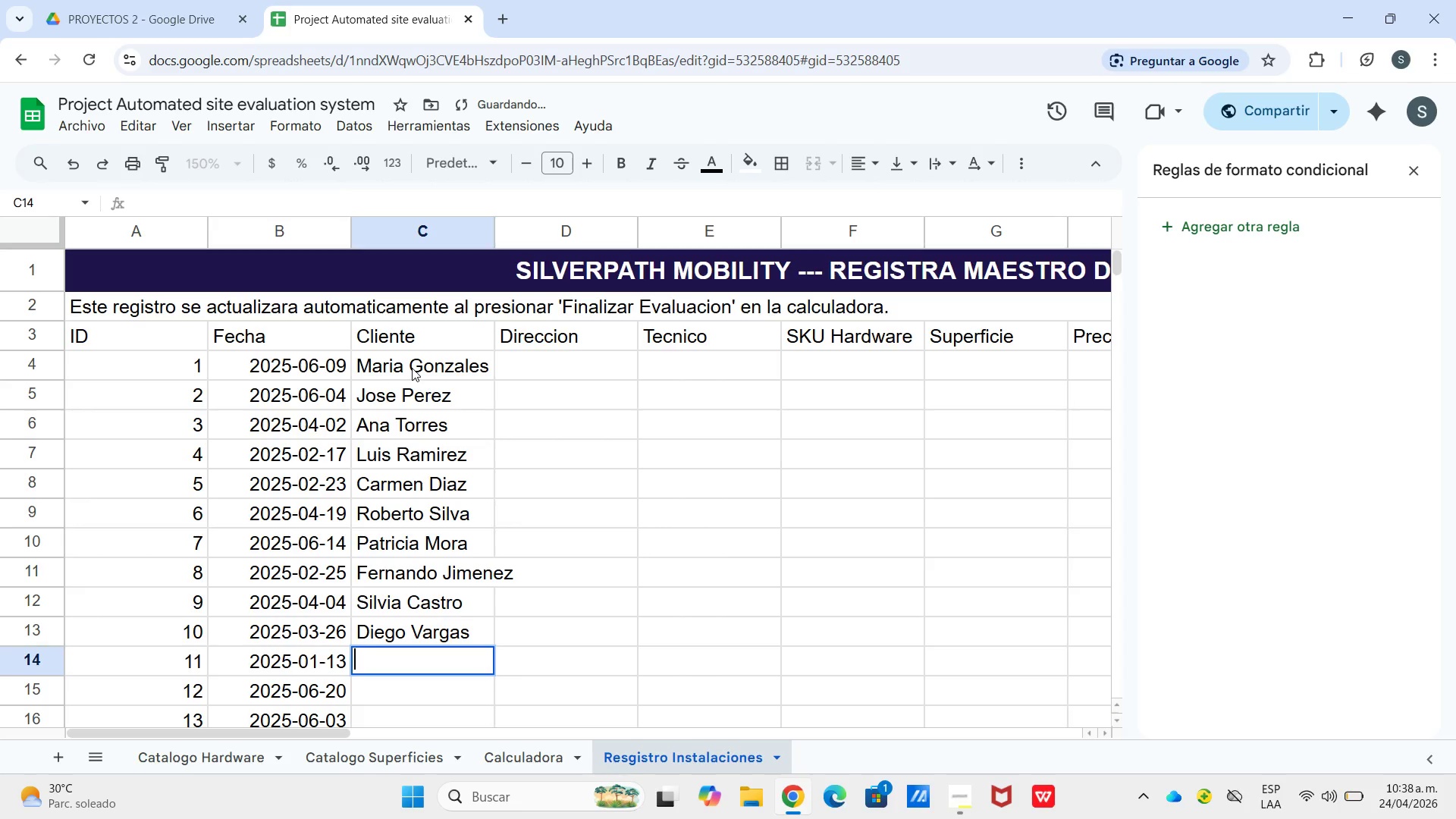 
key(Enter)
 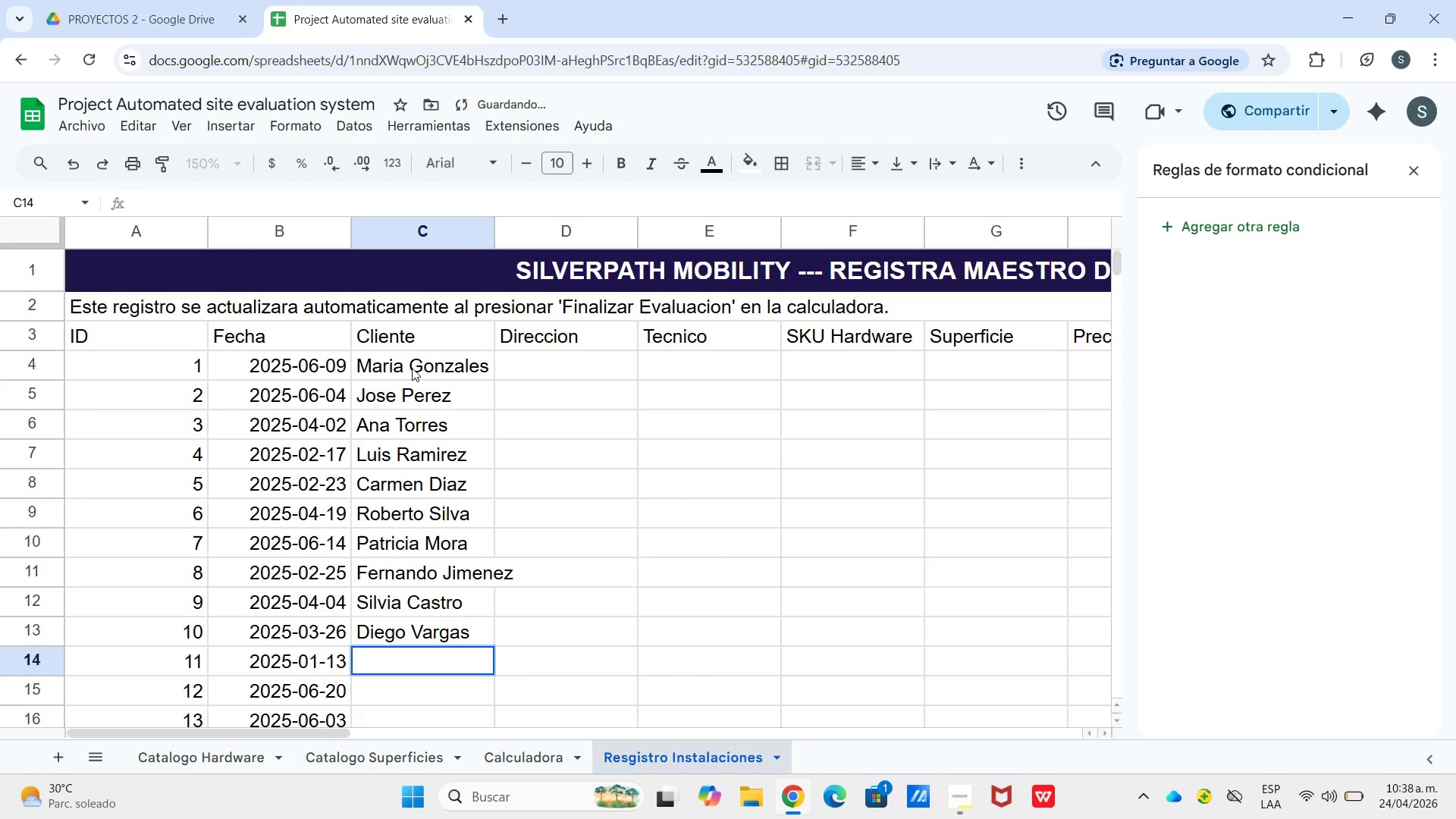 
type(Isabel Mendoza)
 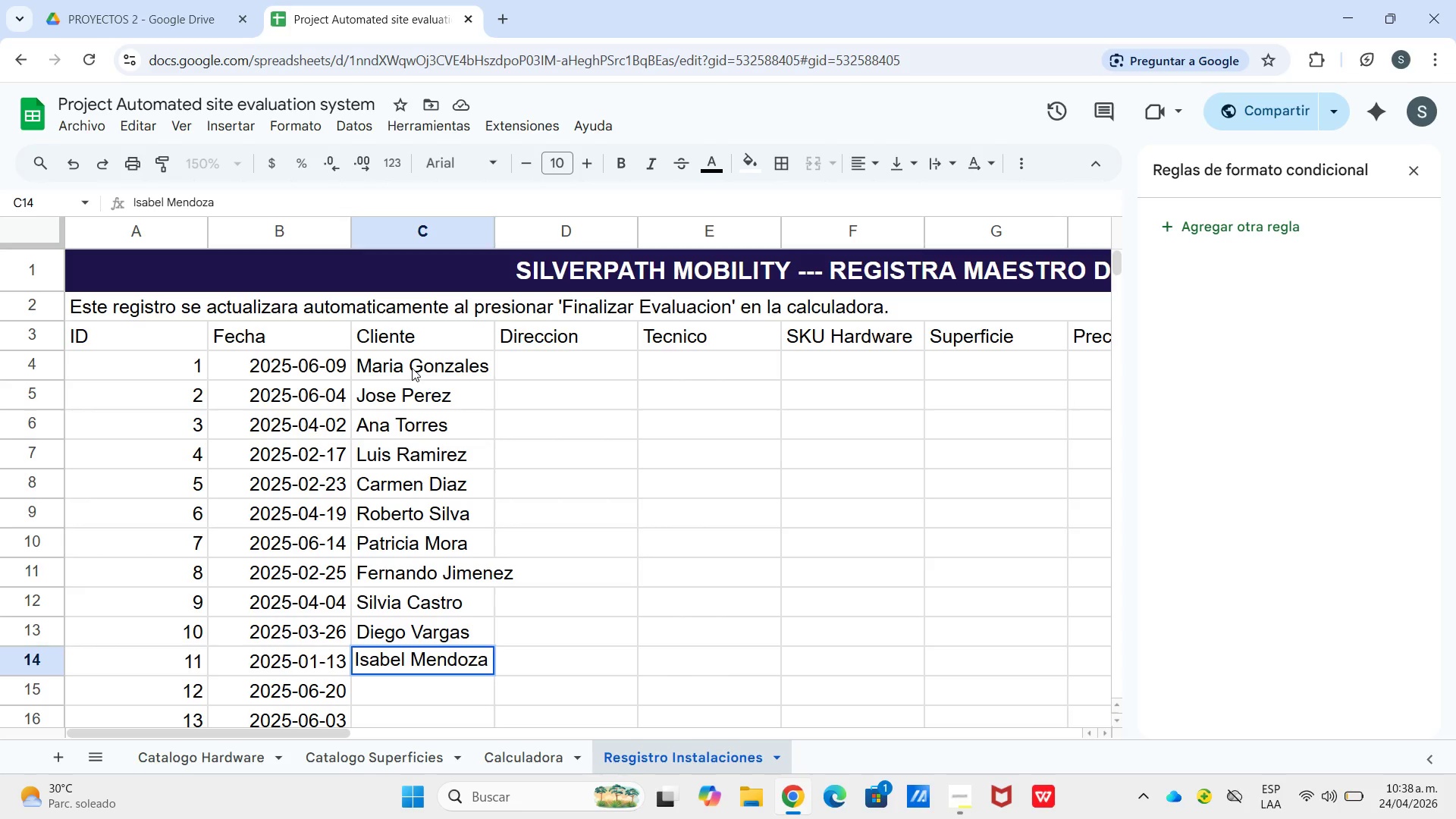 
key(Enter)
 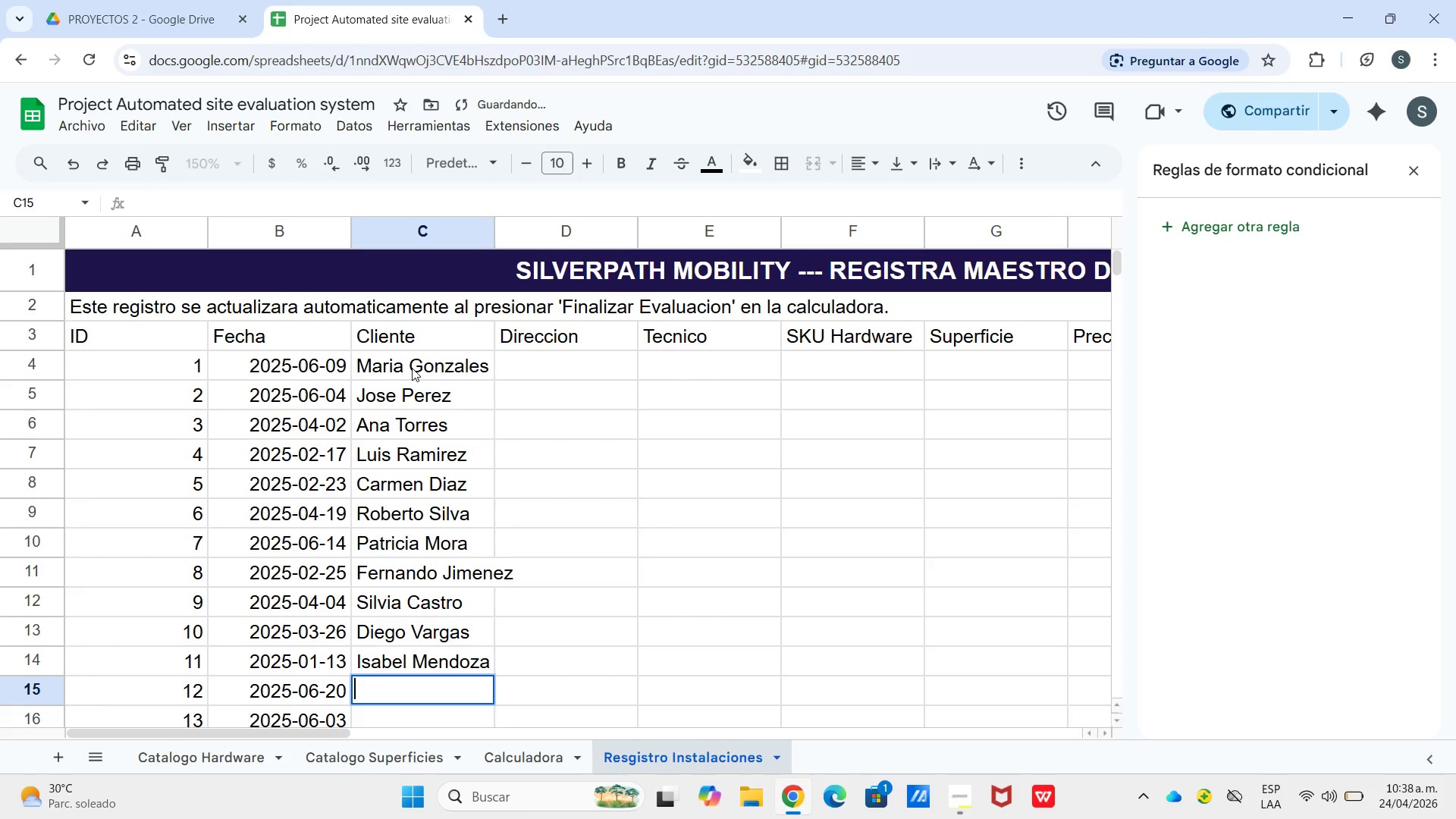 
key(Enter)
 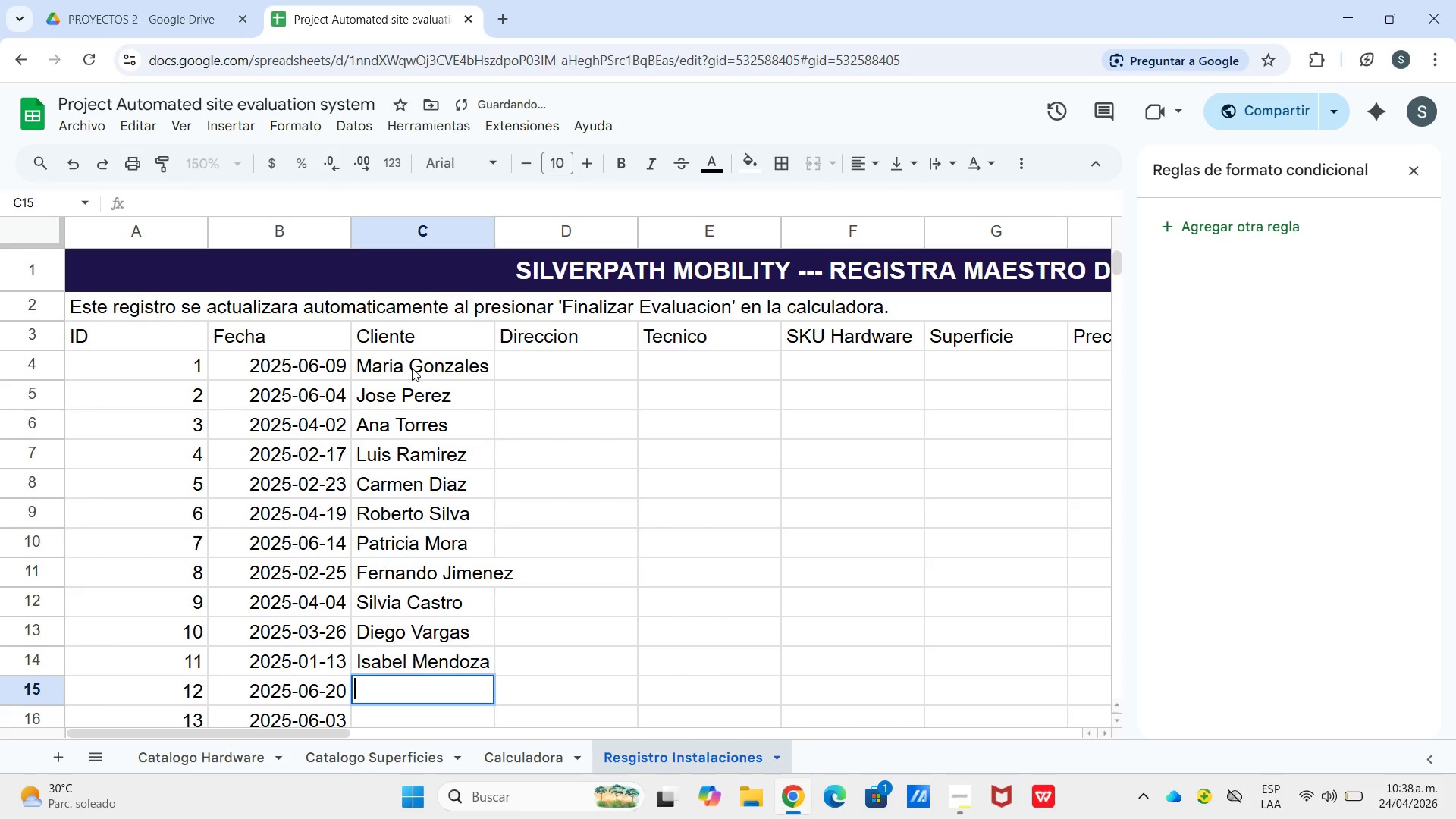 
type(Ernesto Rios)
 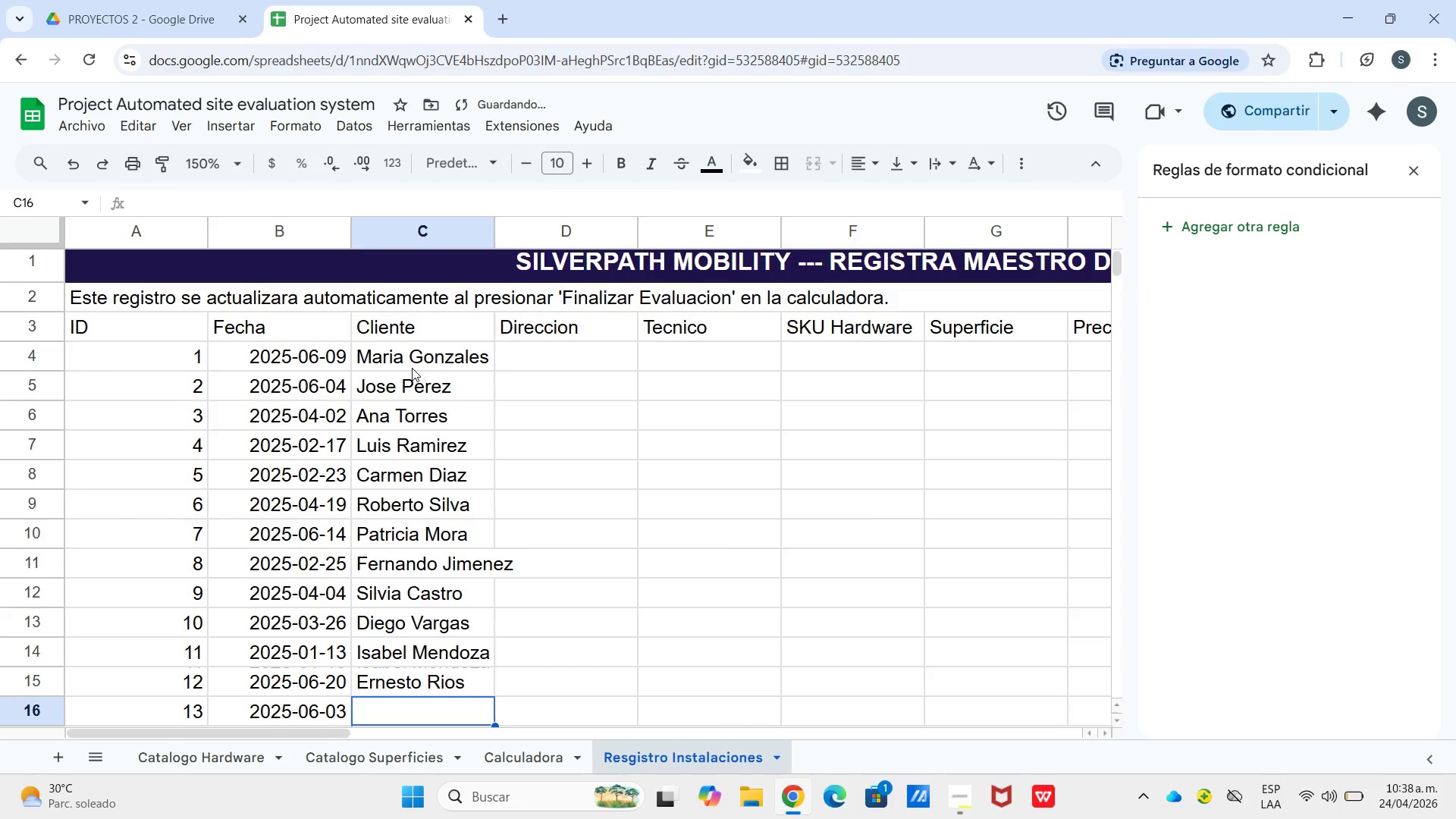 
 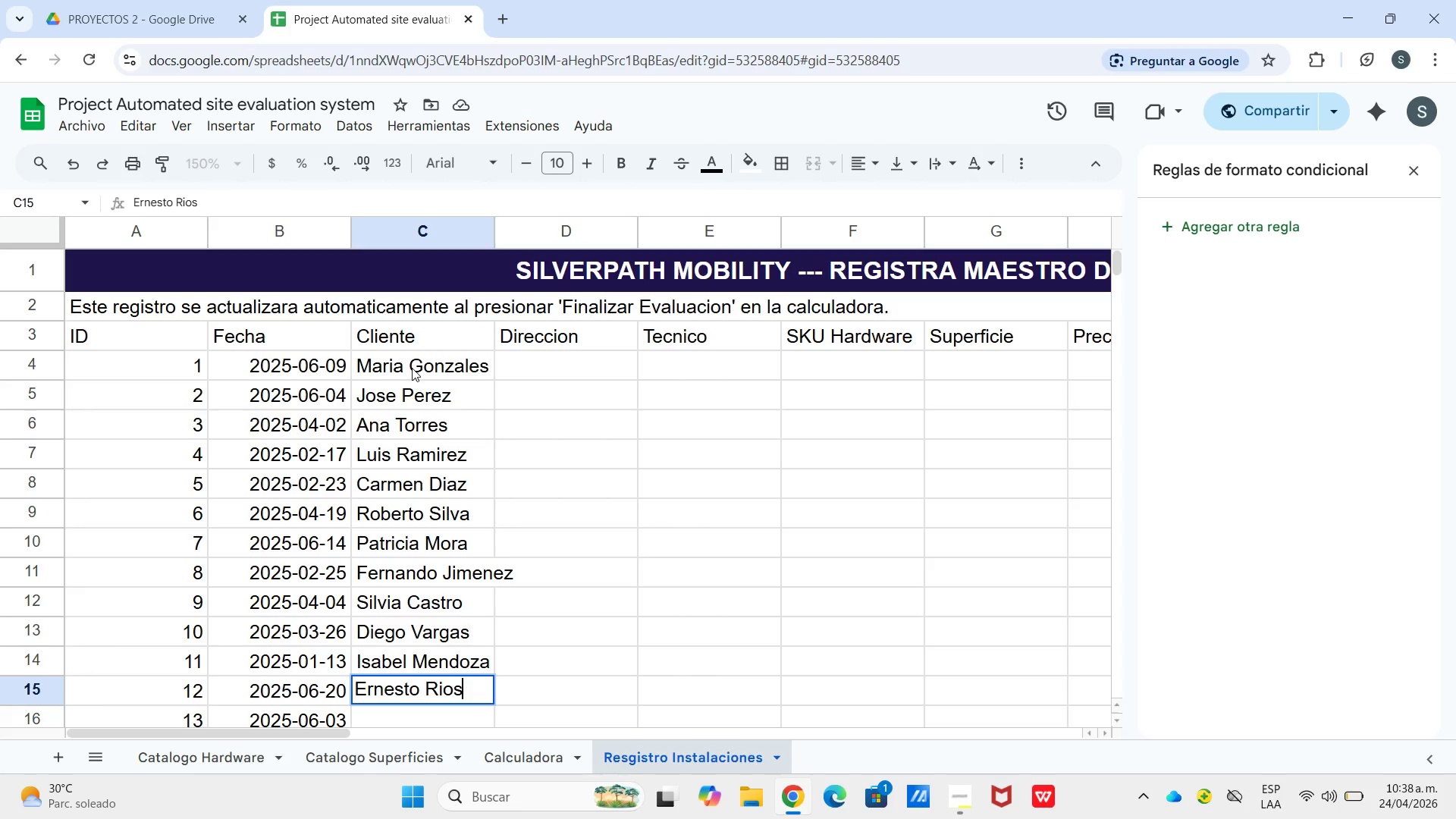 
key(Enter)
 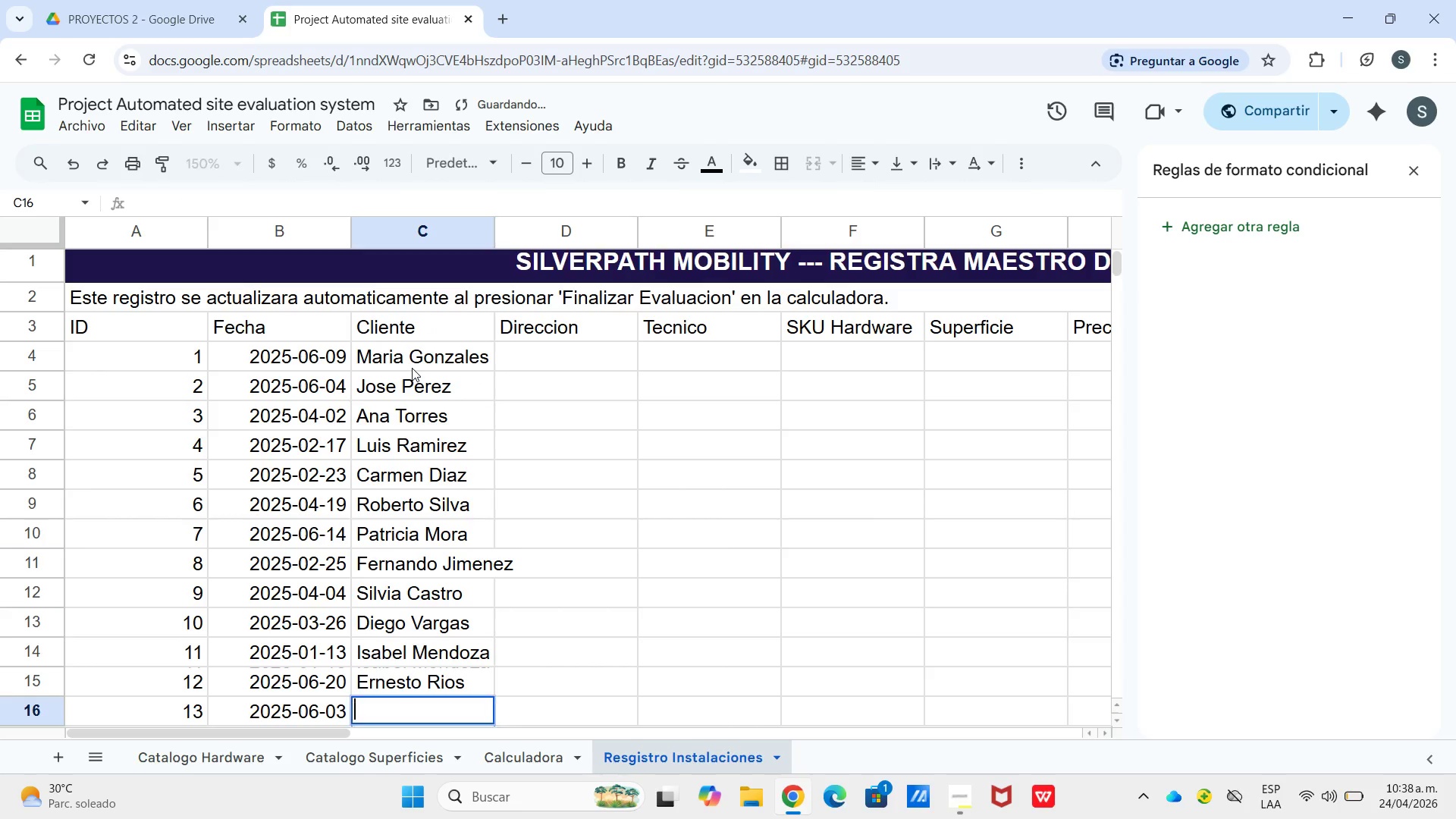 
key(Enter)
 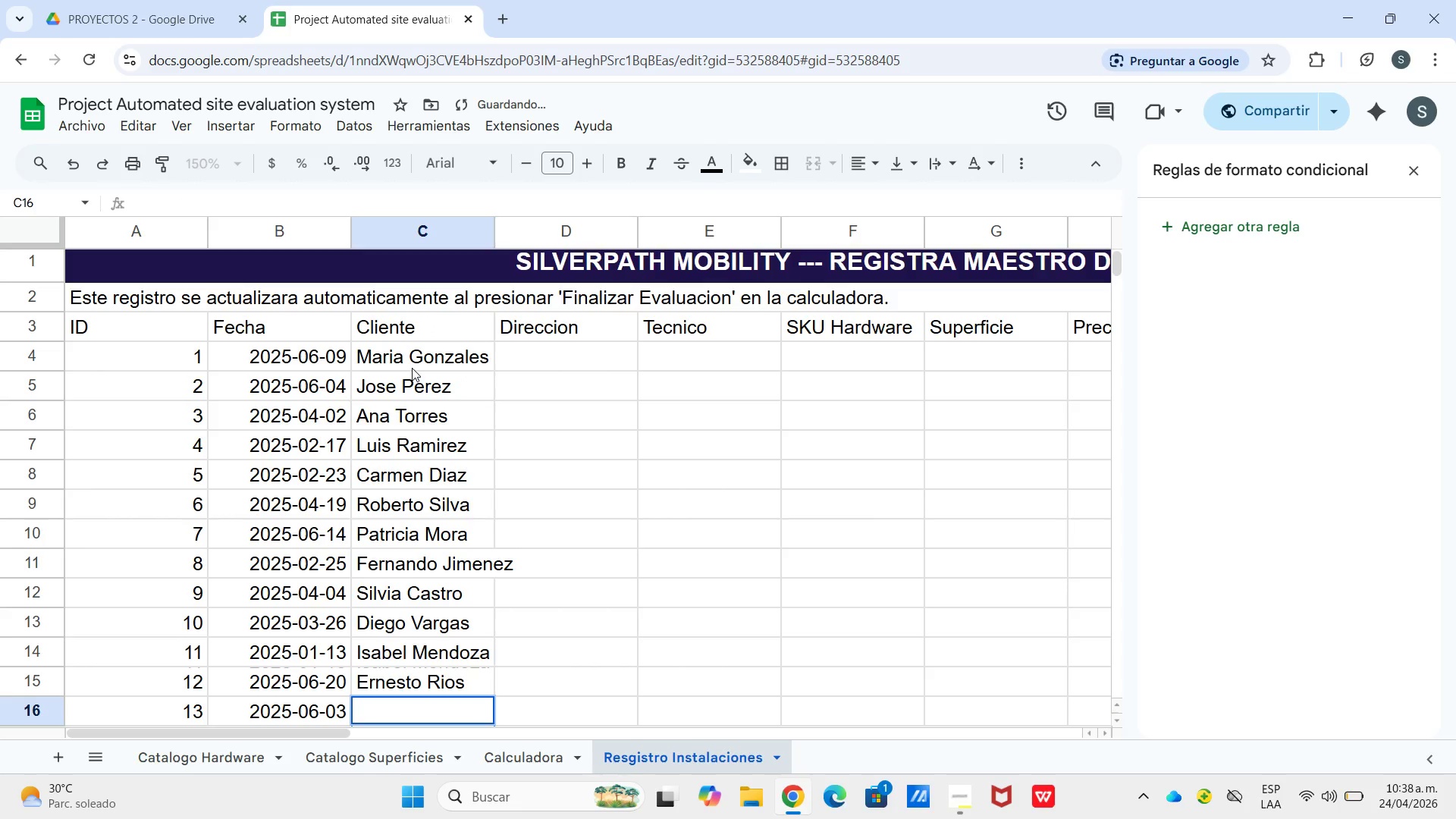 
type(Gloria Herrera)
 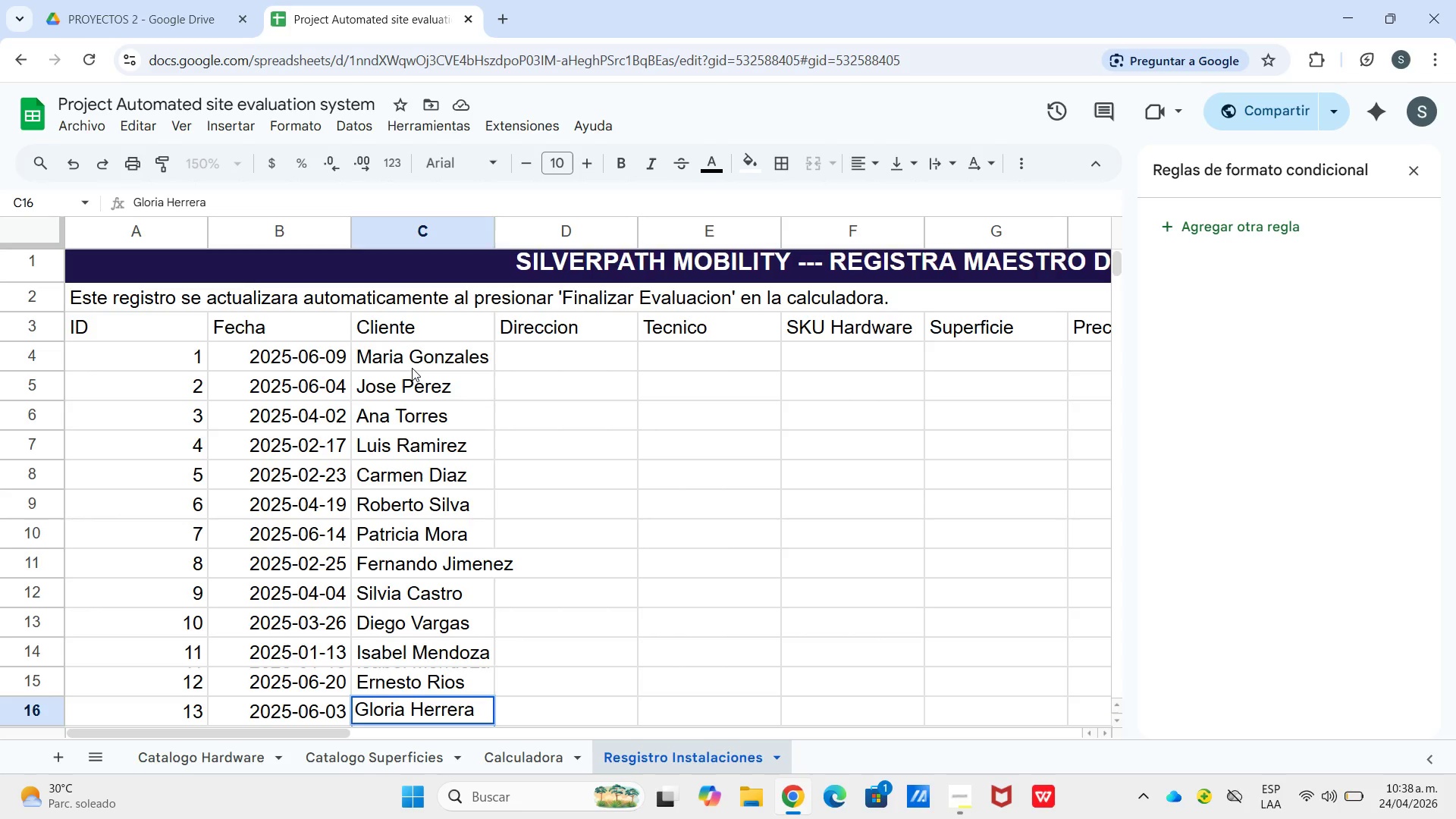 
key(Enter)
 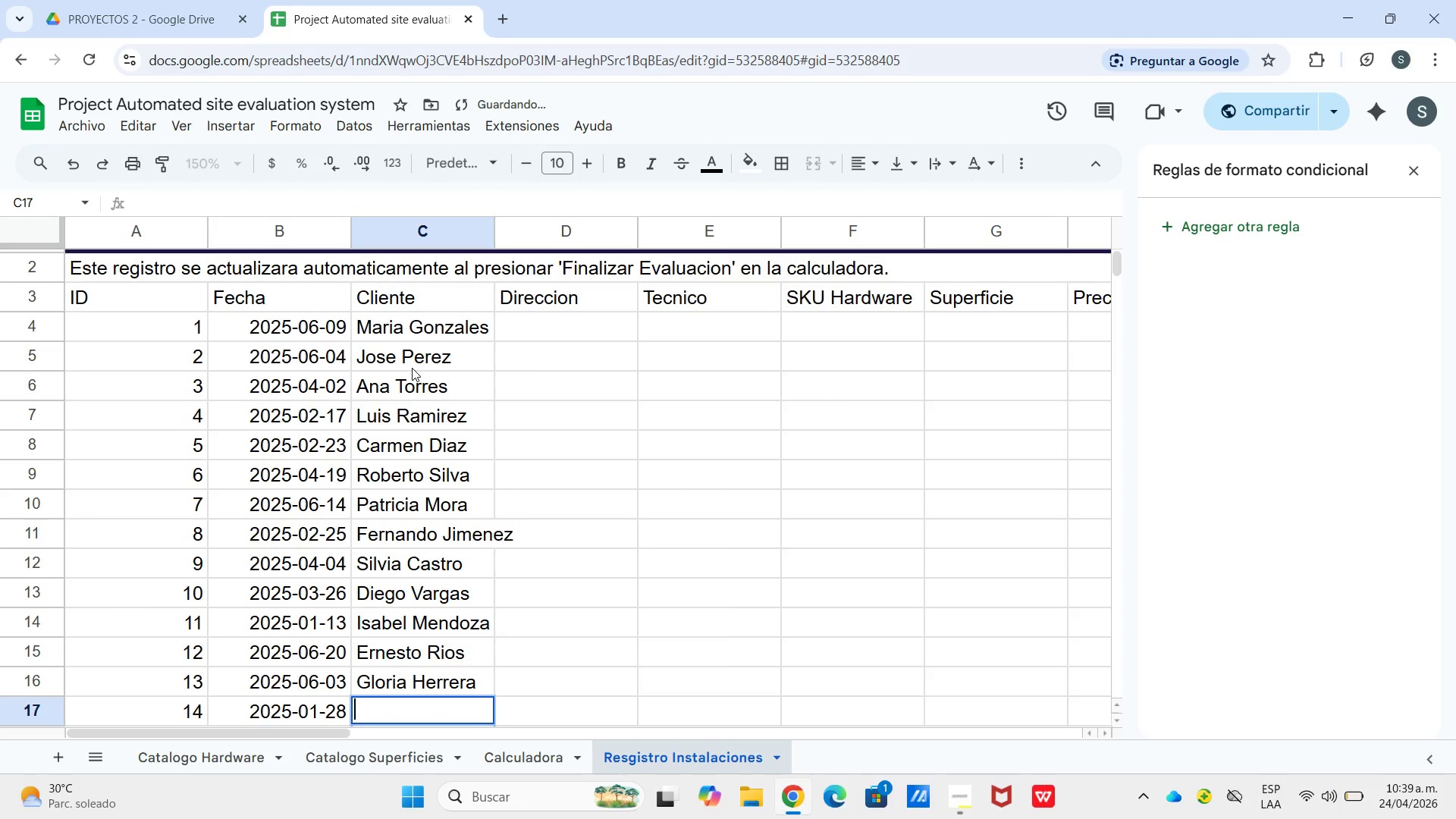 
key(Enter)
 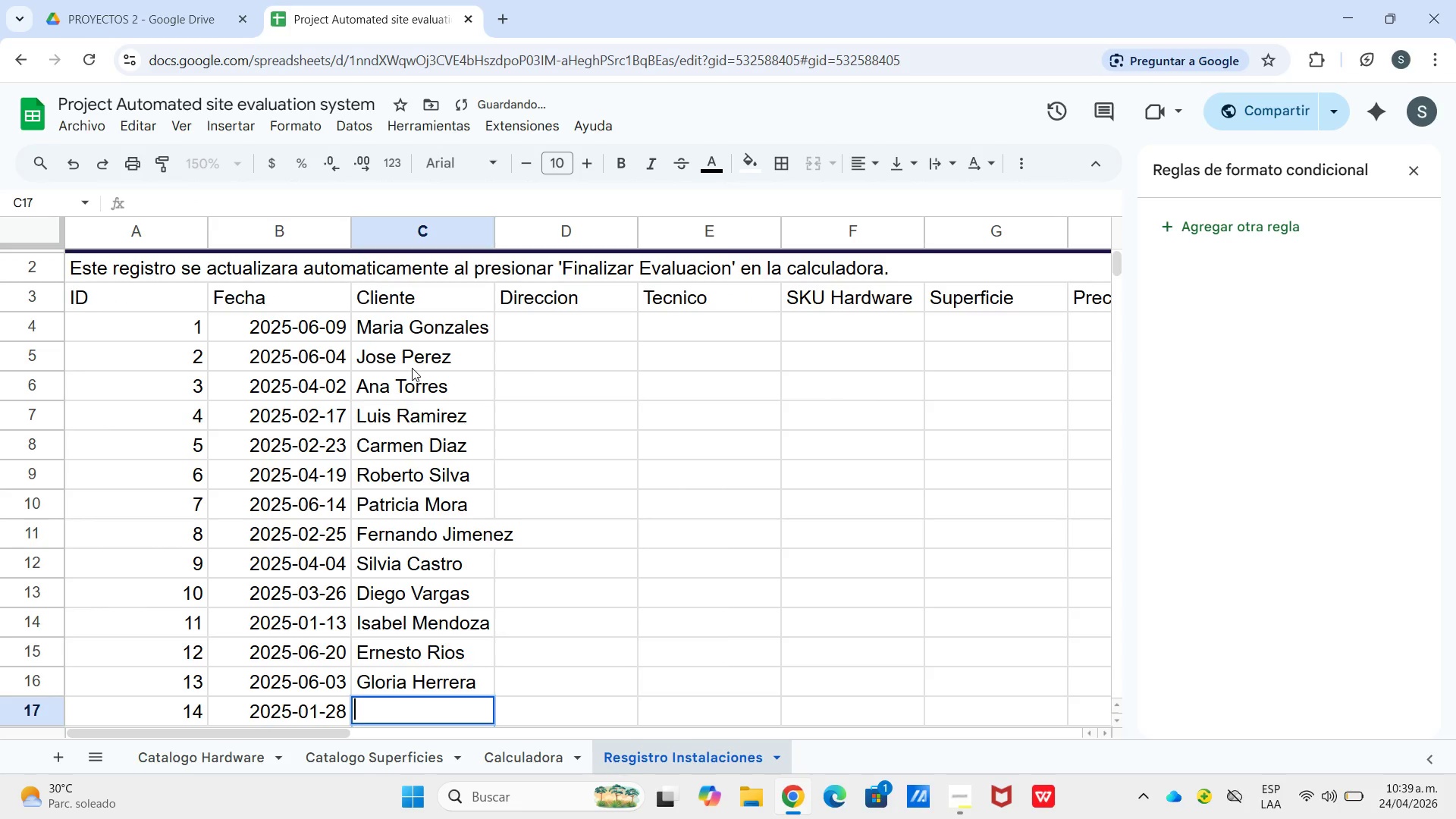 
type(Andres Gomez)
 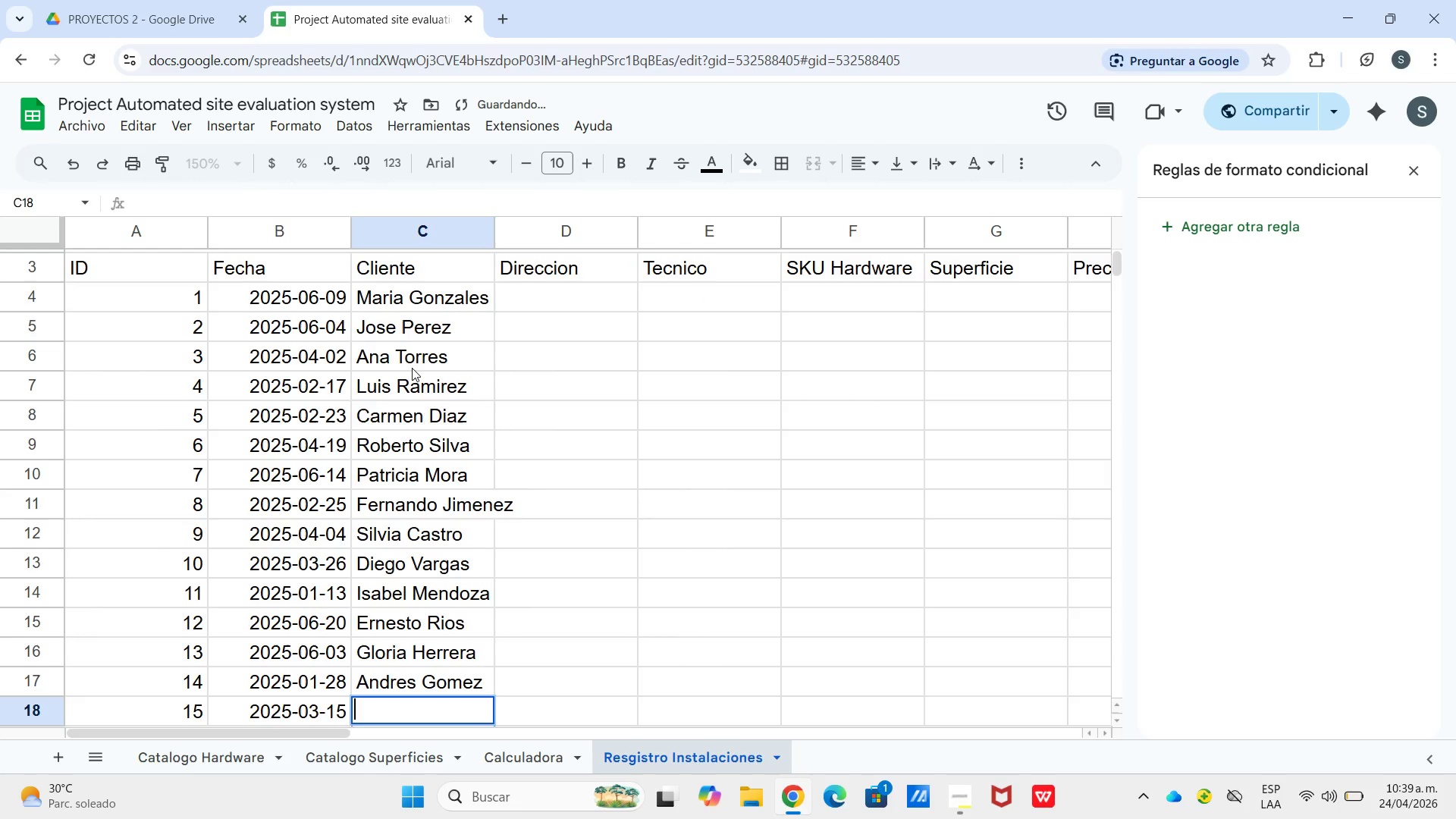 
 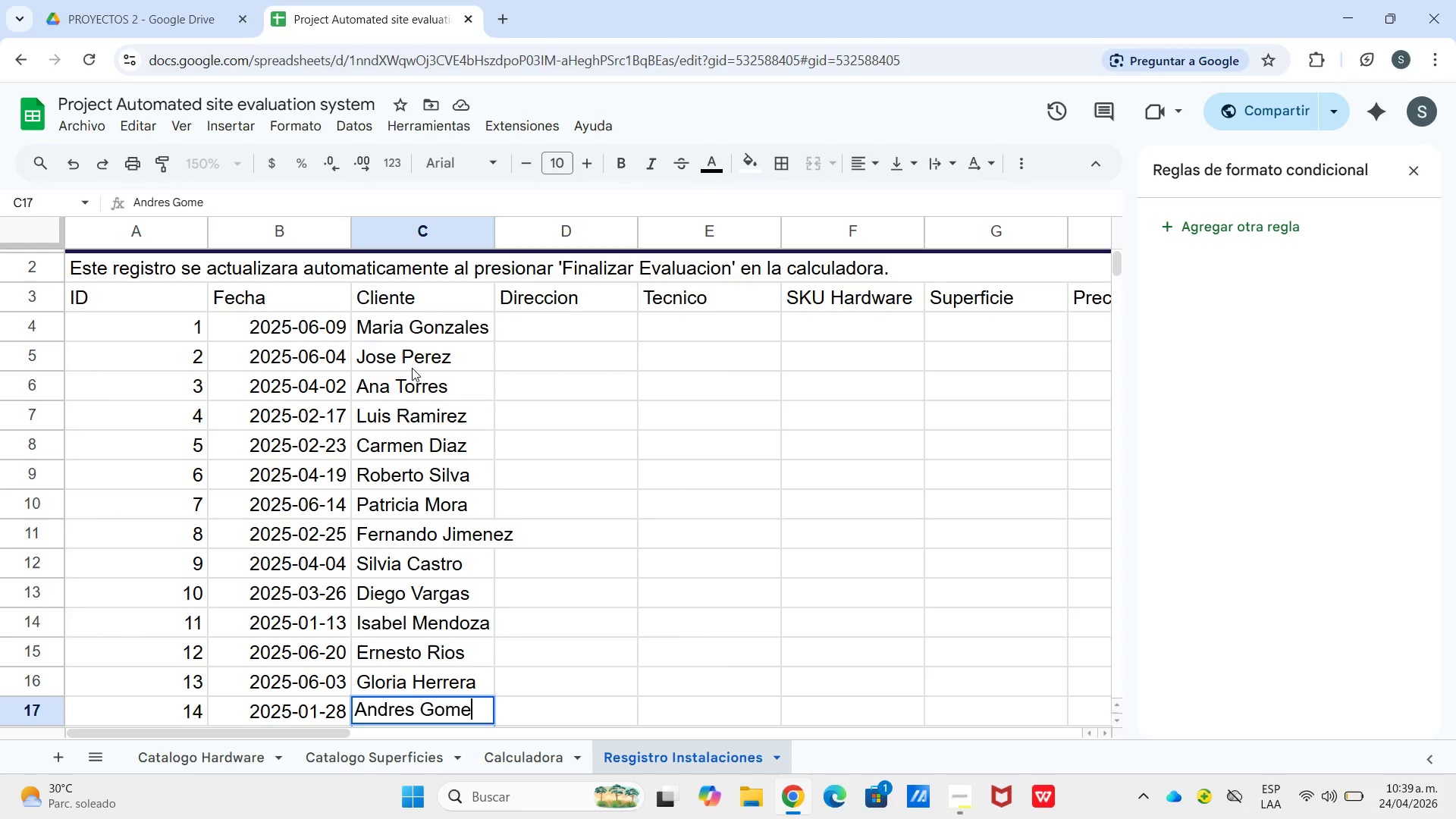 
key(Enter)
 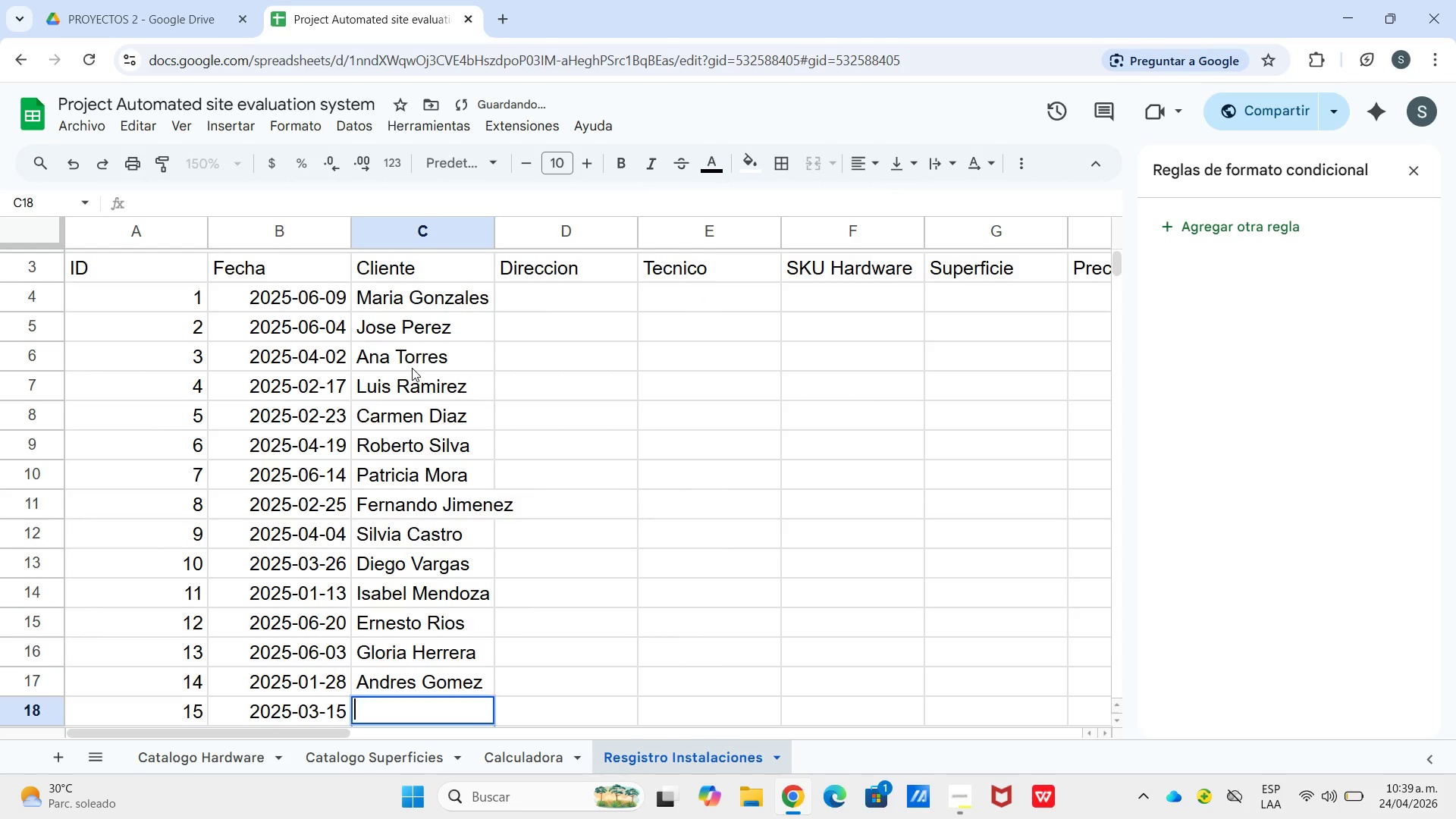 
key(Enter)
 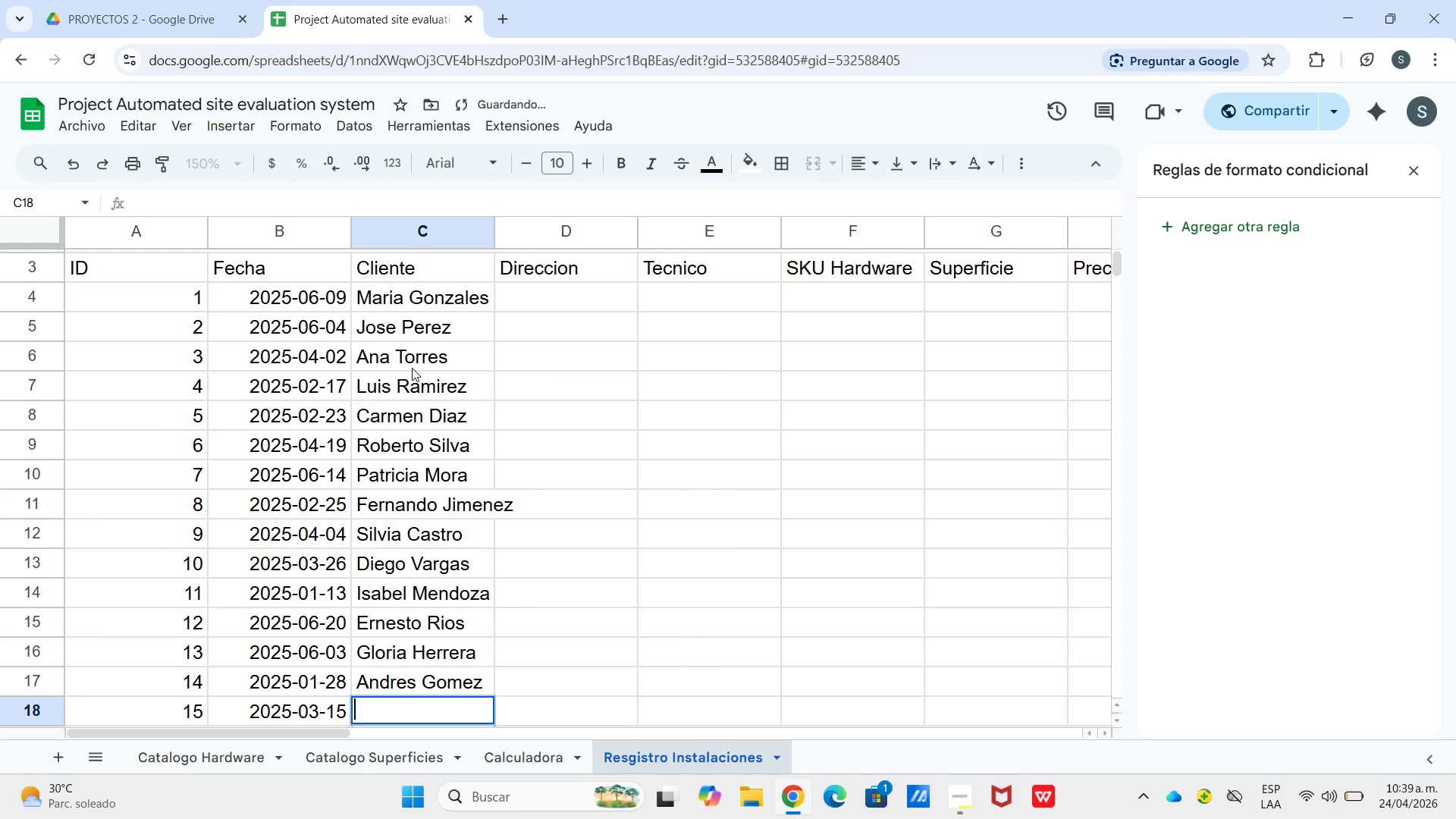 
type(Beatriz Fuentes)
 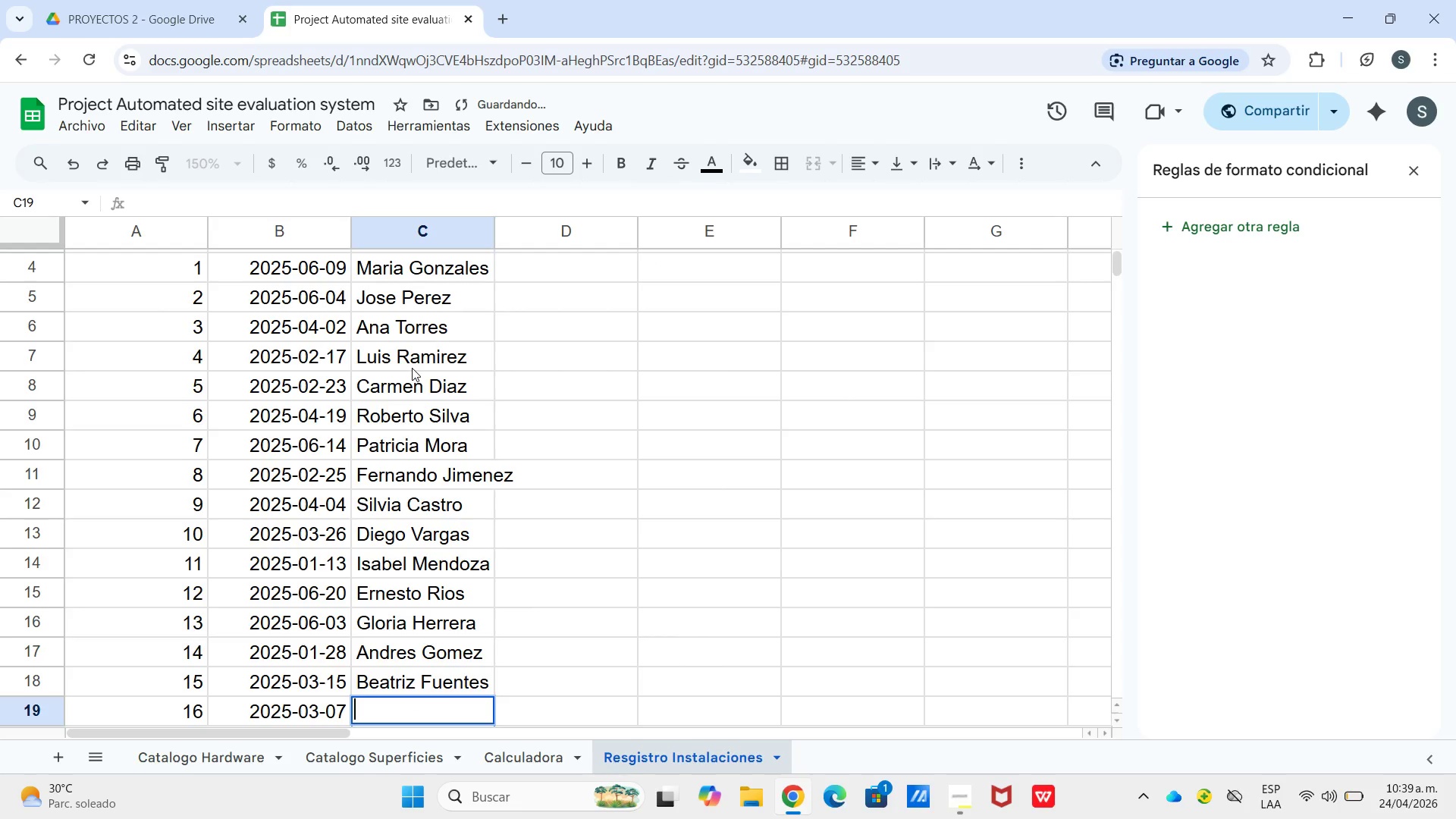 
 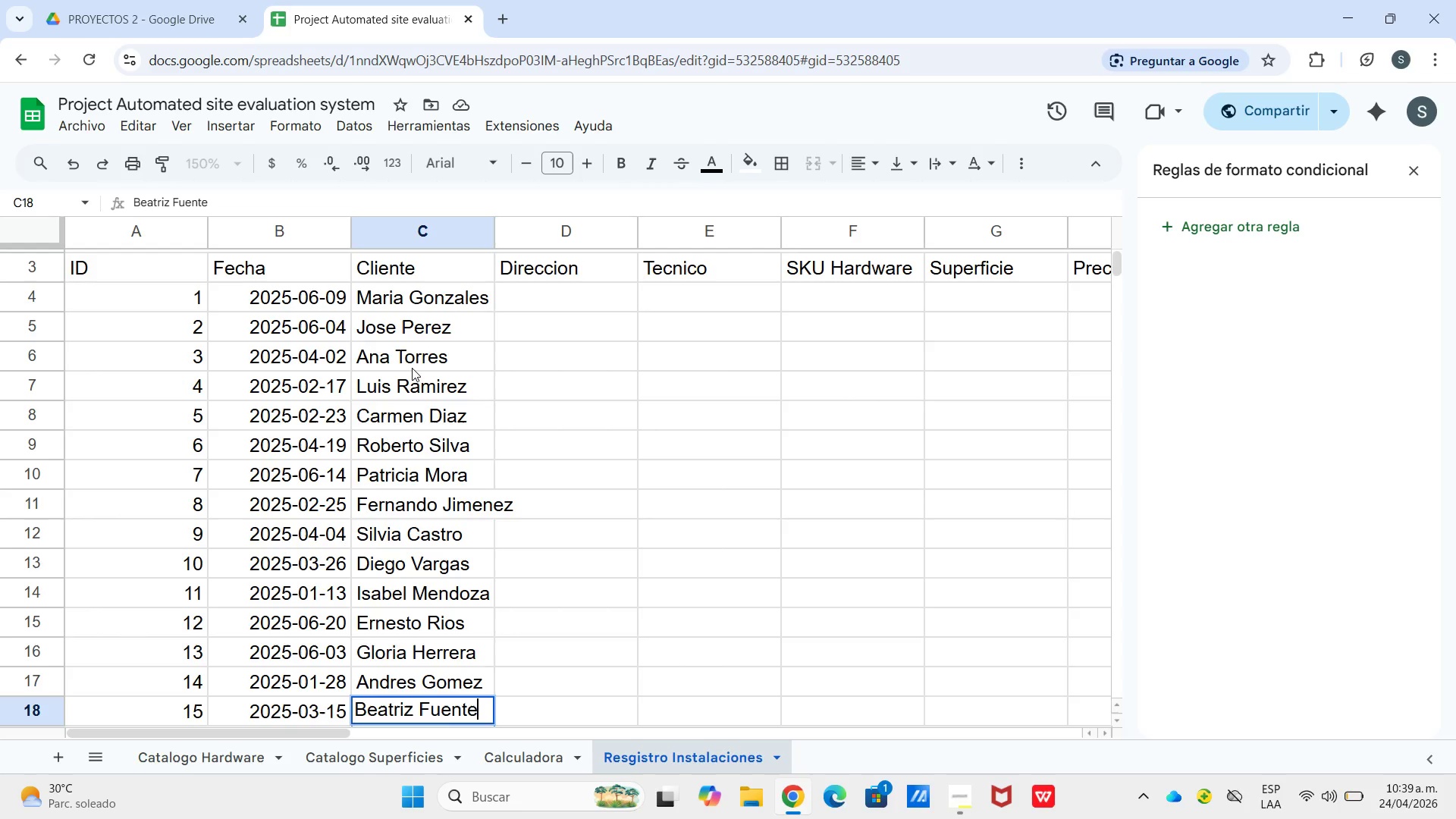 
key(Enter)
 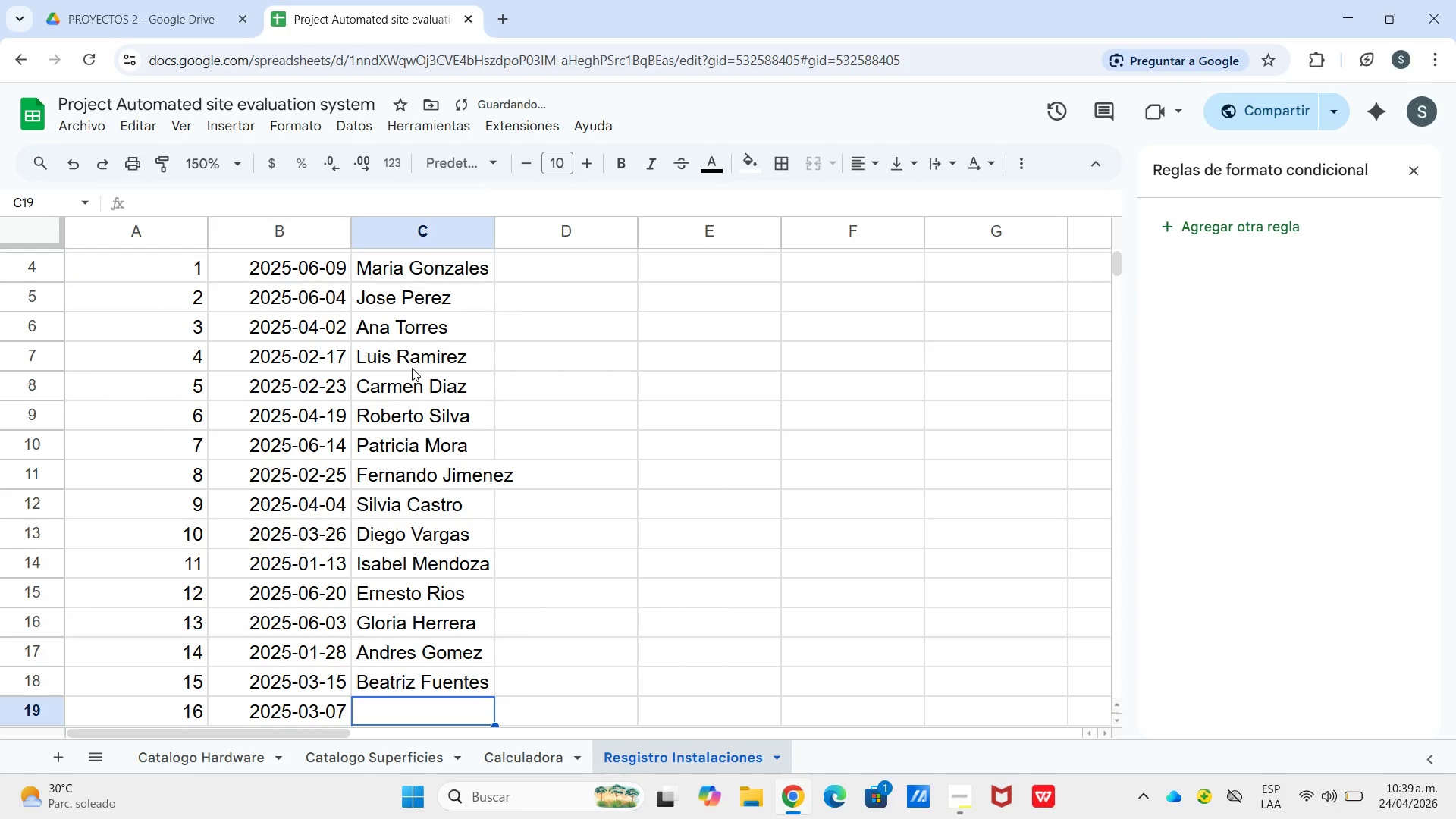 
key(Enter)
 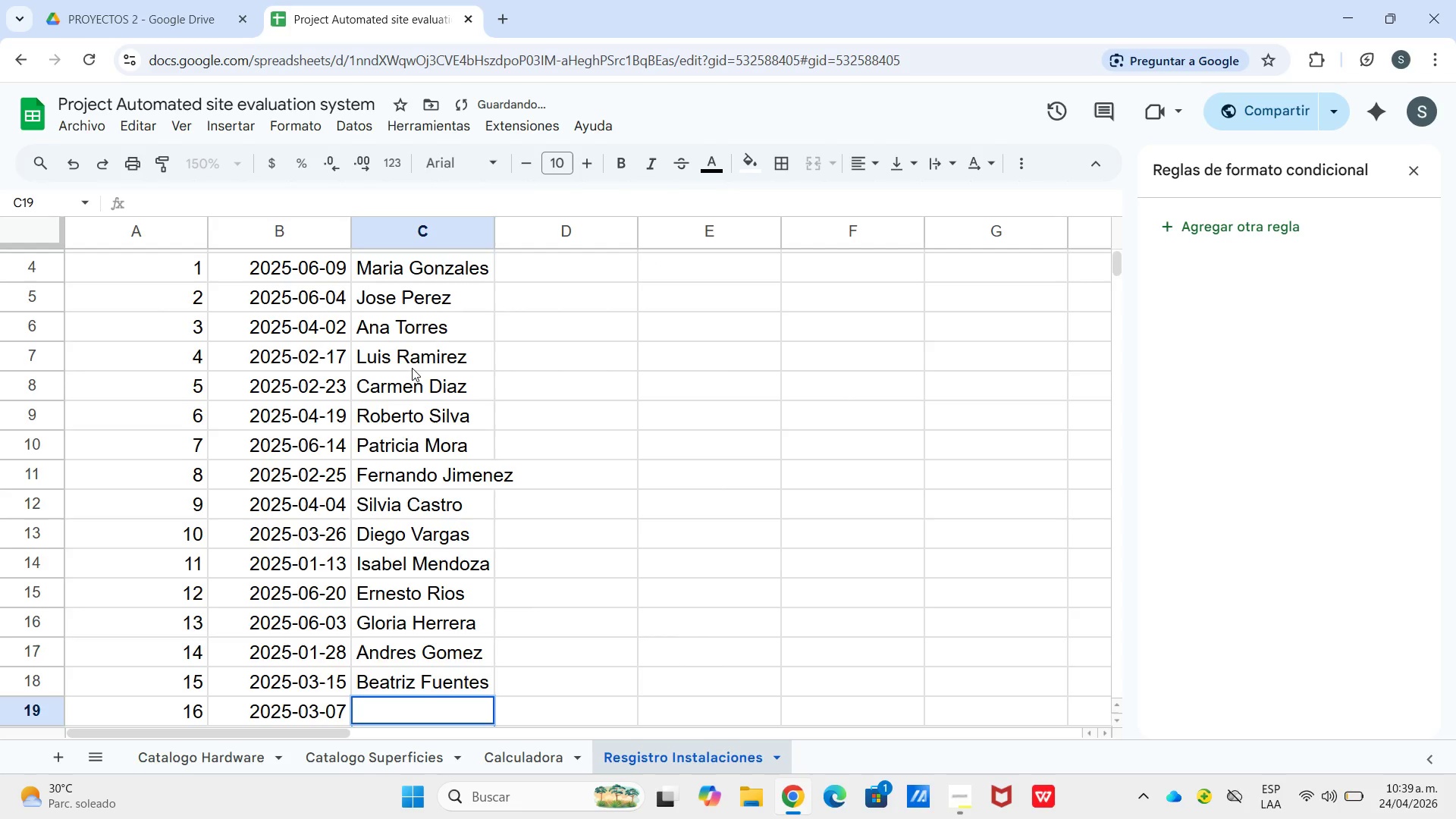 
type(Hector Blanco)
 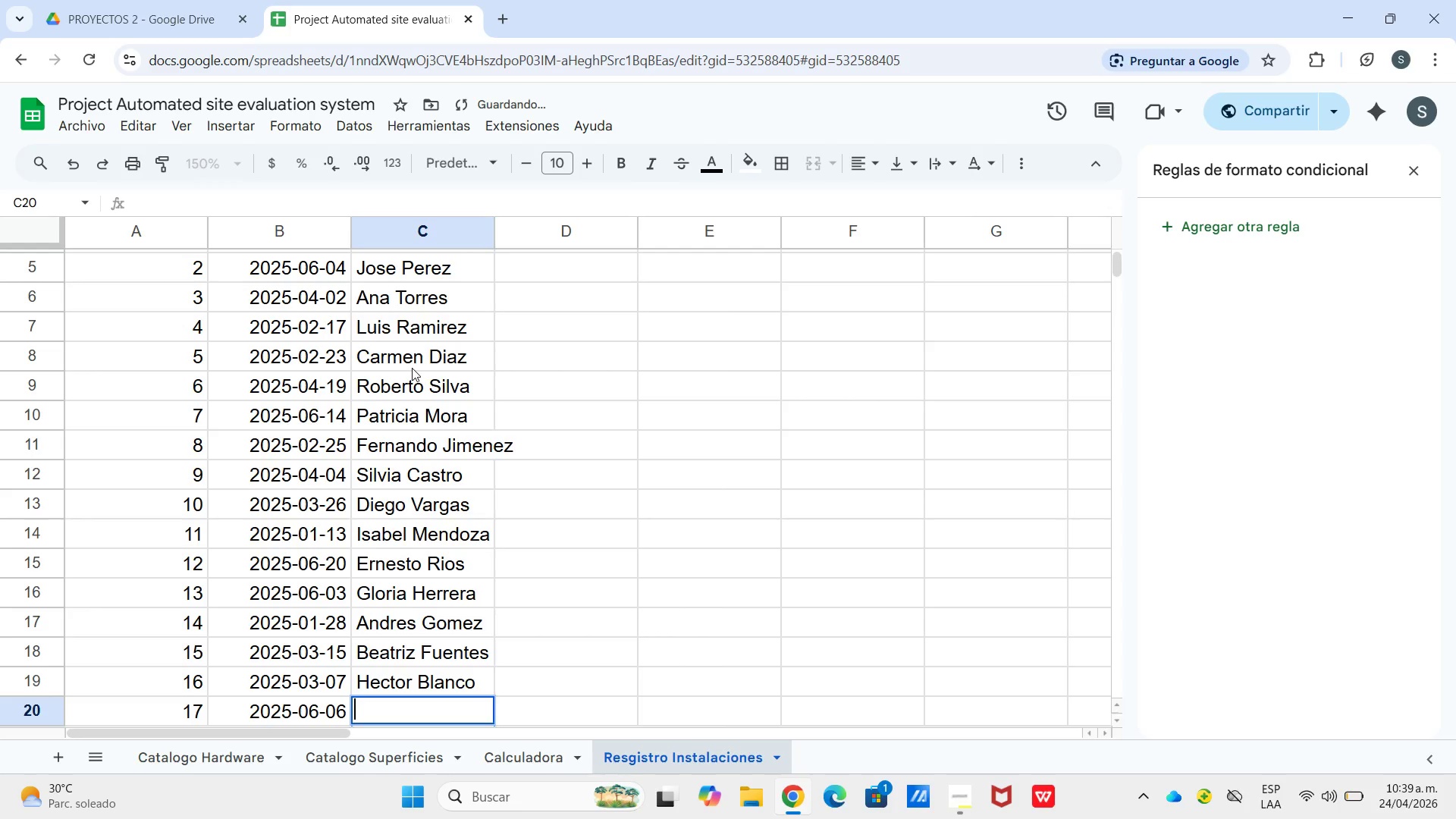 
 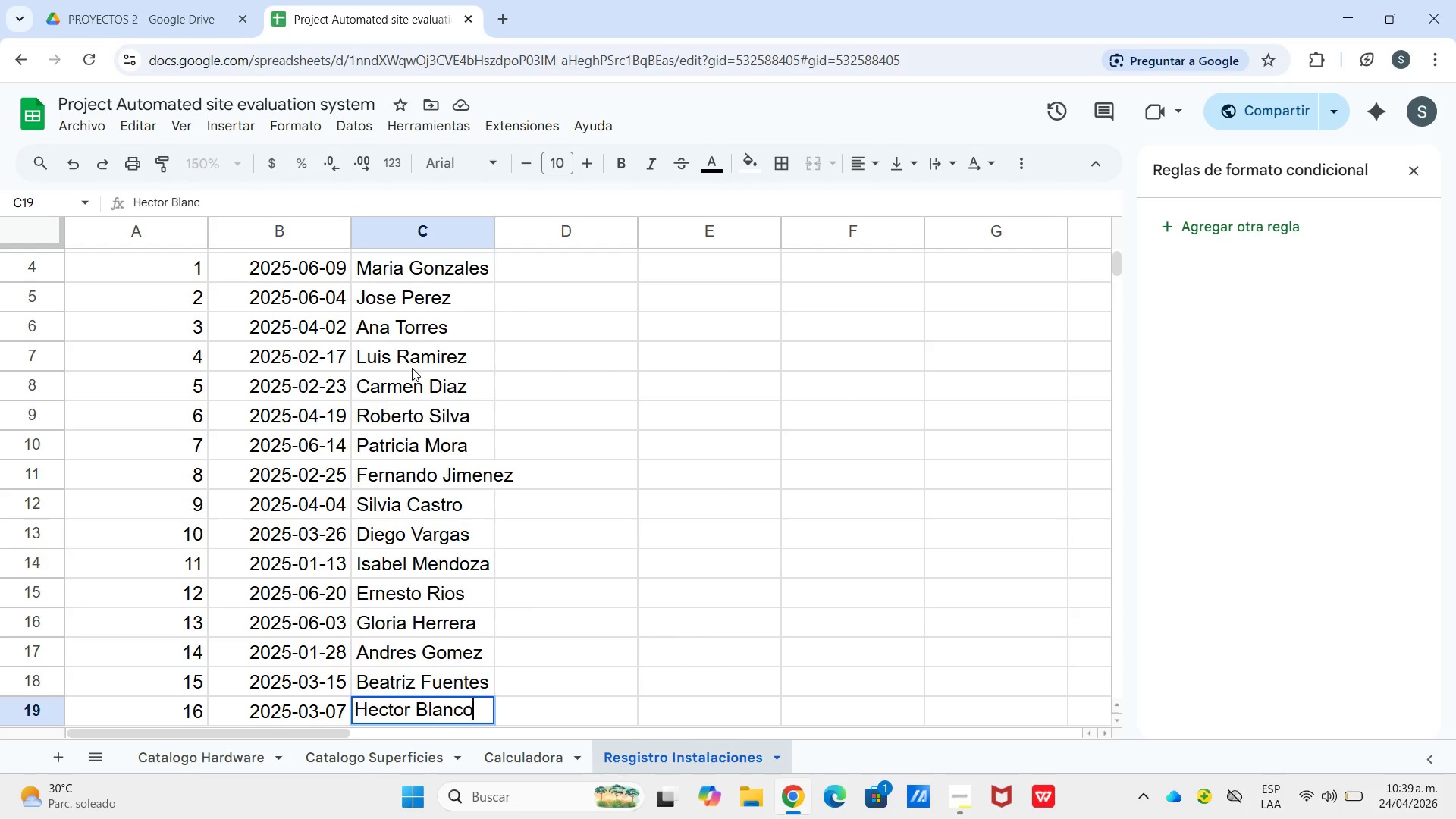 
key(Enter)
 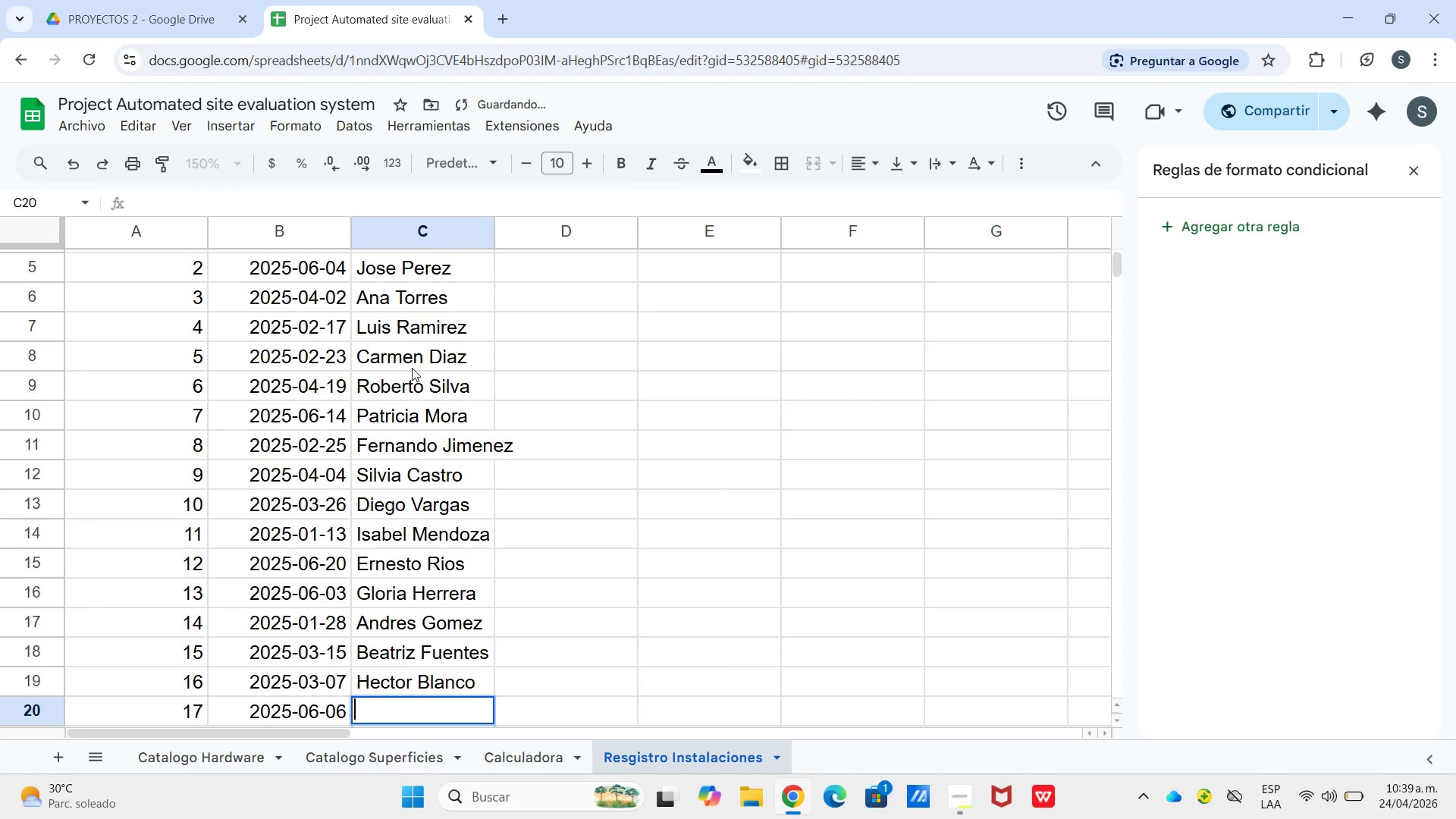 
key(Enter)
 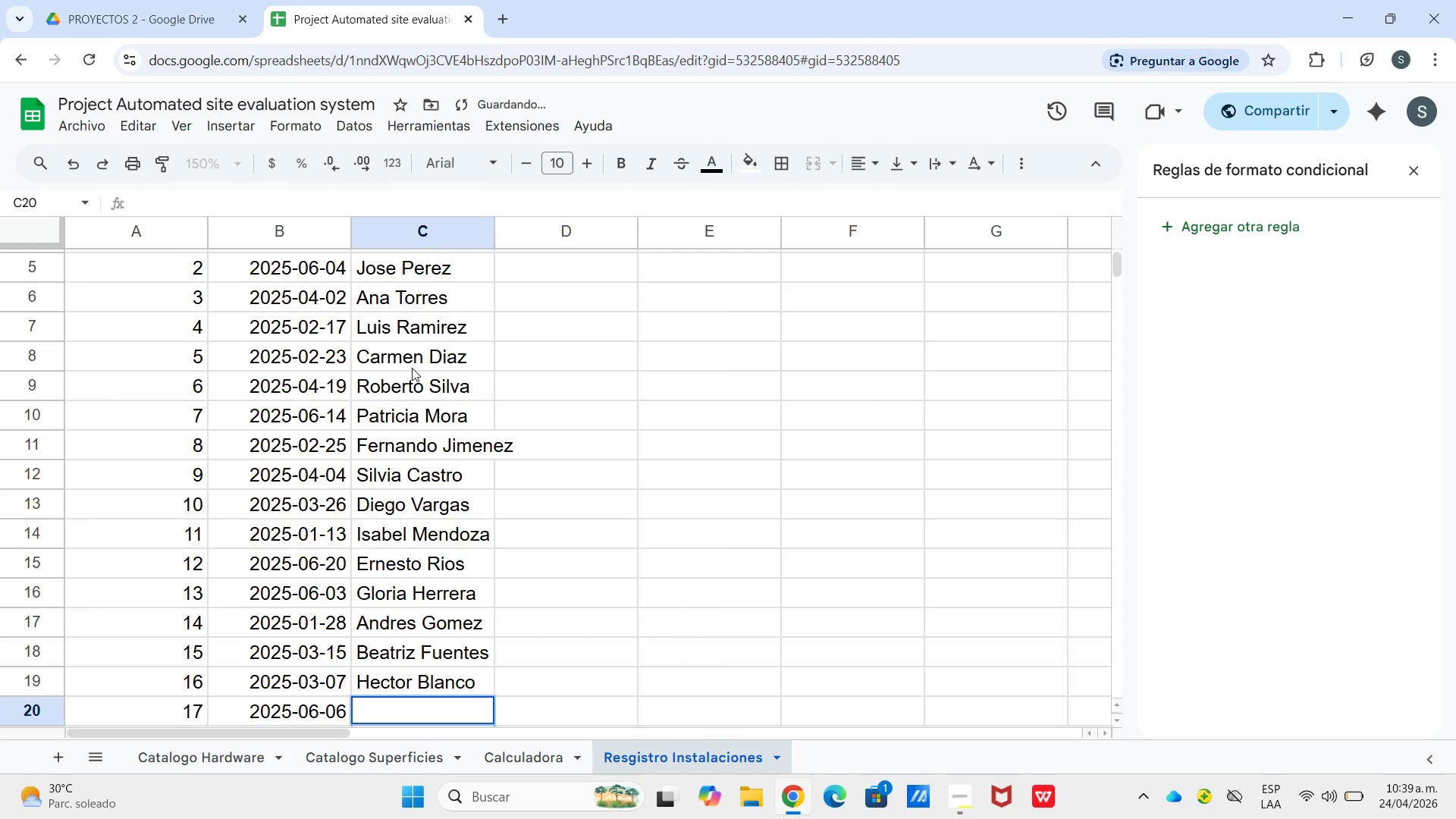 
type(Miriam Santos)
 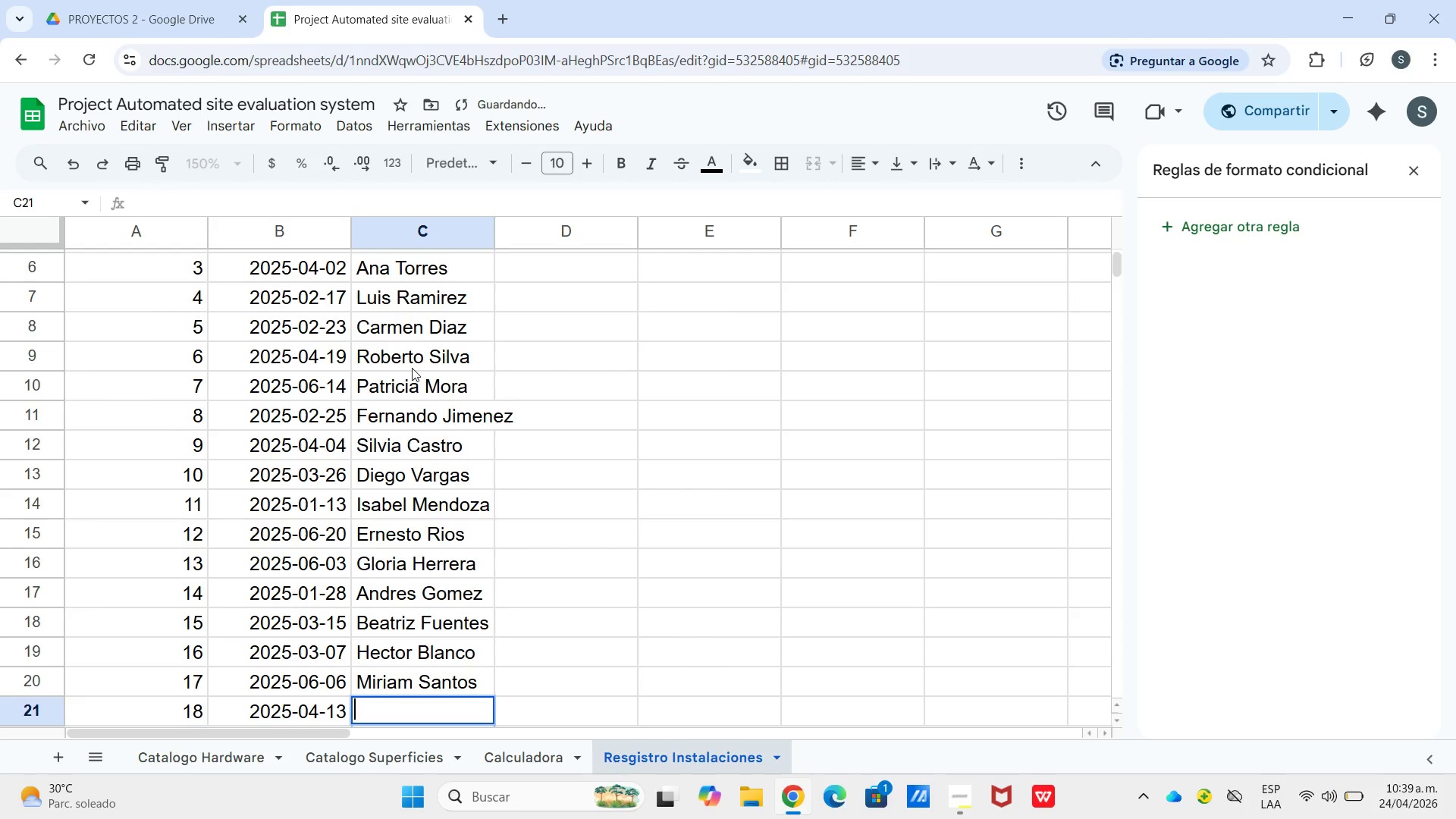 
 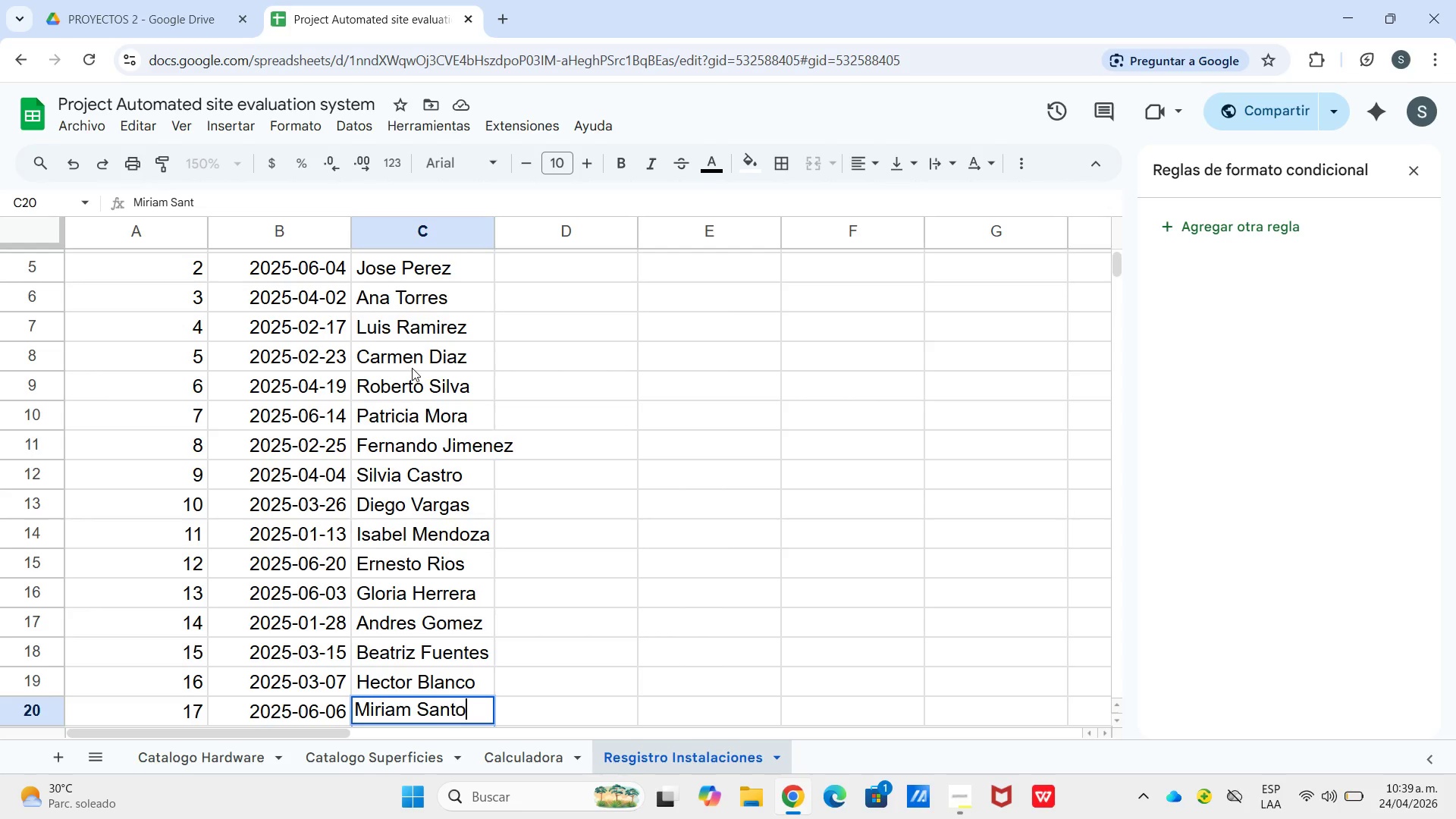 
key(Enter)
 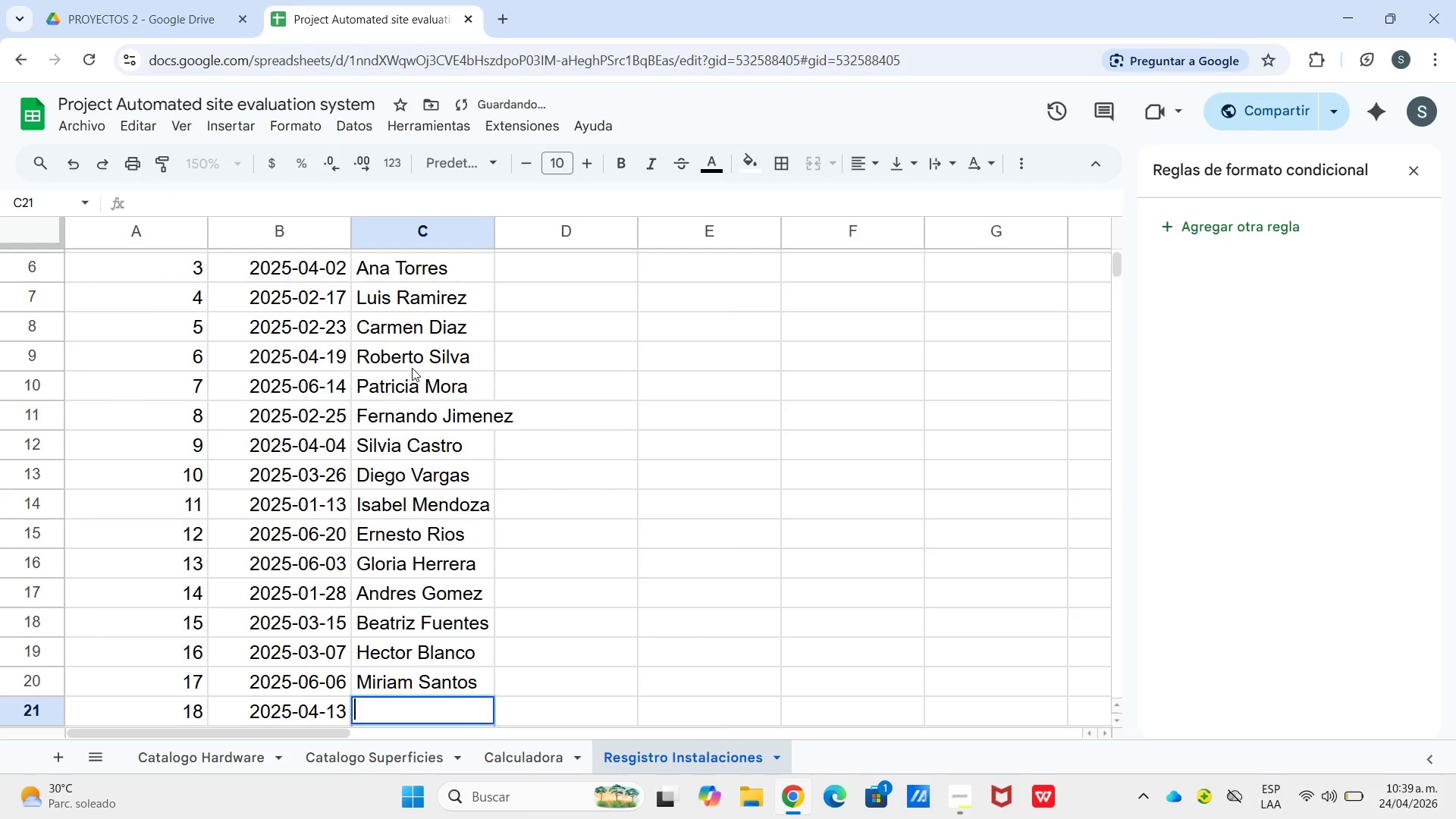 
key(Enter)
 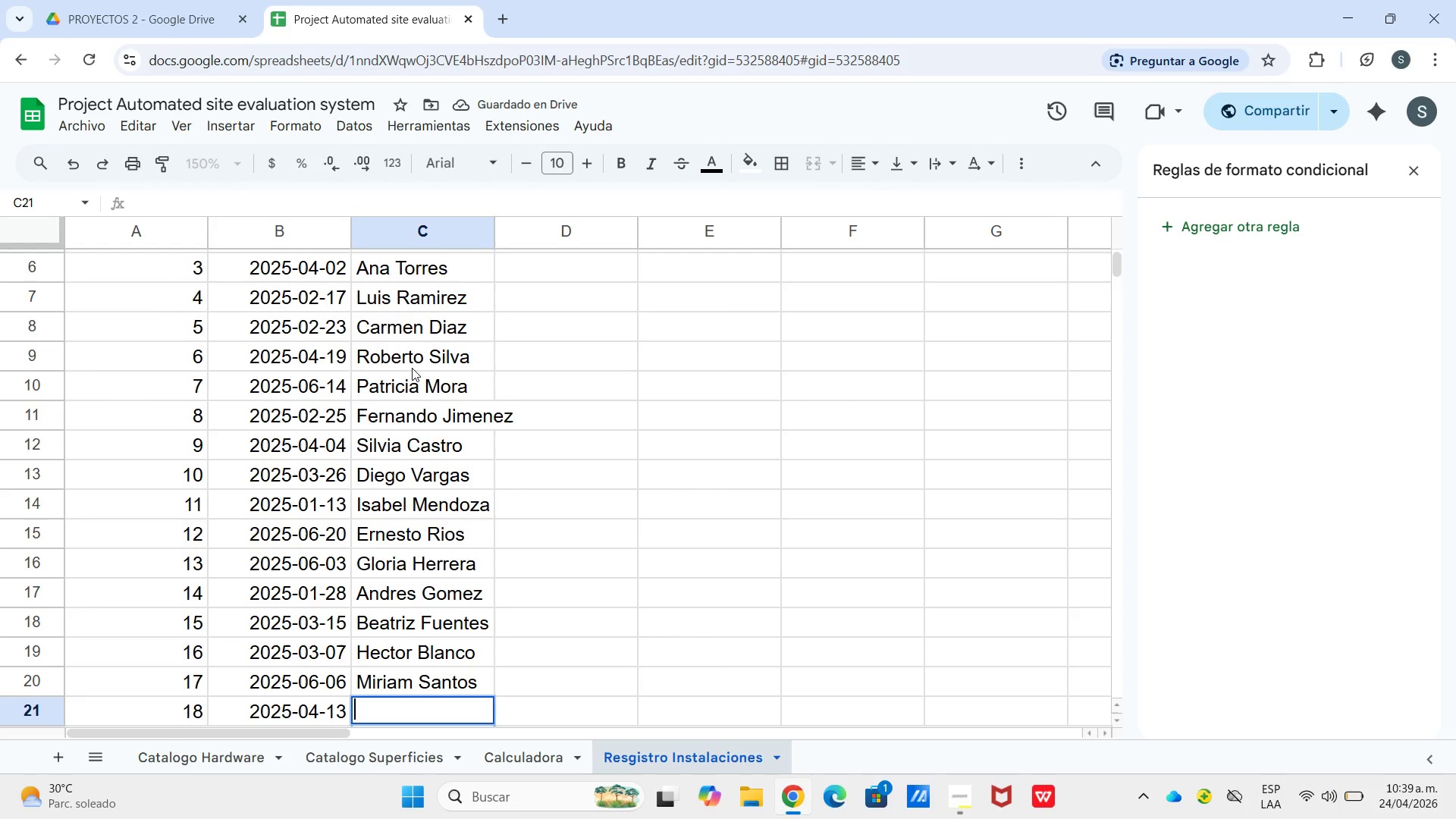 
type(Oscar Median)
key(Backspace)
key(Backspace)
type(na)
 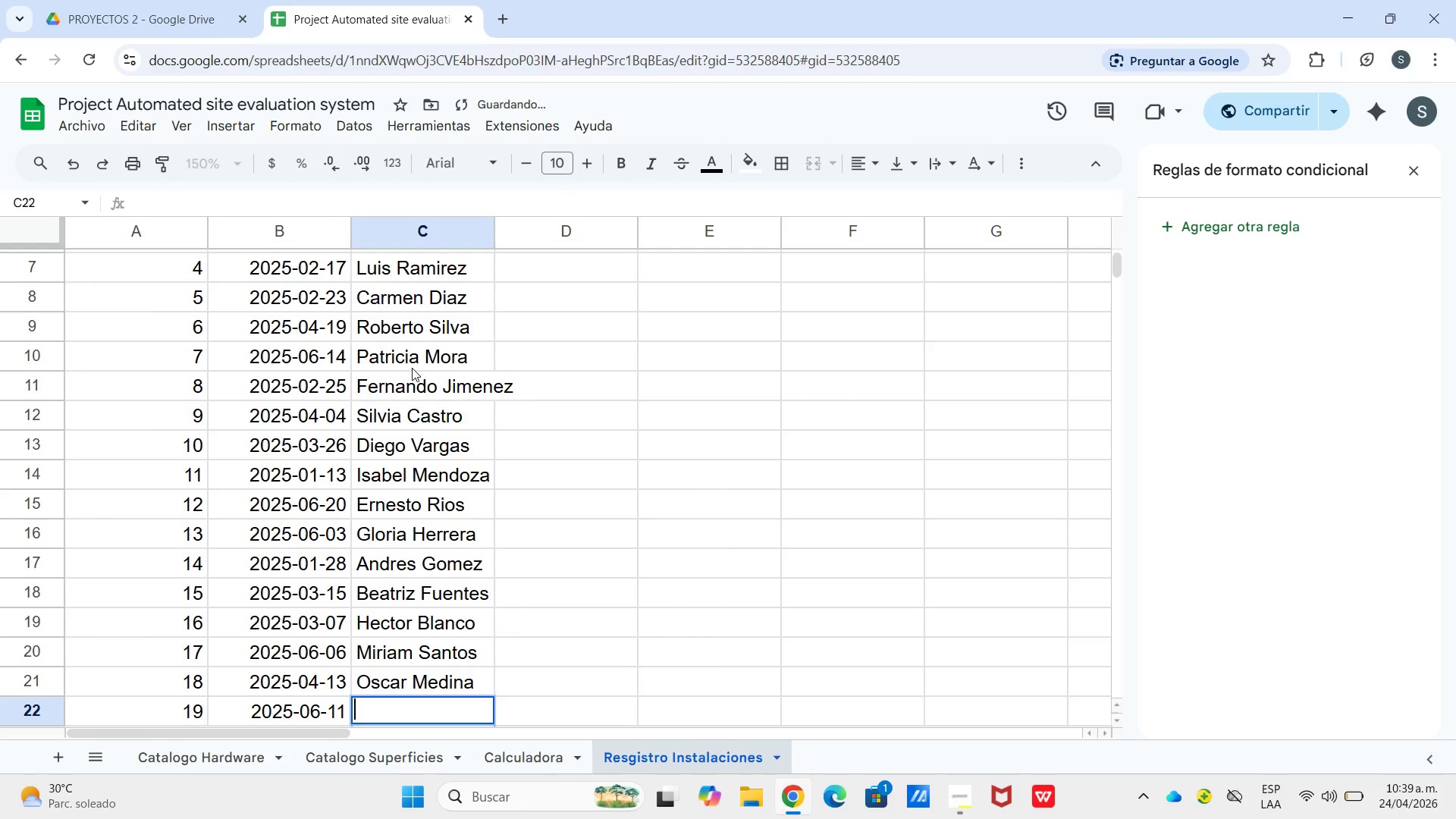 
 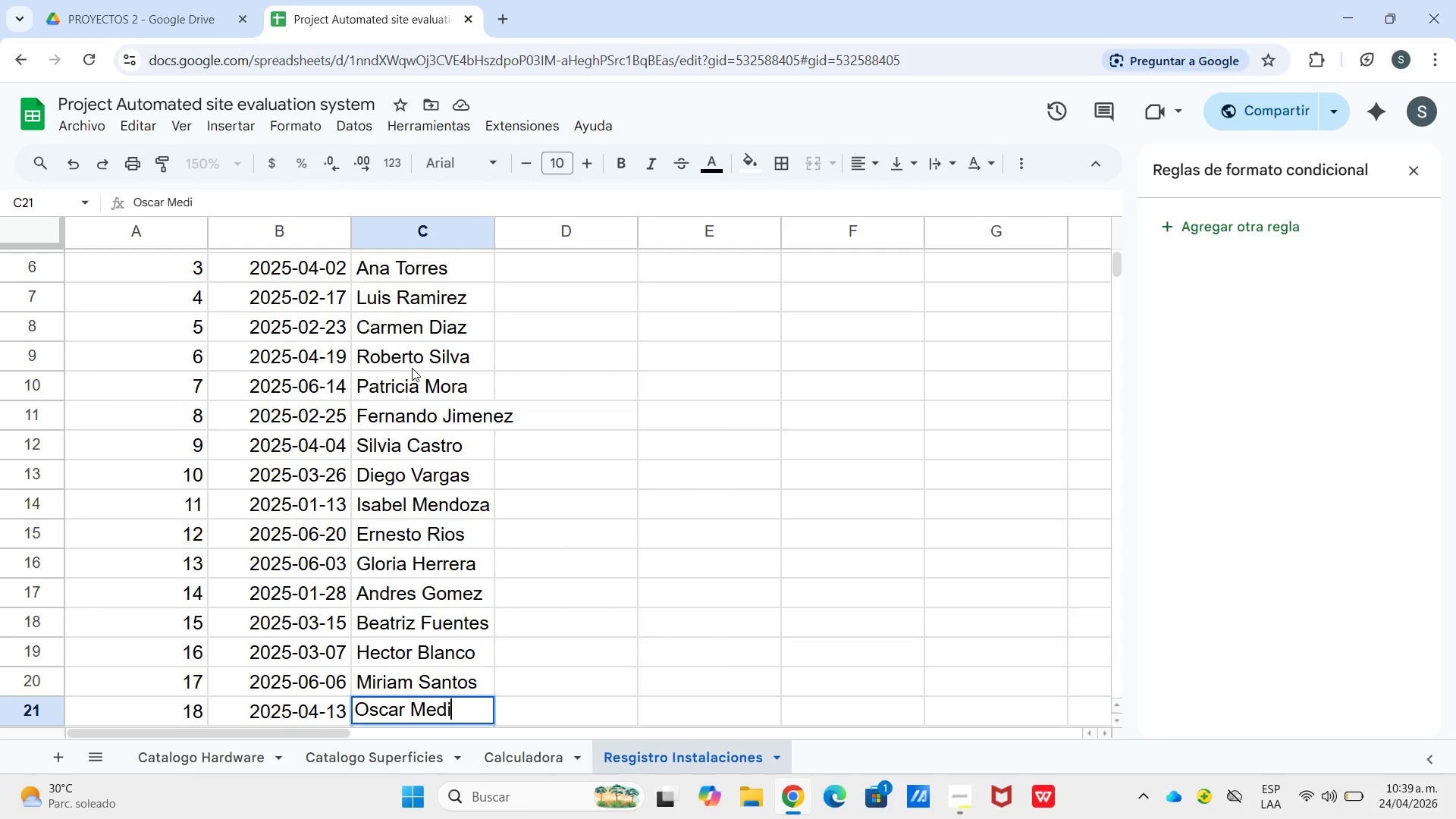 
key(Enter)
 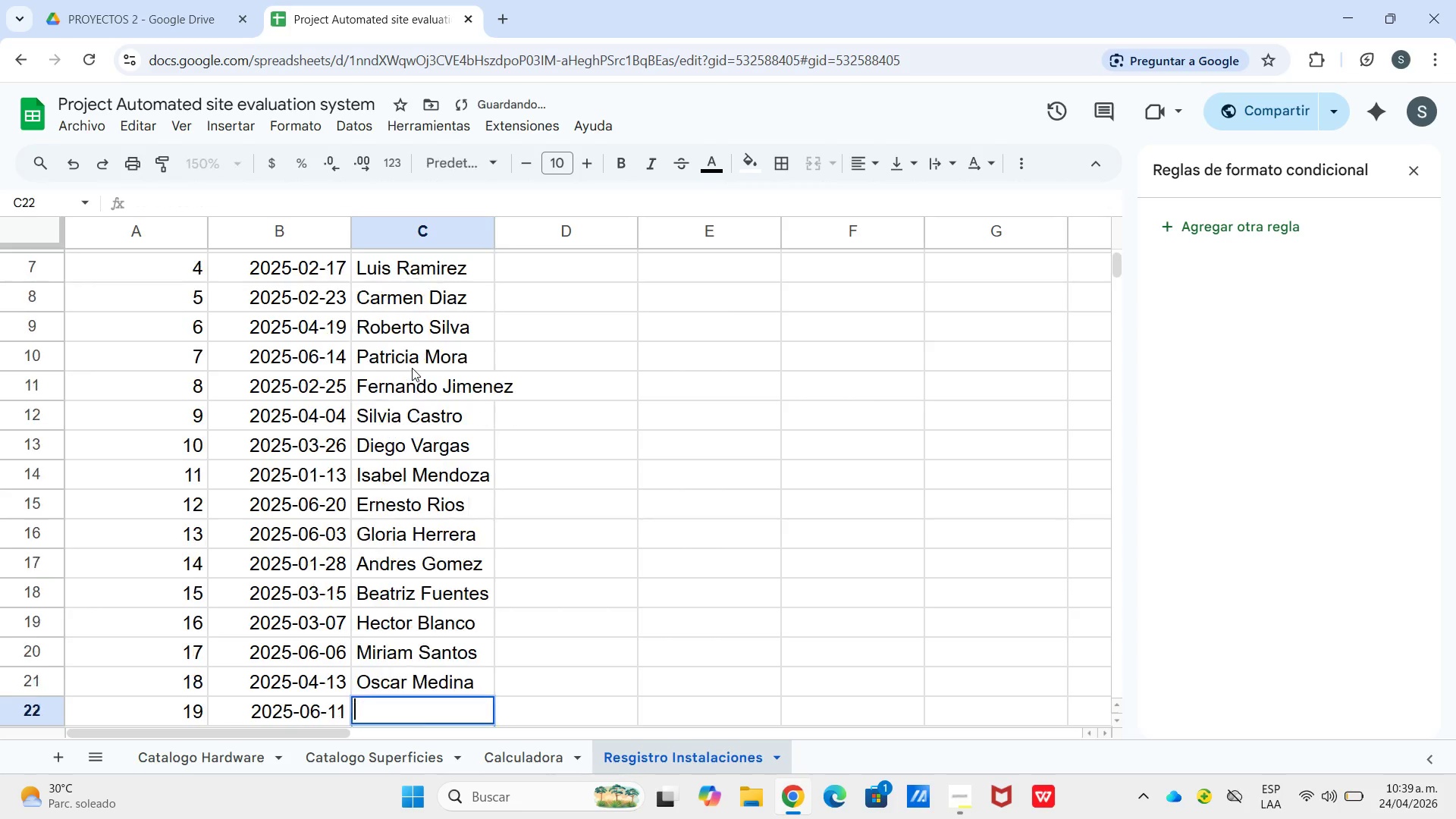 
key(Enter)
 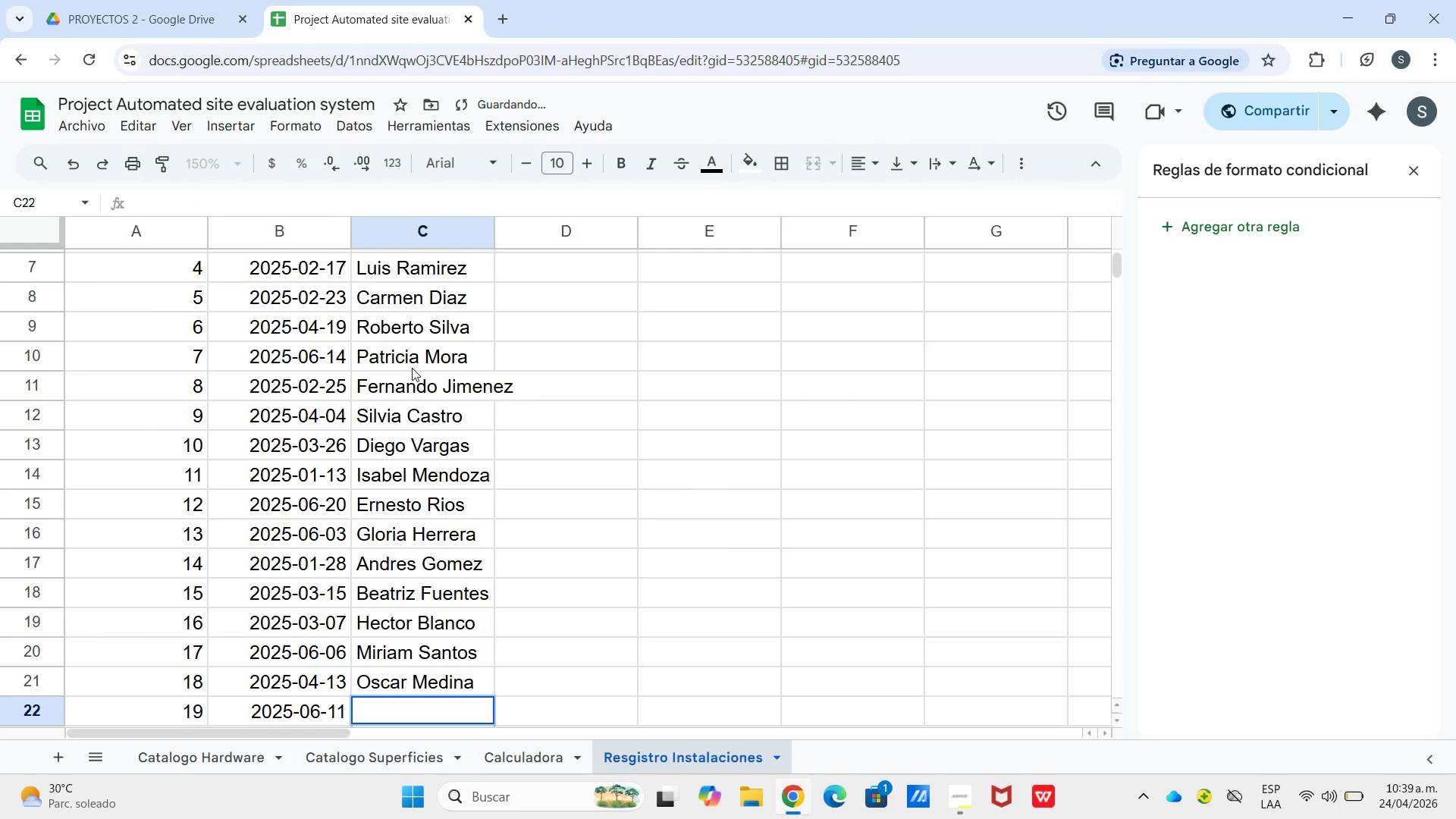 
type(Claudai)
key(Backspace)
key(Backspace)
type(ia r)
key(Backspace)
type(Reyes)
 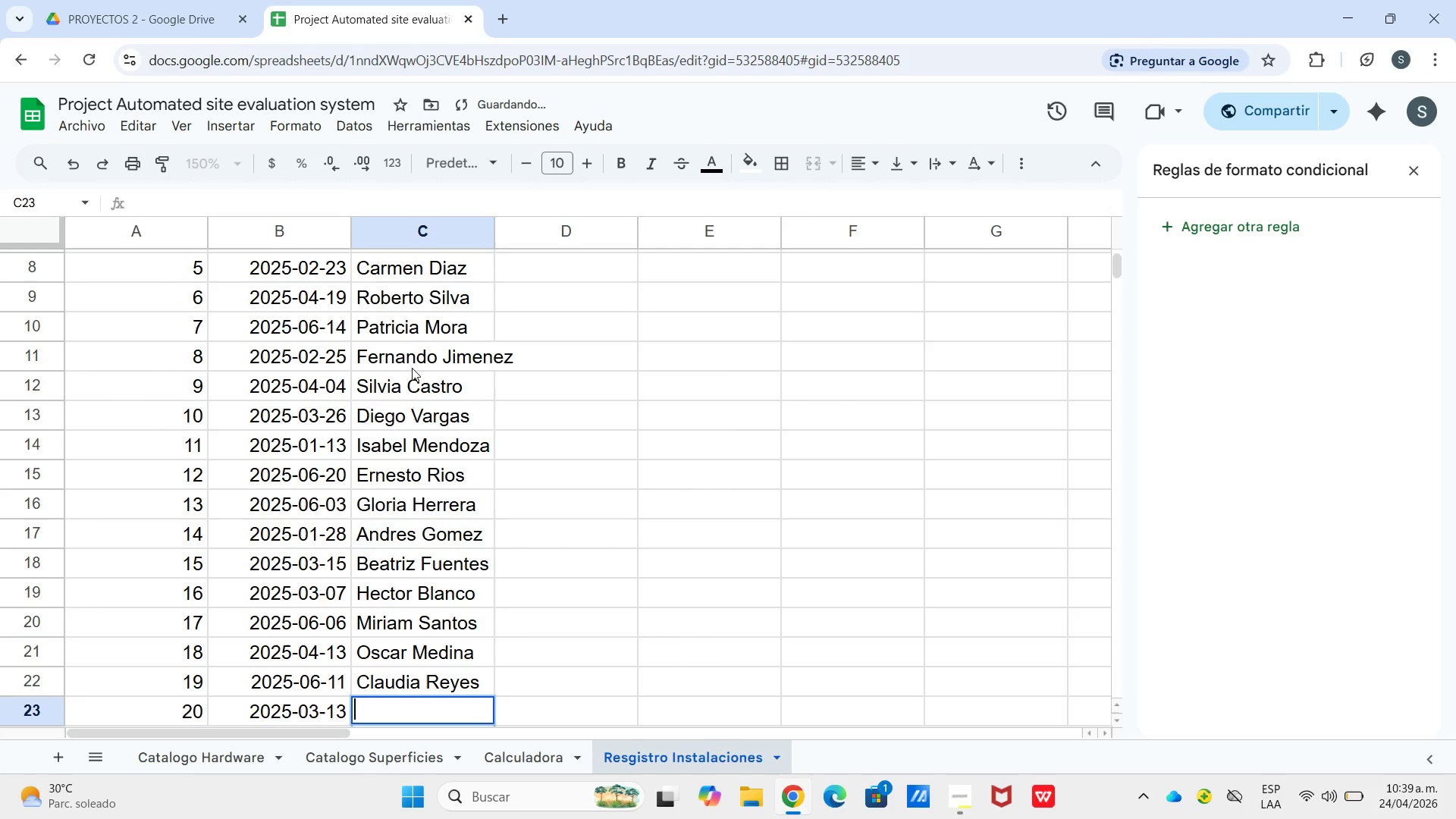 
 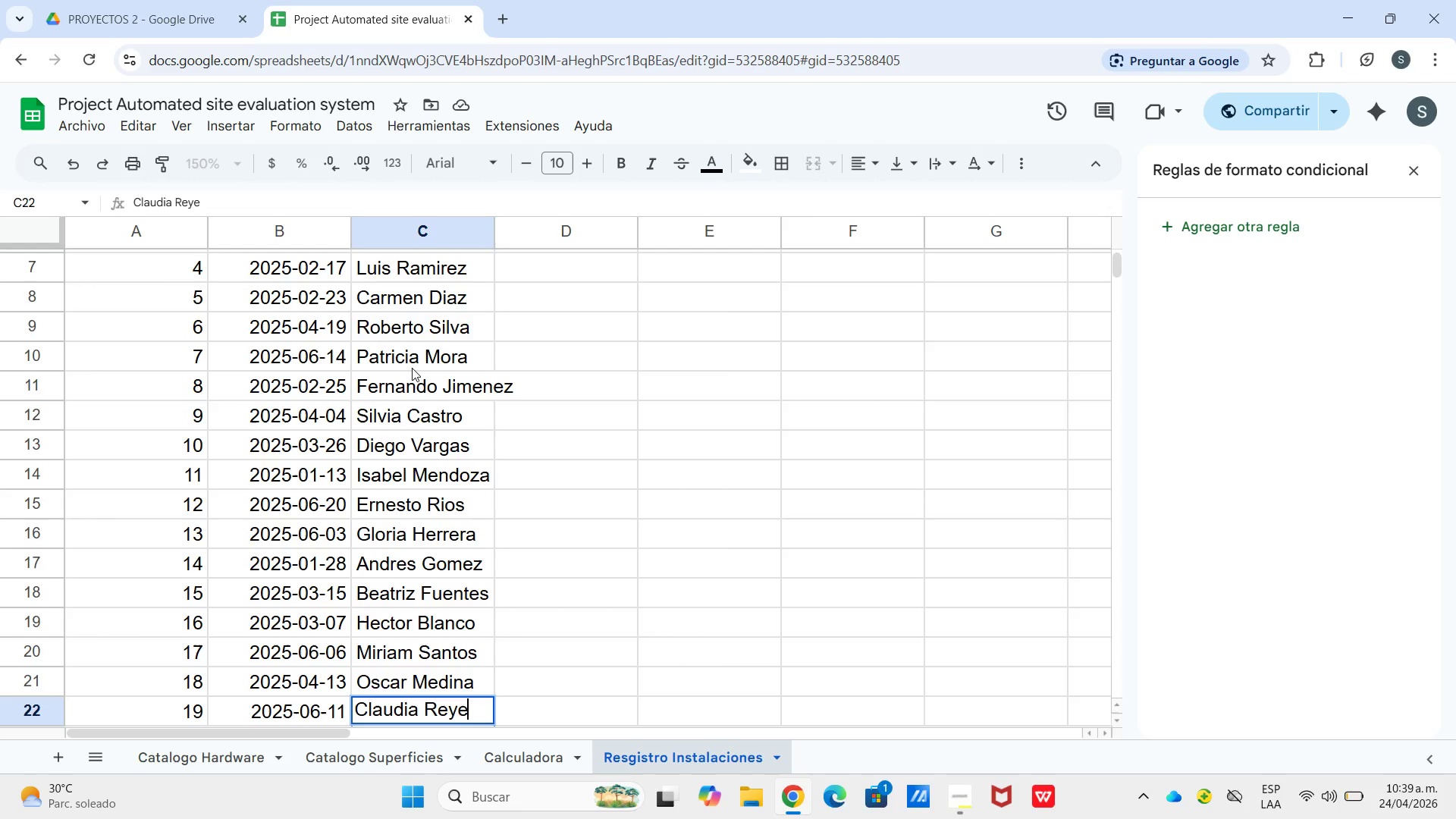 
key(Enter)
 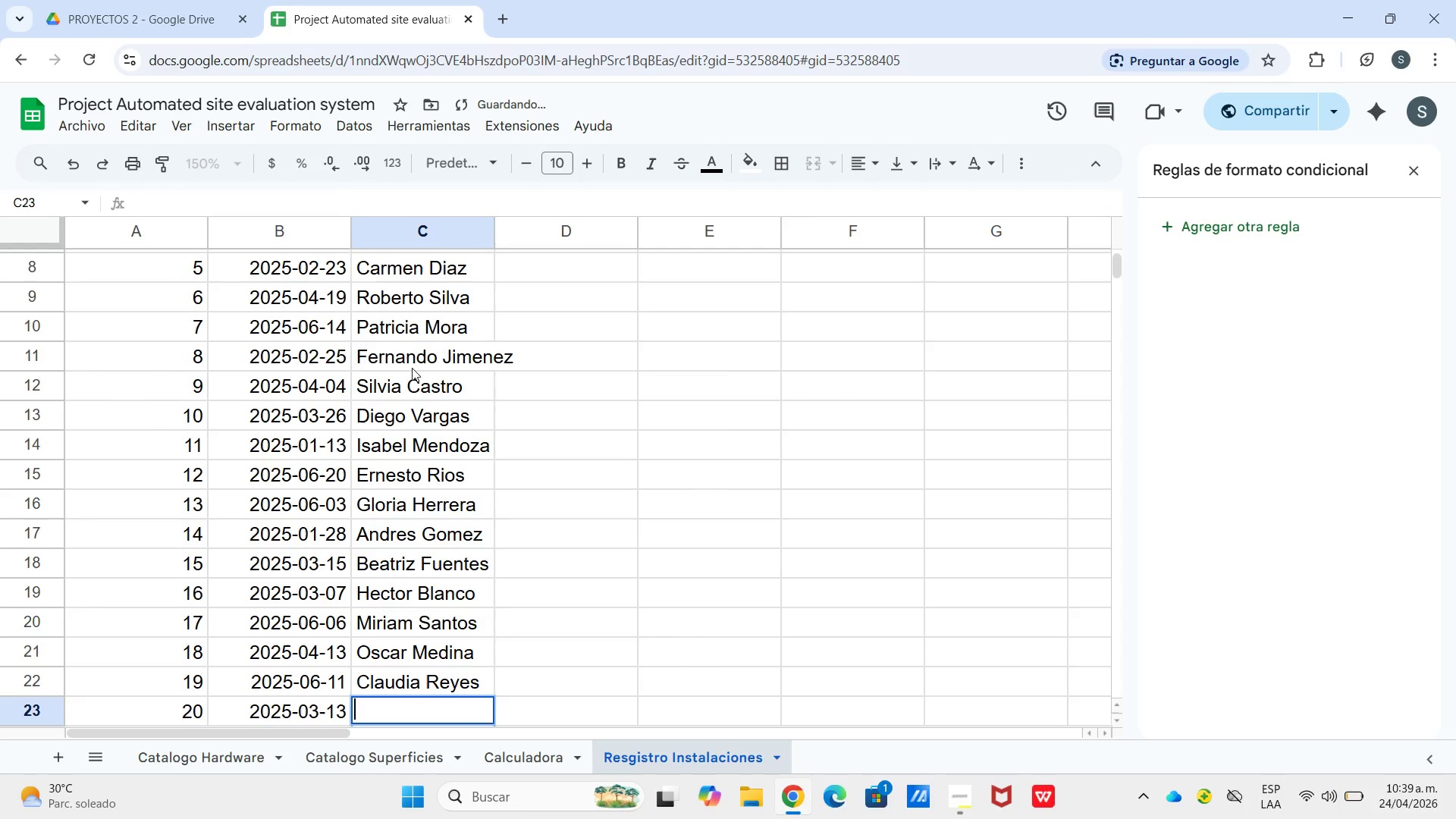 
key(Enter)
 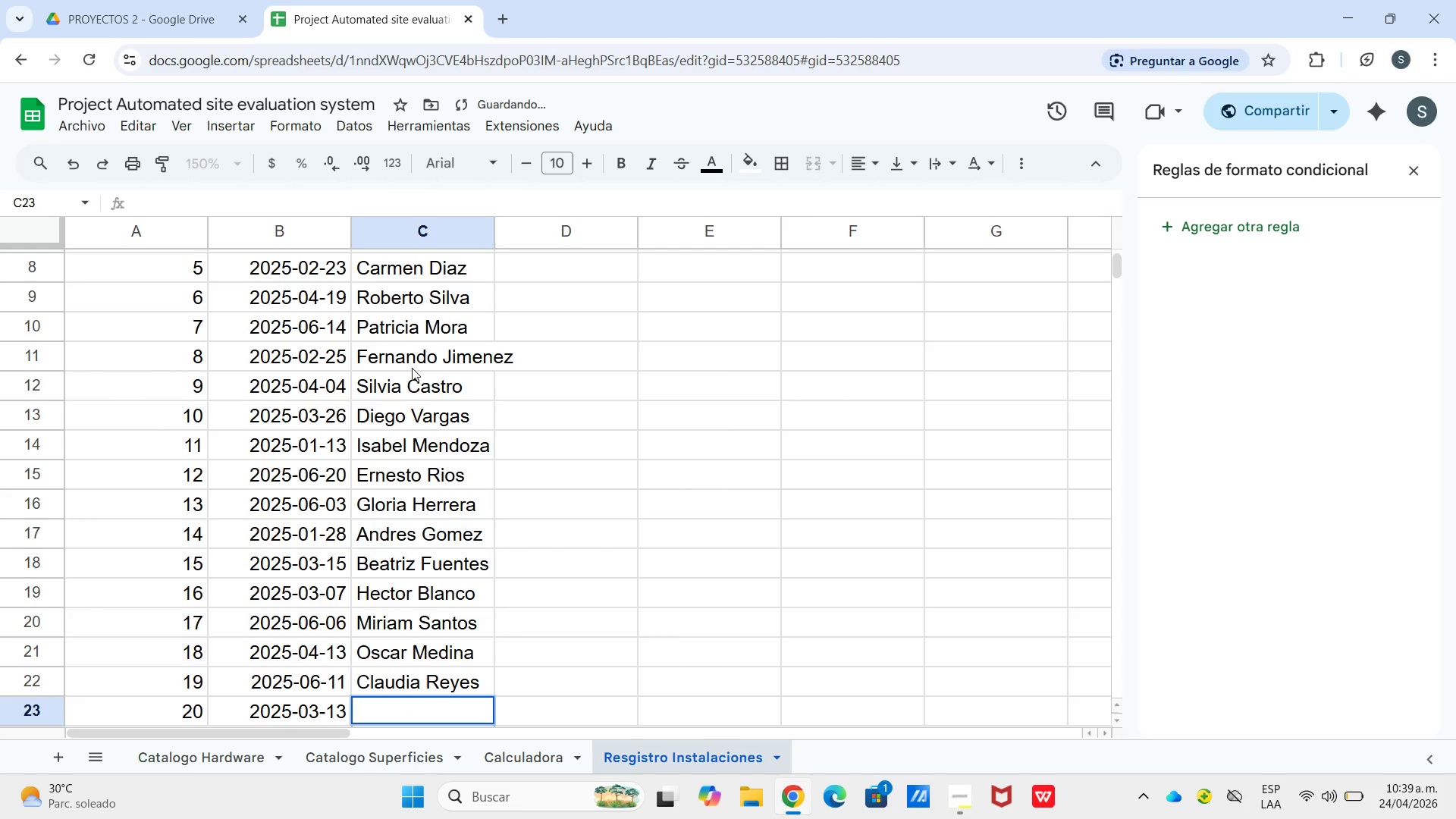 
type(Tomas Guerrero)
 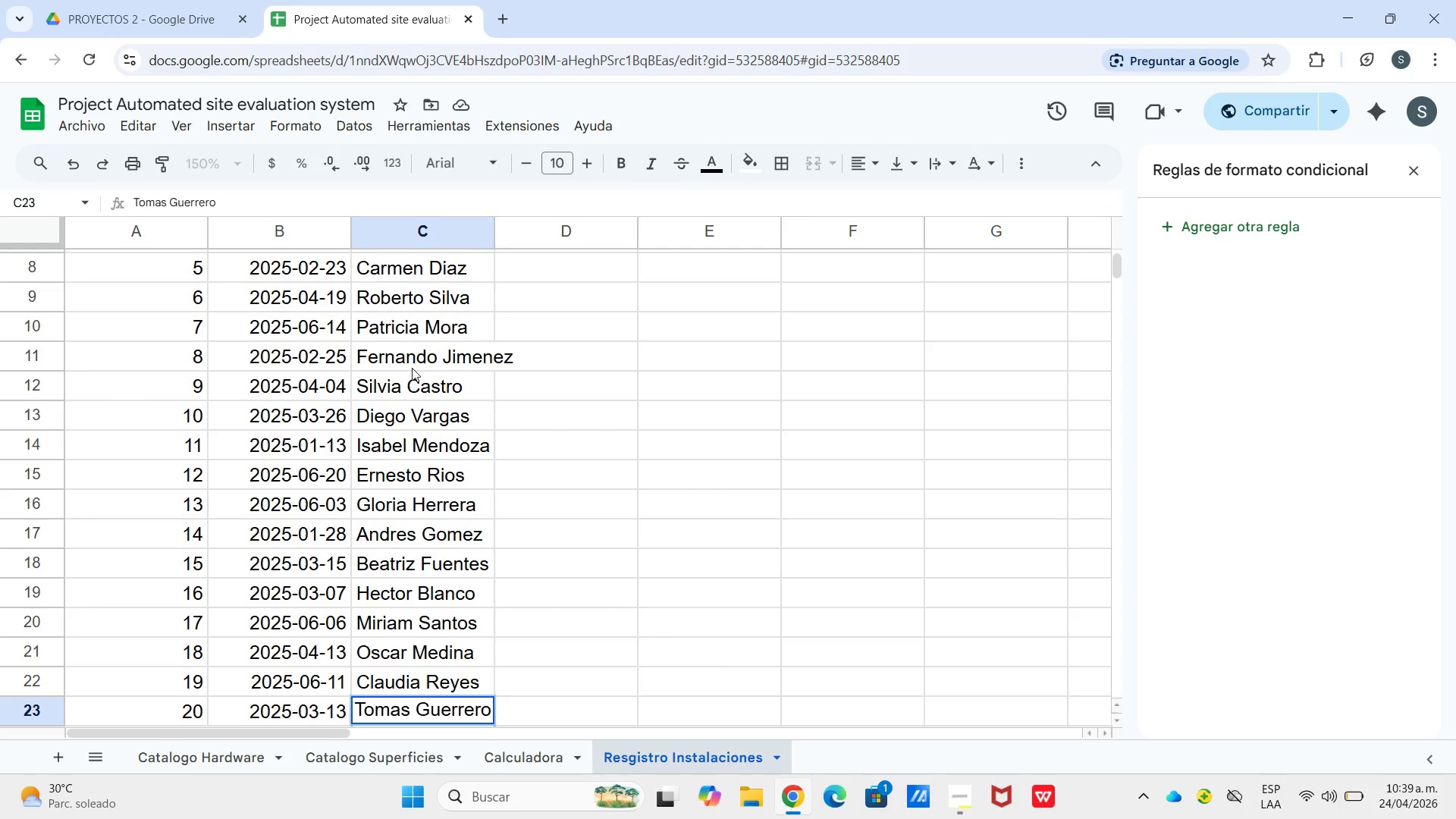 
wait(12.02)
 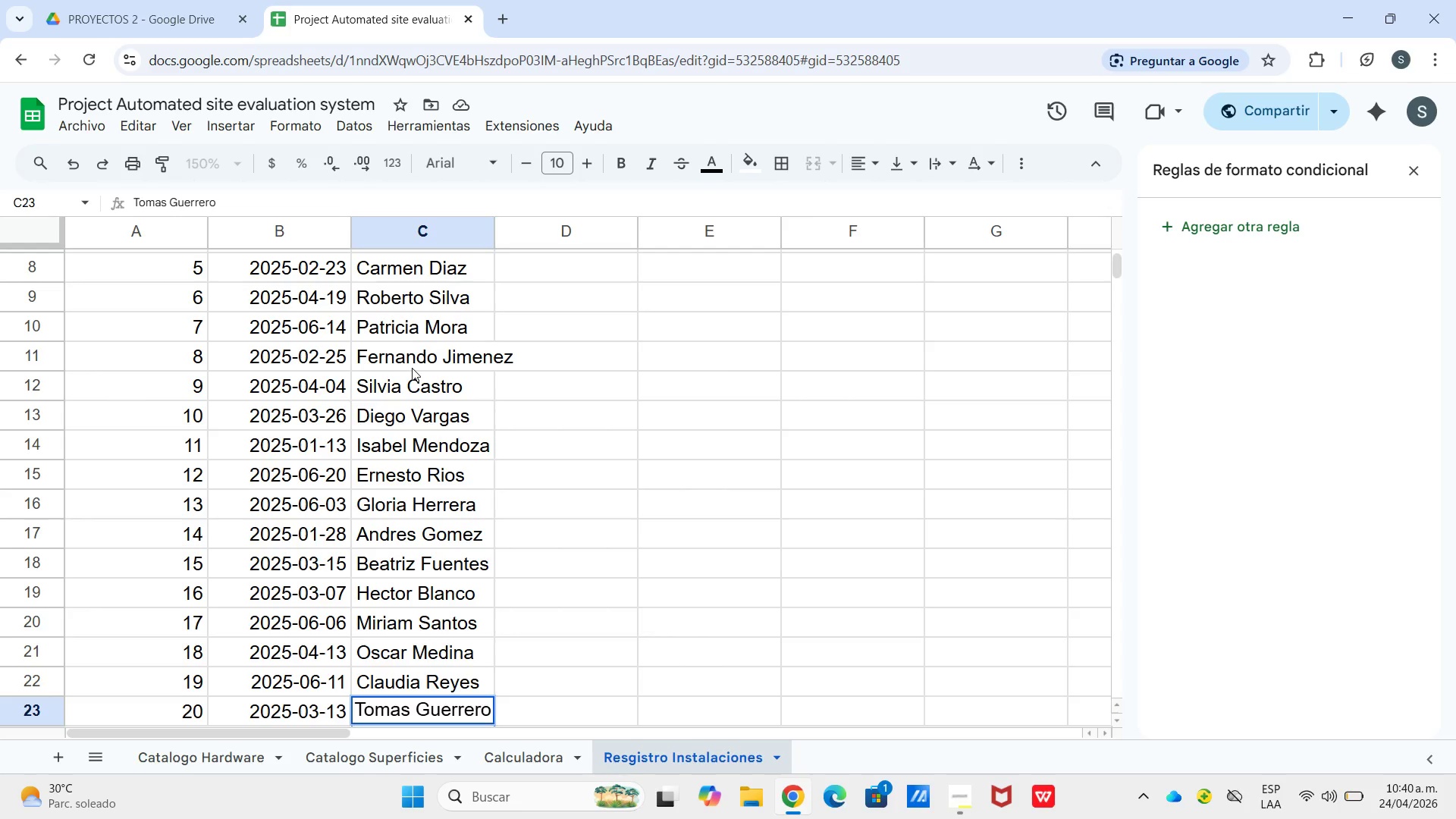 
scroll: coordinate [548, 494], scroll_direction: up, amount: 6.0
 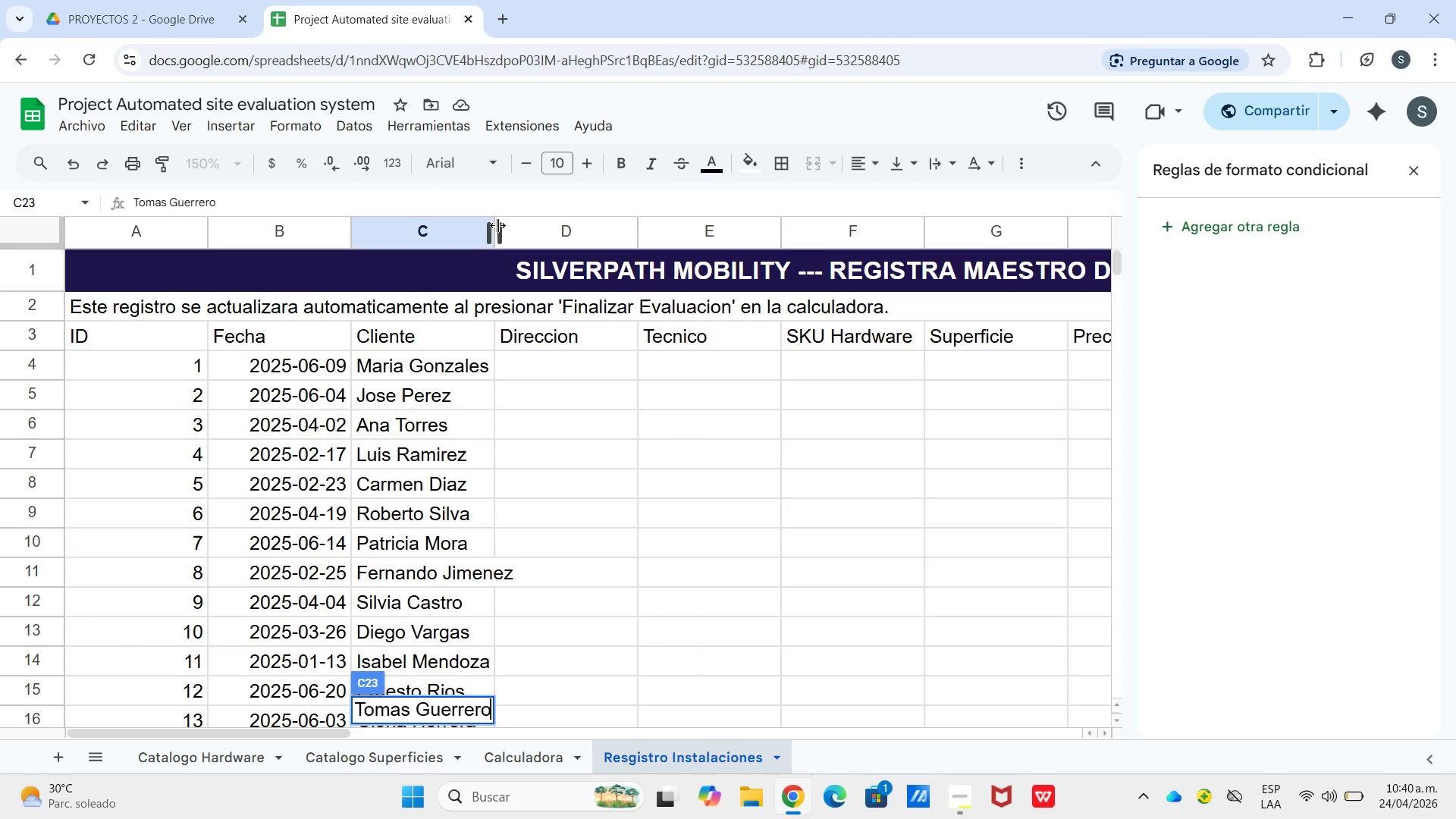 
left_click_drag(start_coordinate=[496, 225], to_coordinate=[532, 238])
 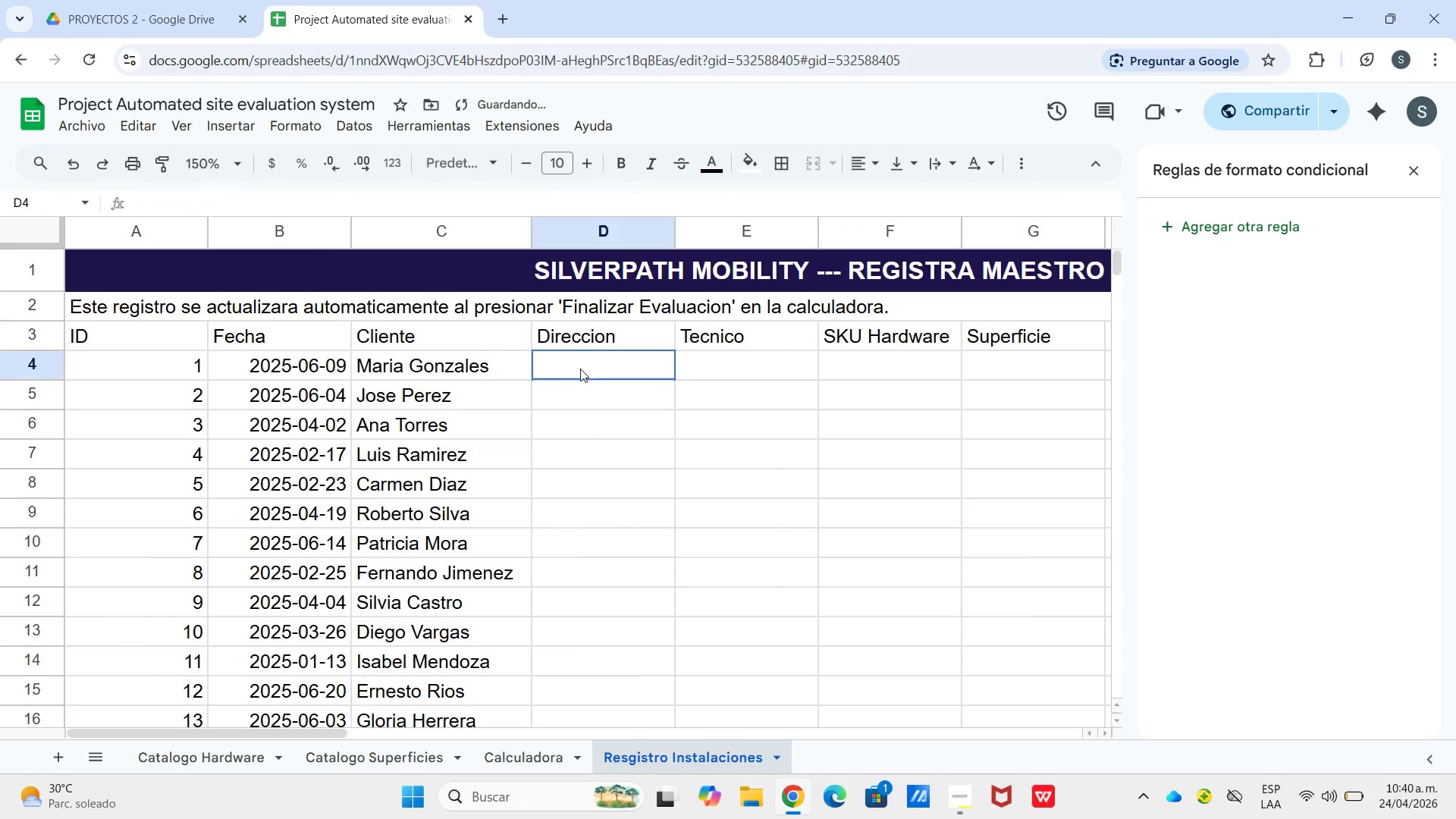 
double_click([580, 369])
 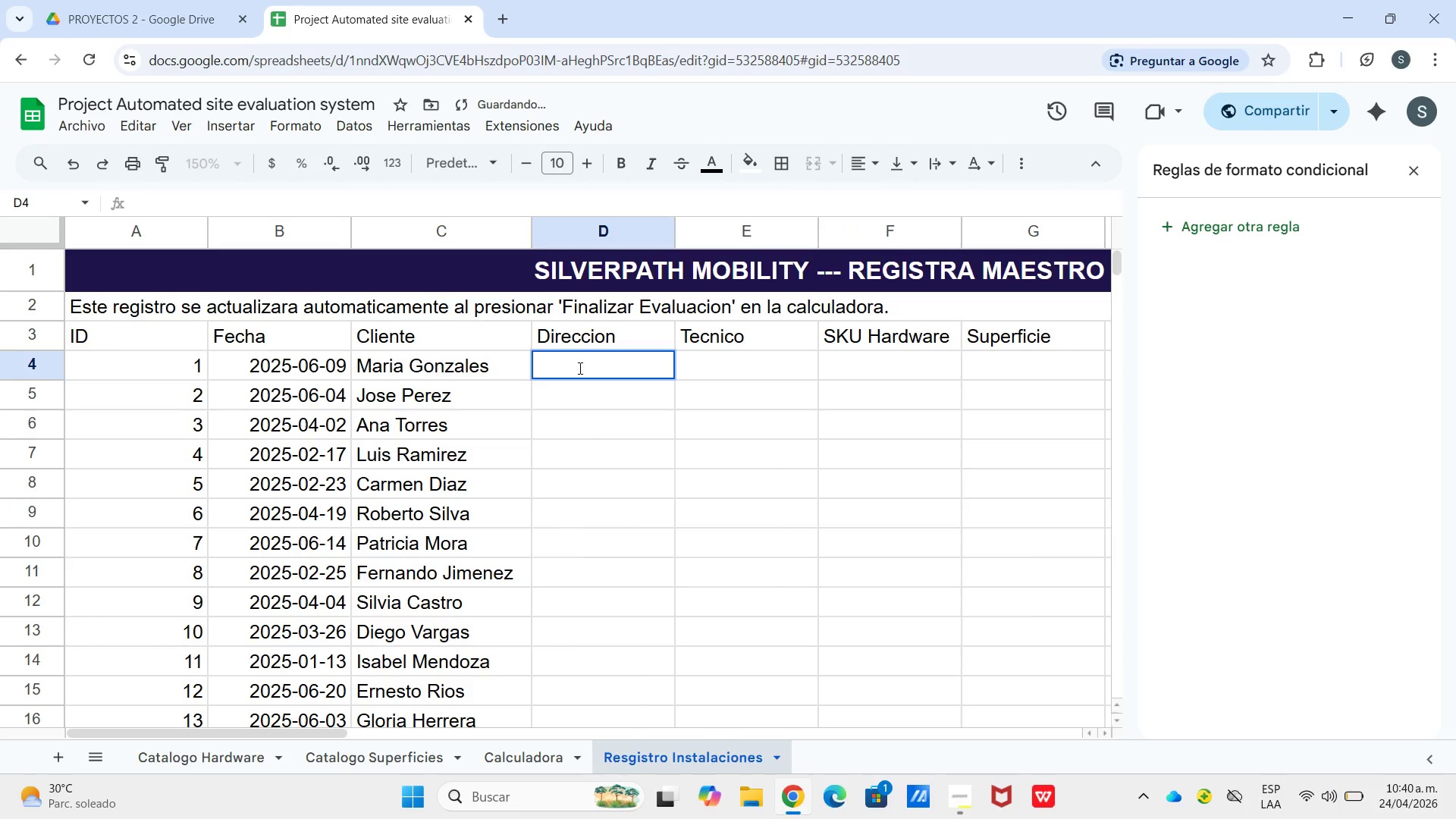 
type(1234 Maple Ave)
 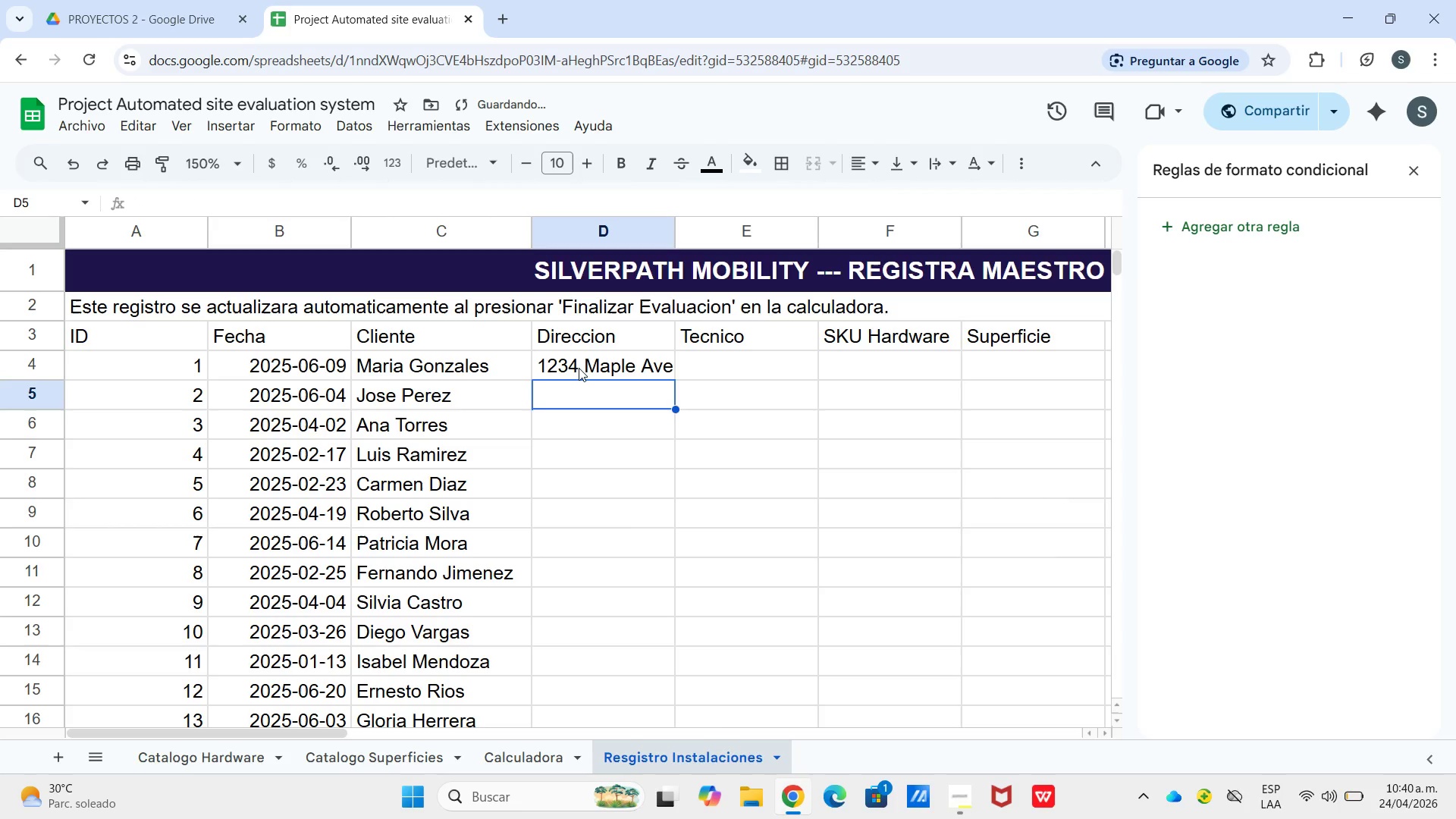 
 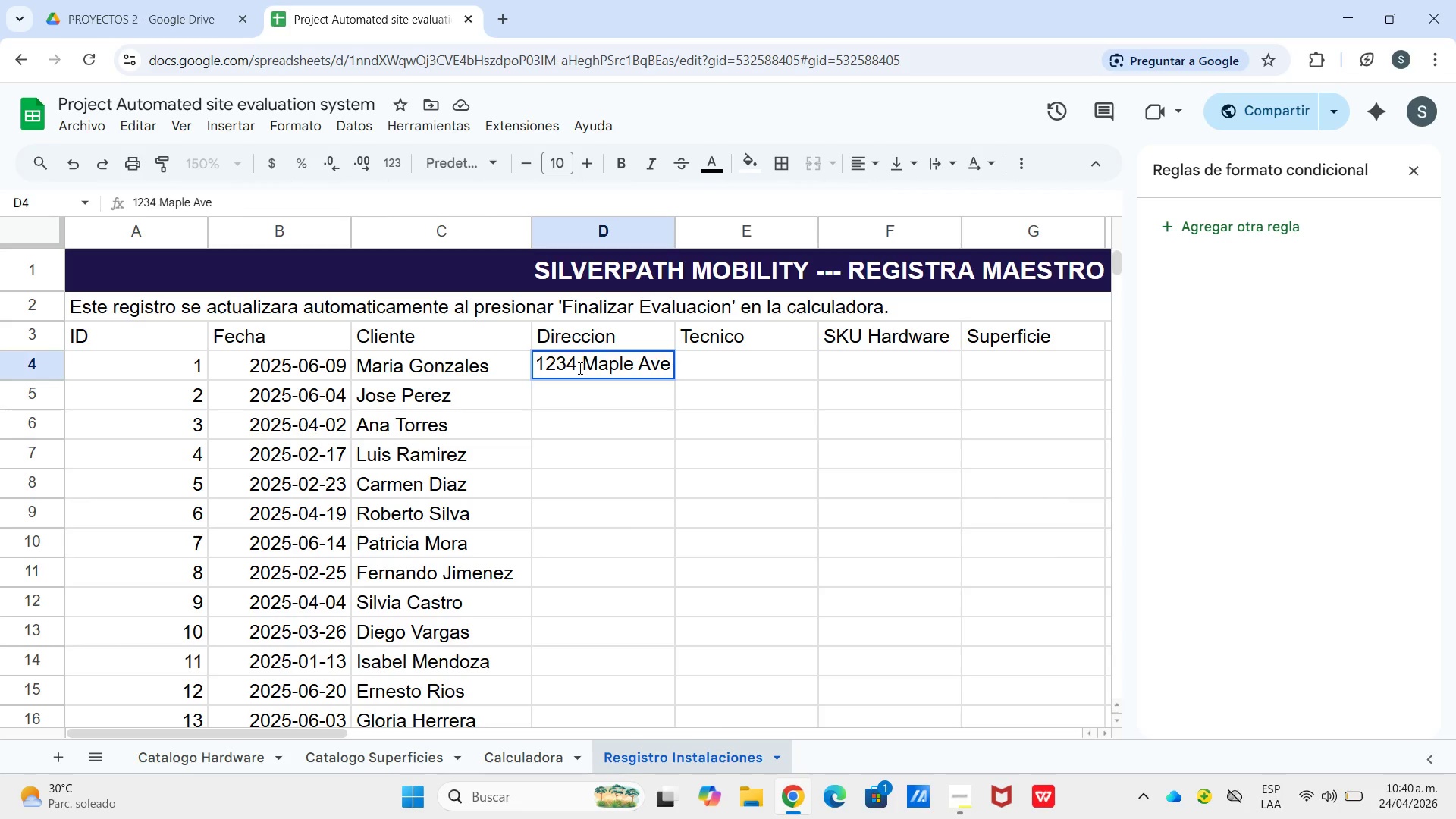 
key(Enter)
 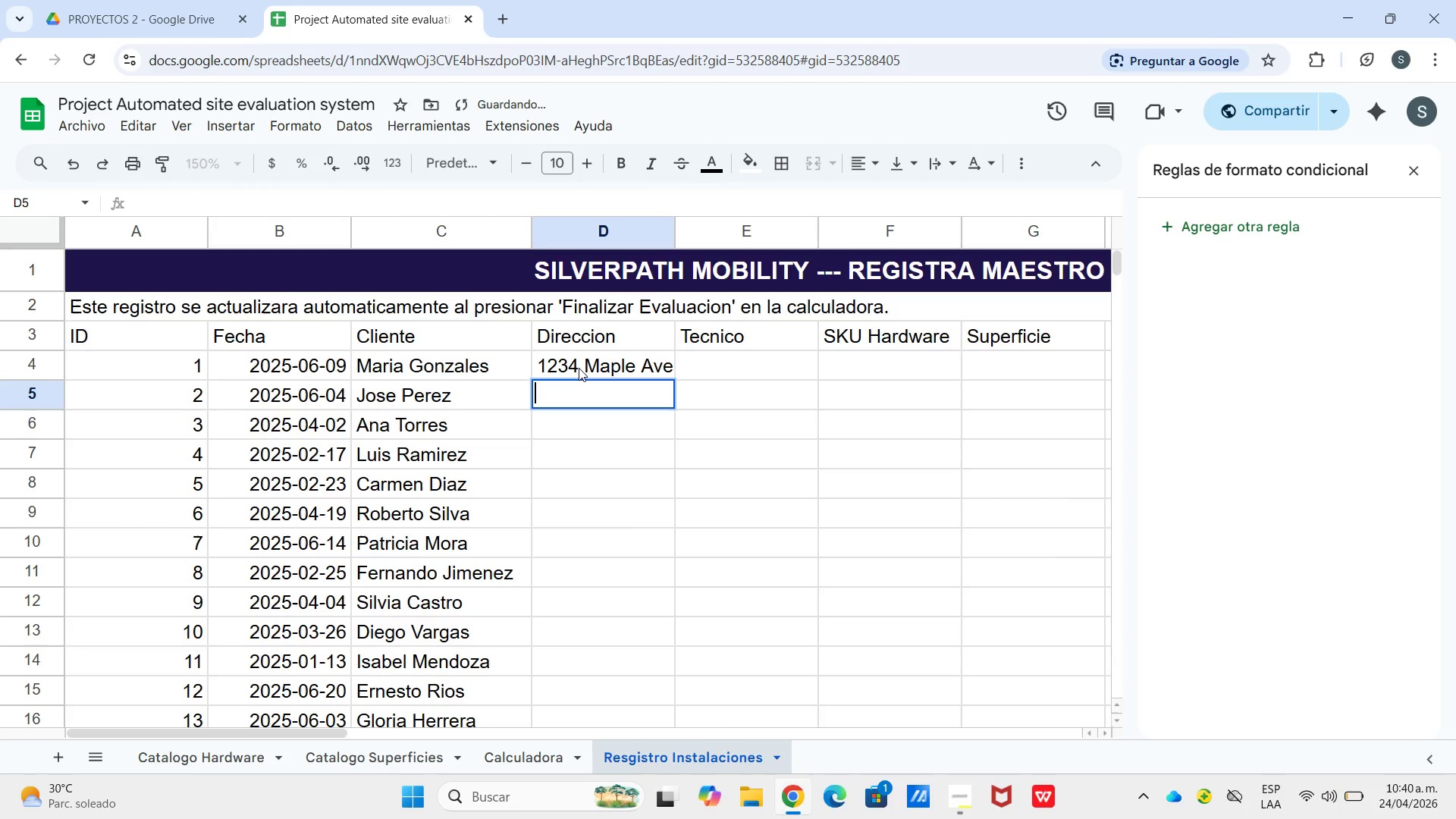 
key(Enter)
 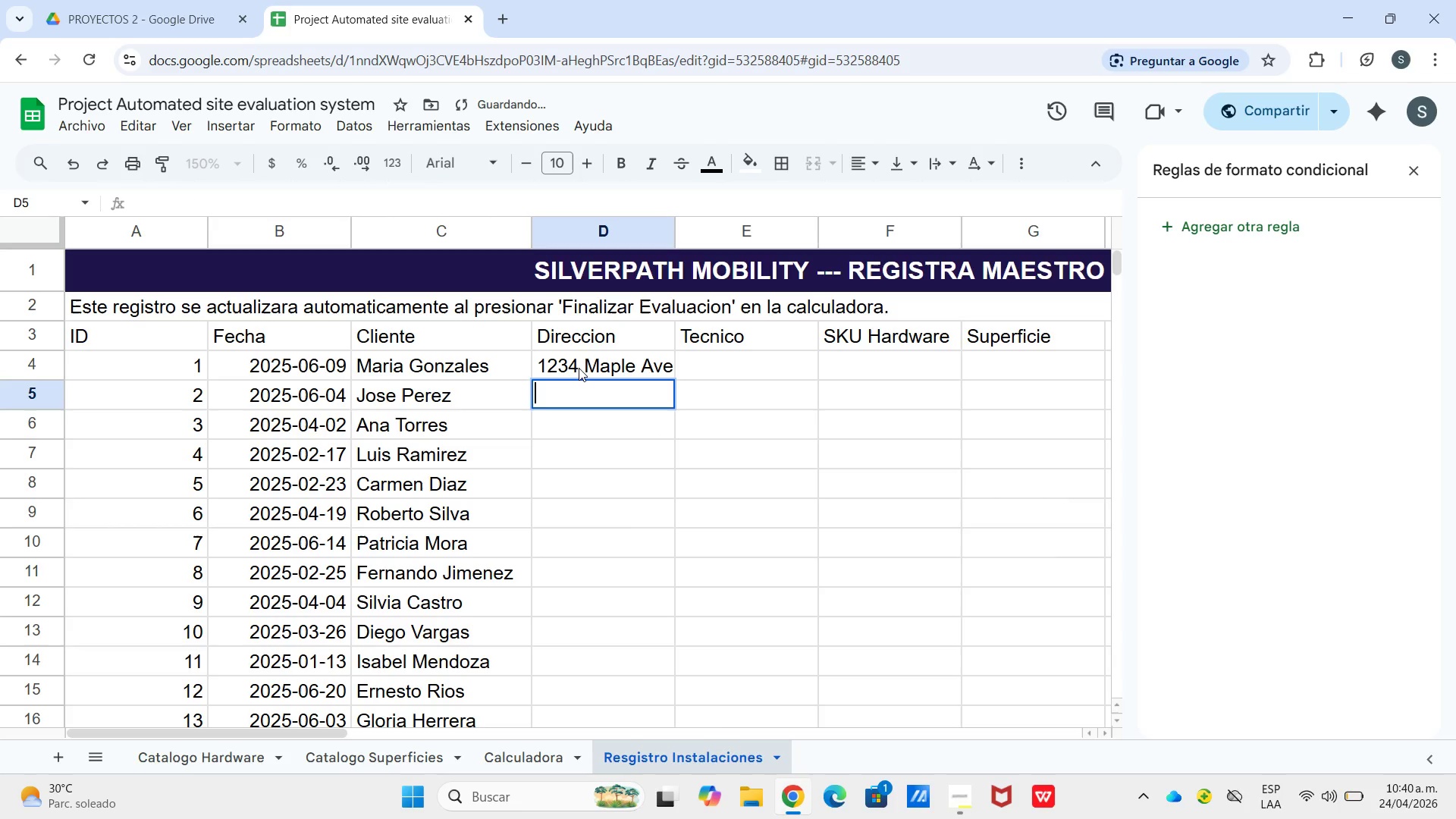 
hold_key(key=ShiftLeft, duration=0.34)
 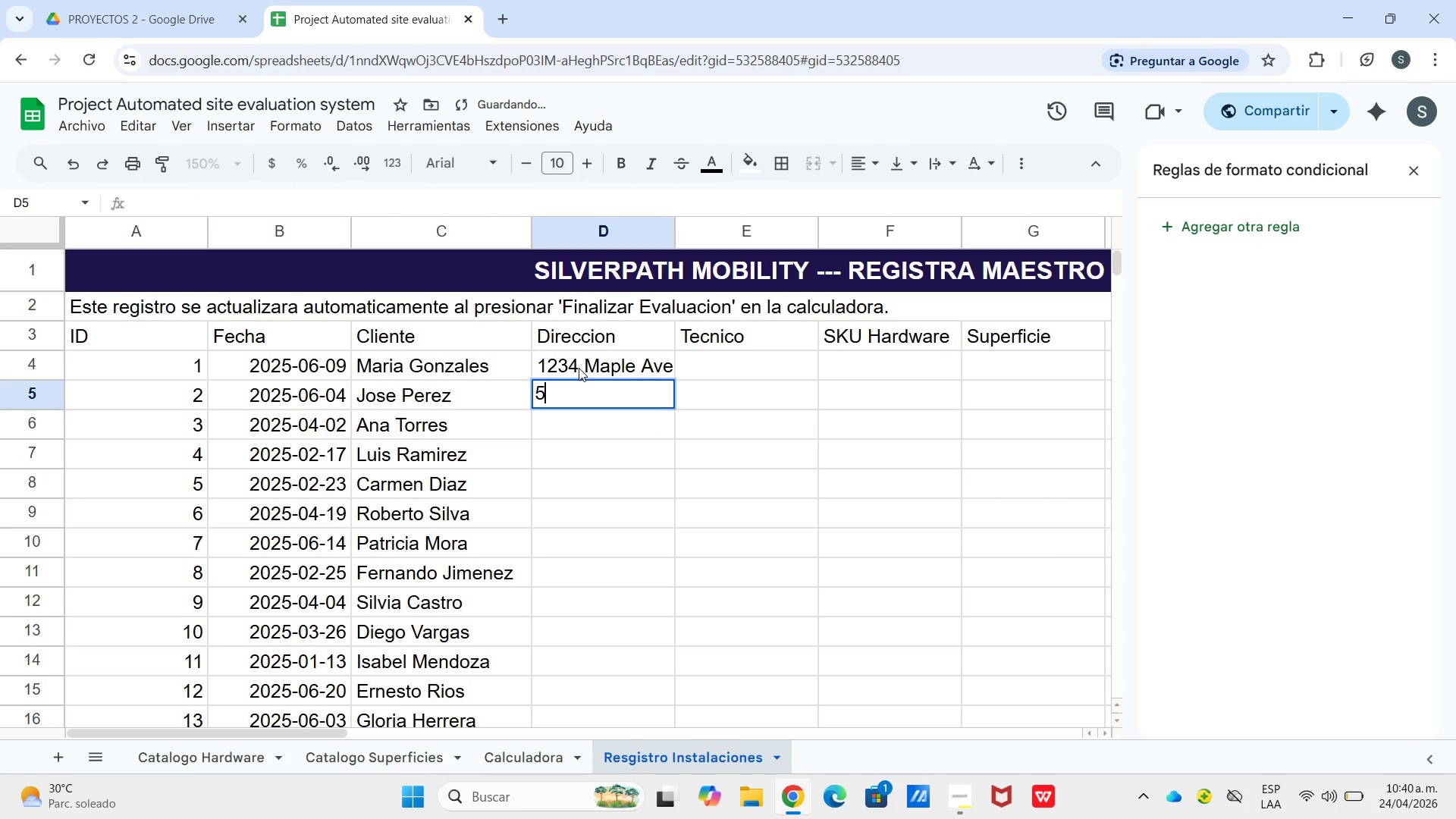 
type(567 Oak Blvd)
 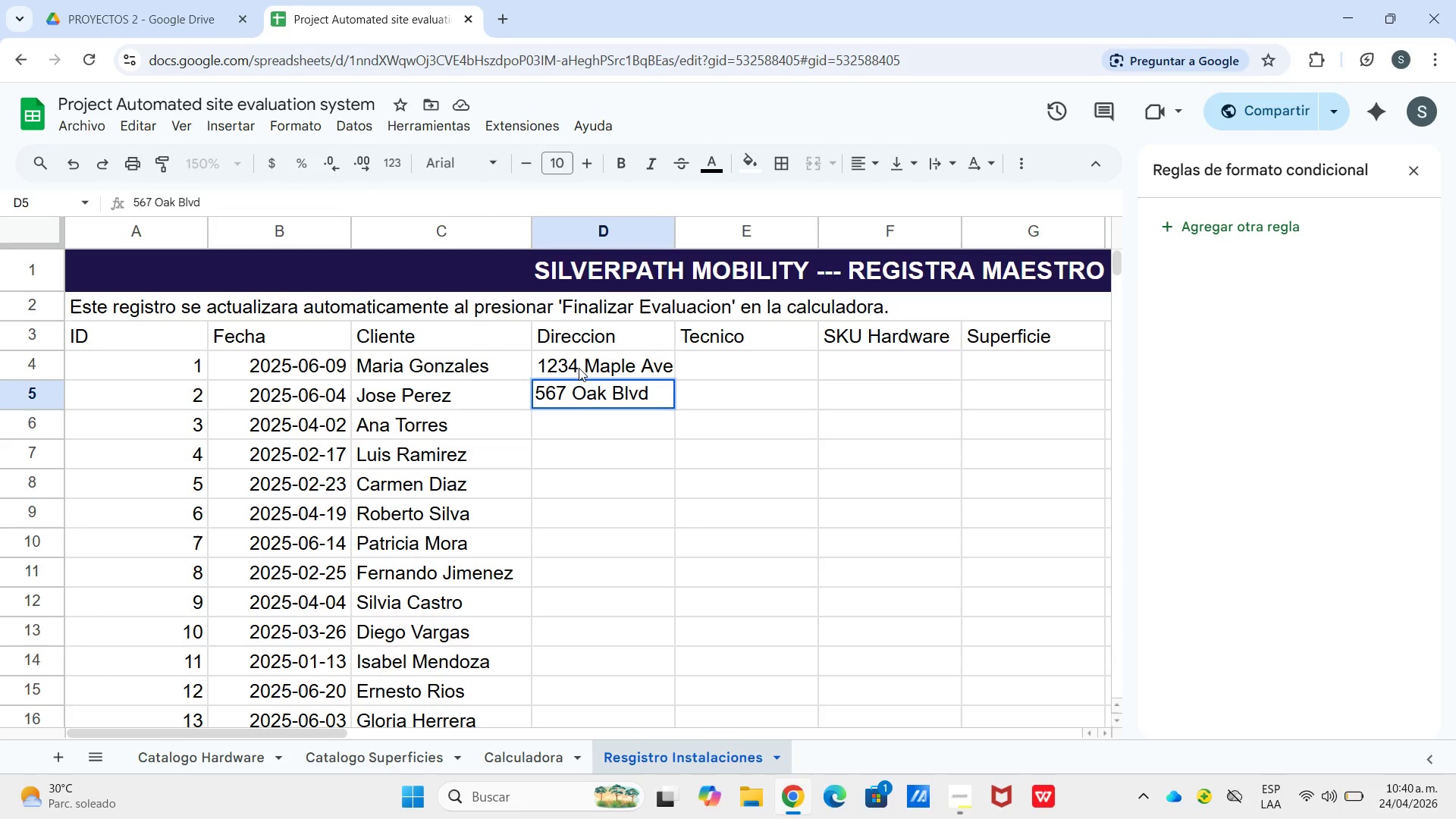 
key(Enter)
 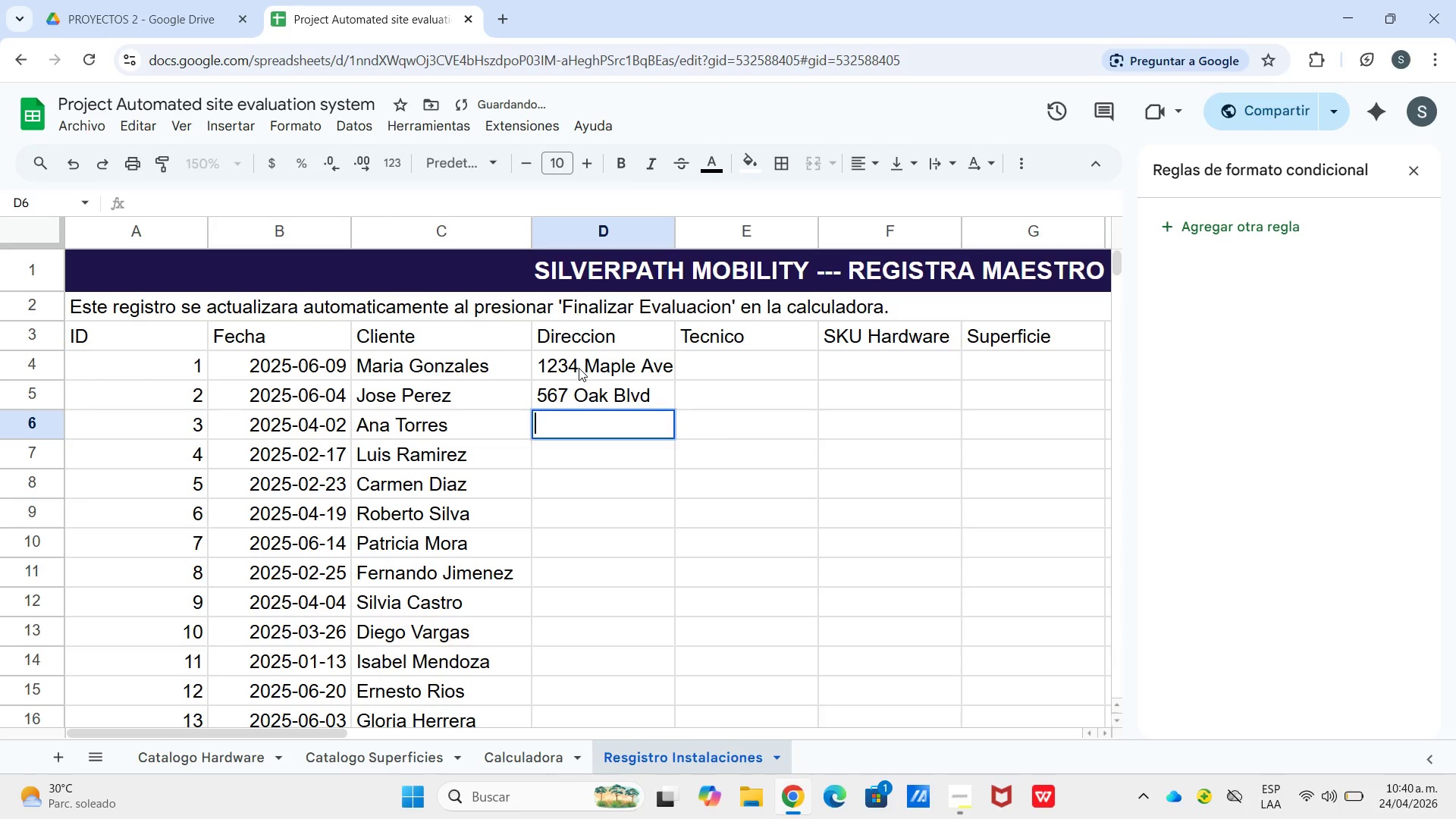 
key(Enter)
 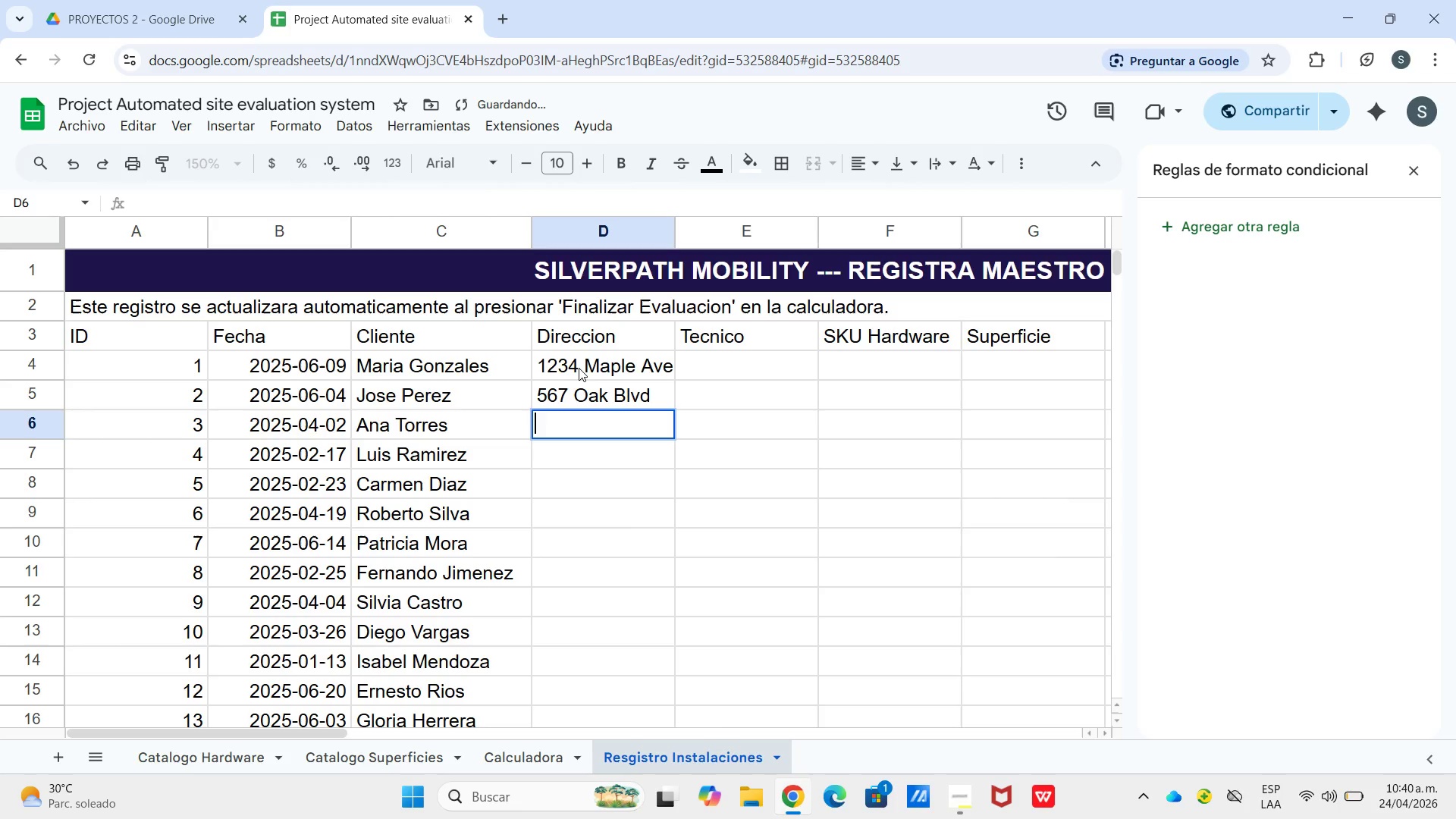 
hold_key(key=ShiftLeft, duration=0.33)
 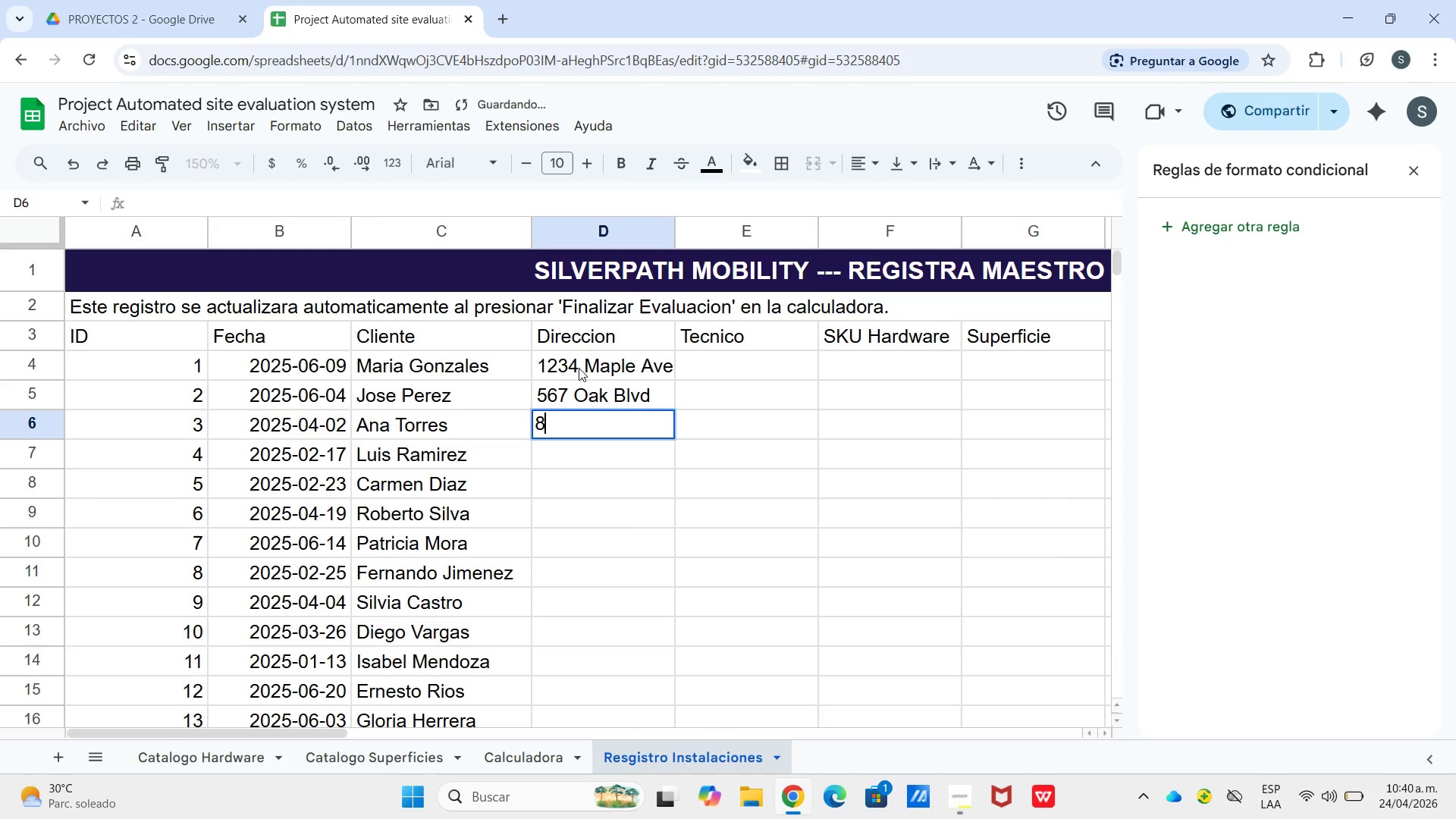 
type(890 Pine St)
 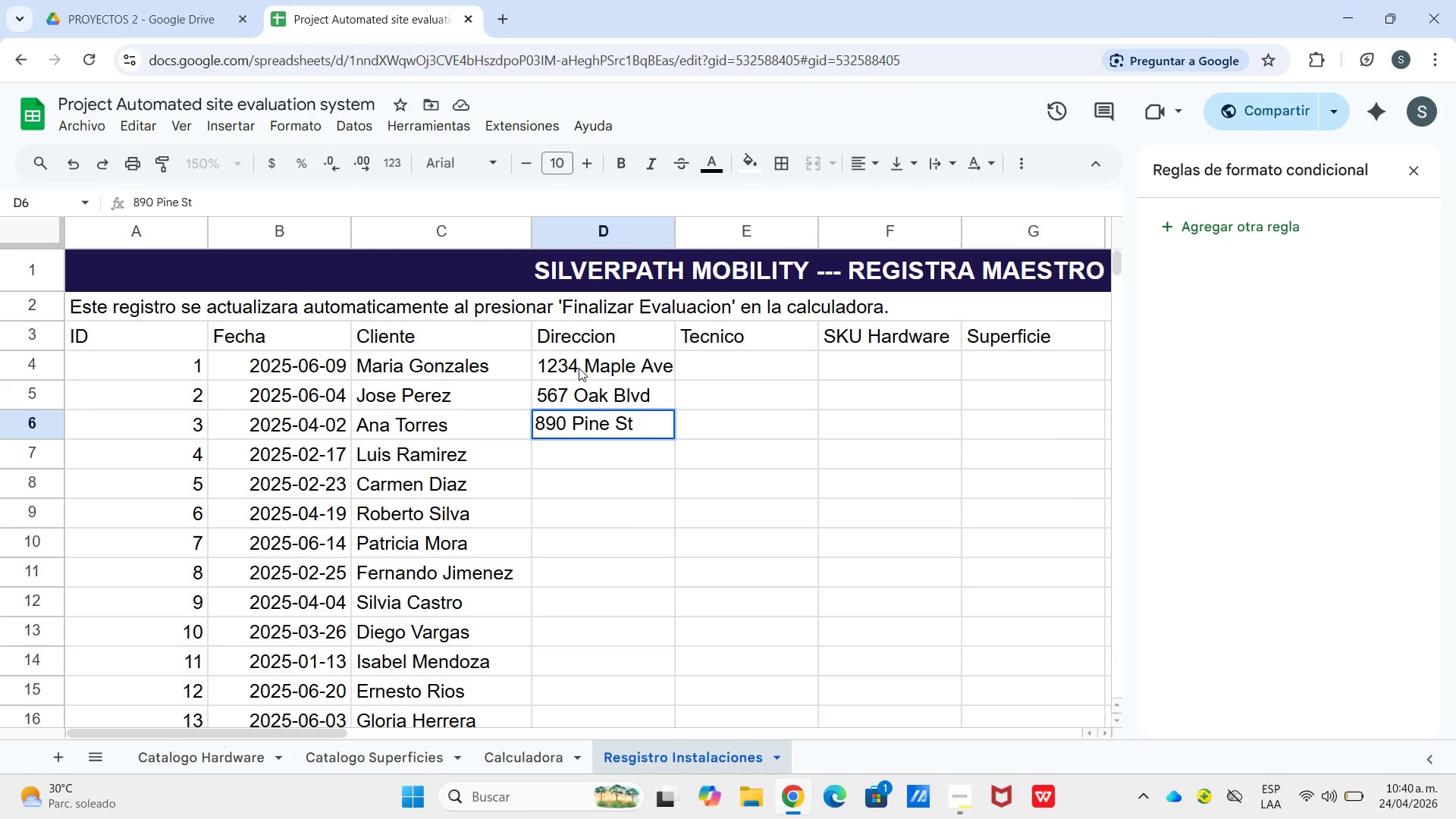 
key(Enter)
 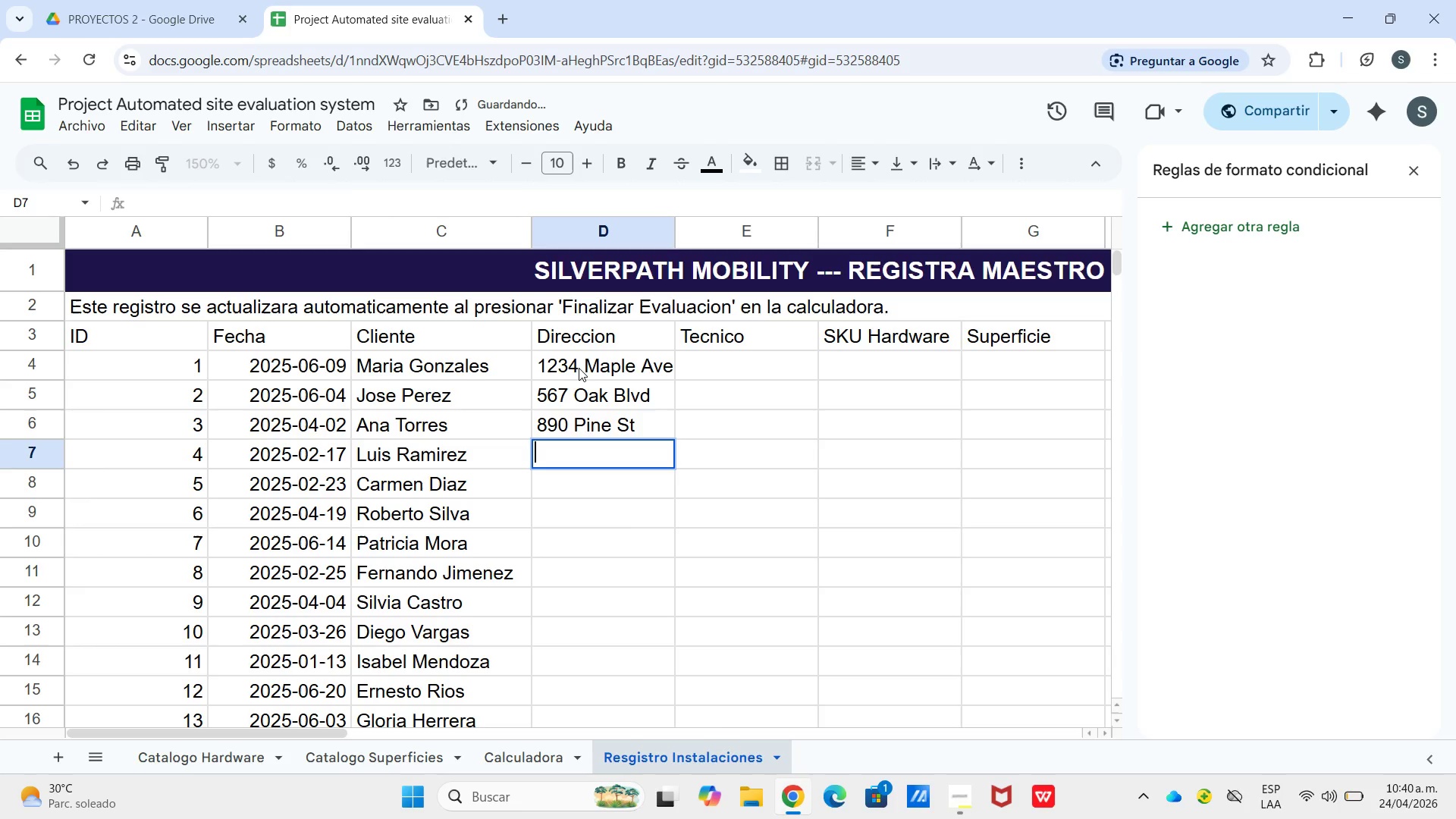 
key(Enter)
 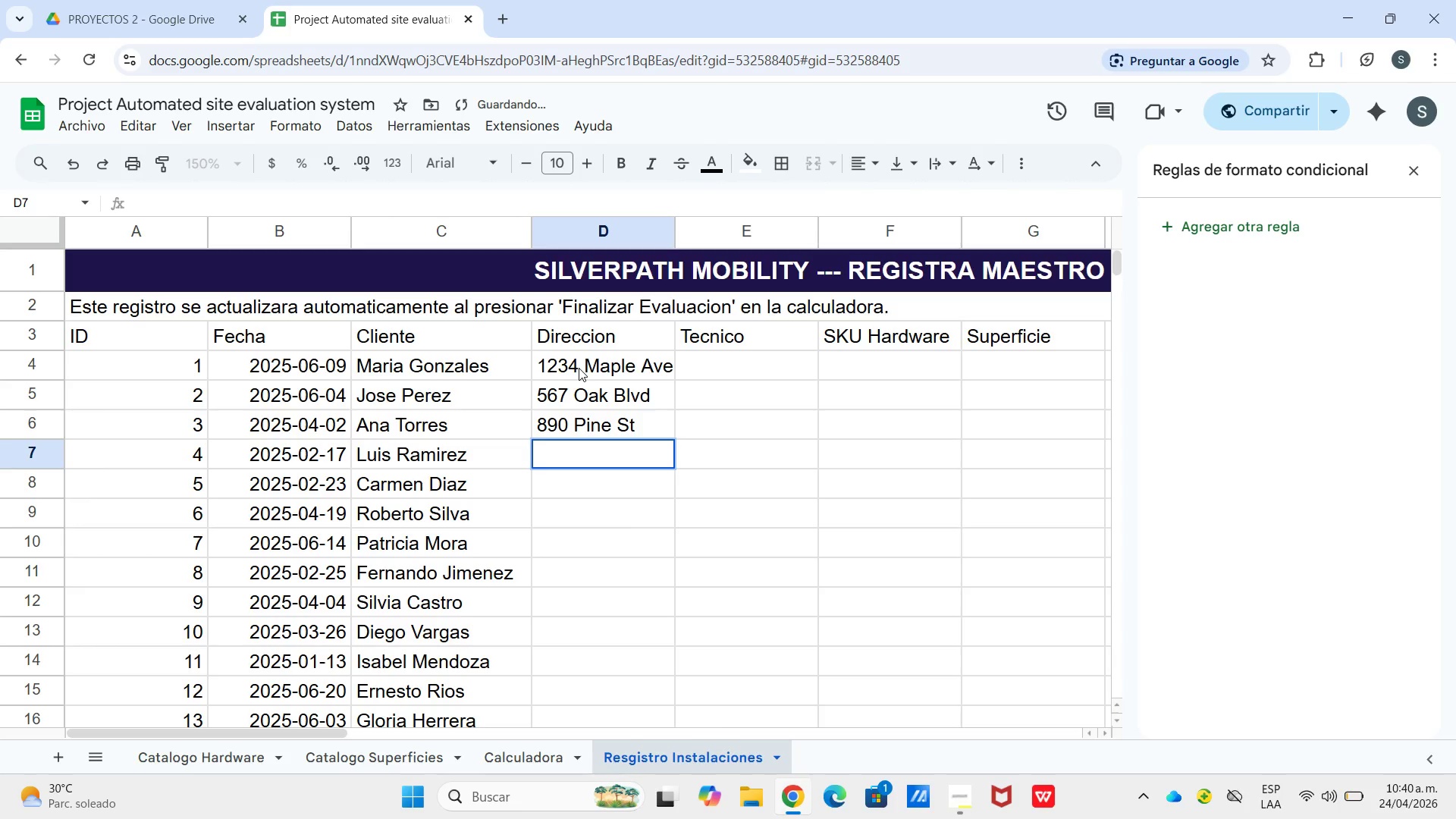 
type(321 Elm Rd)
 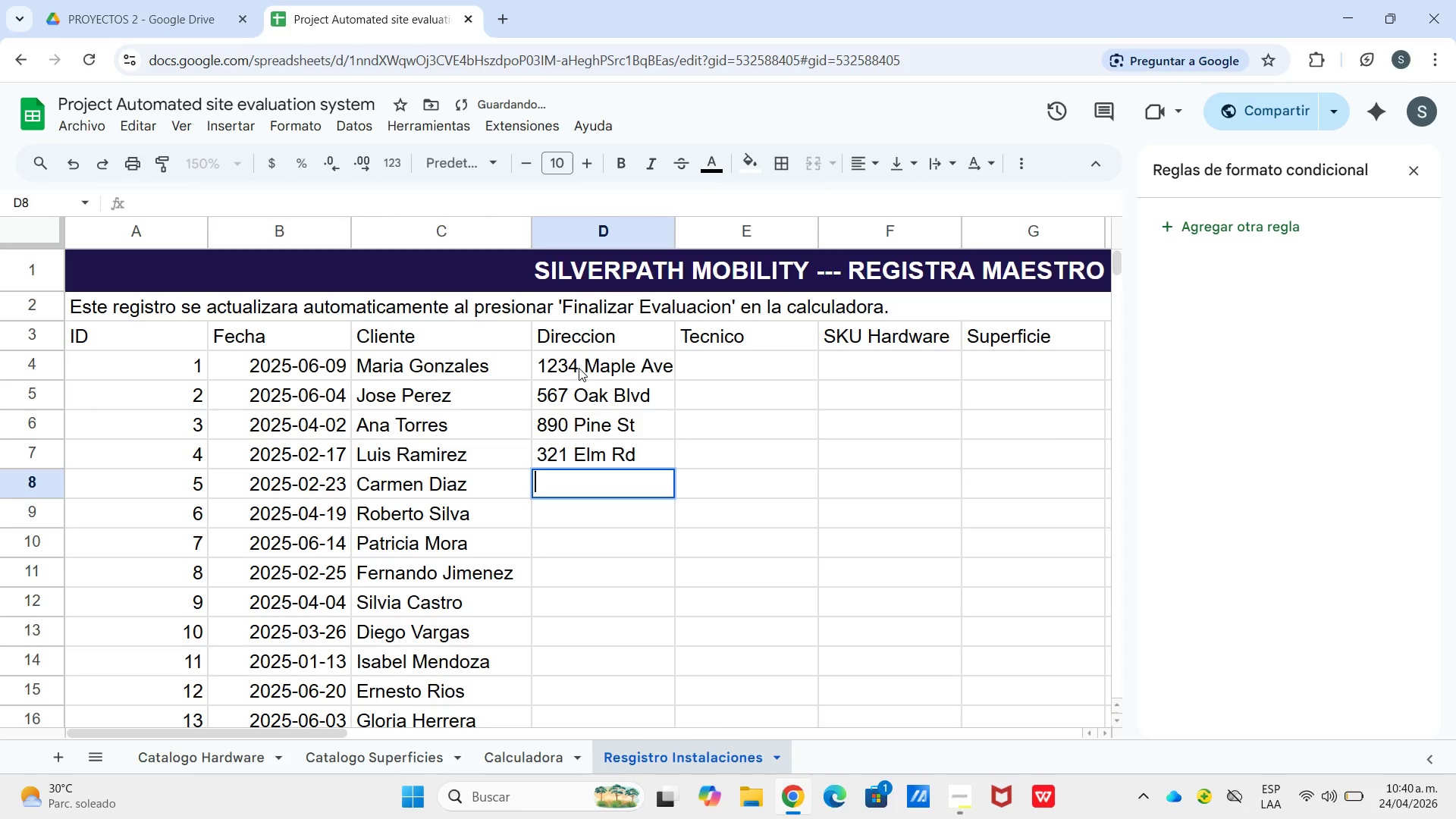 
 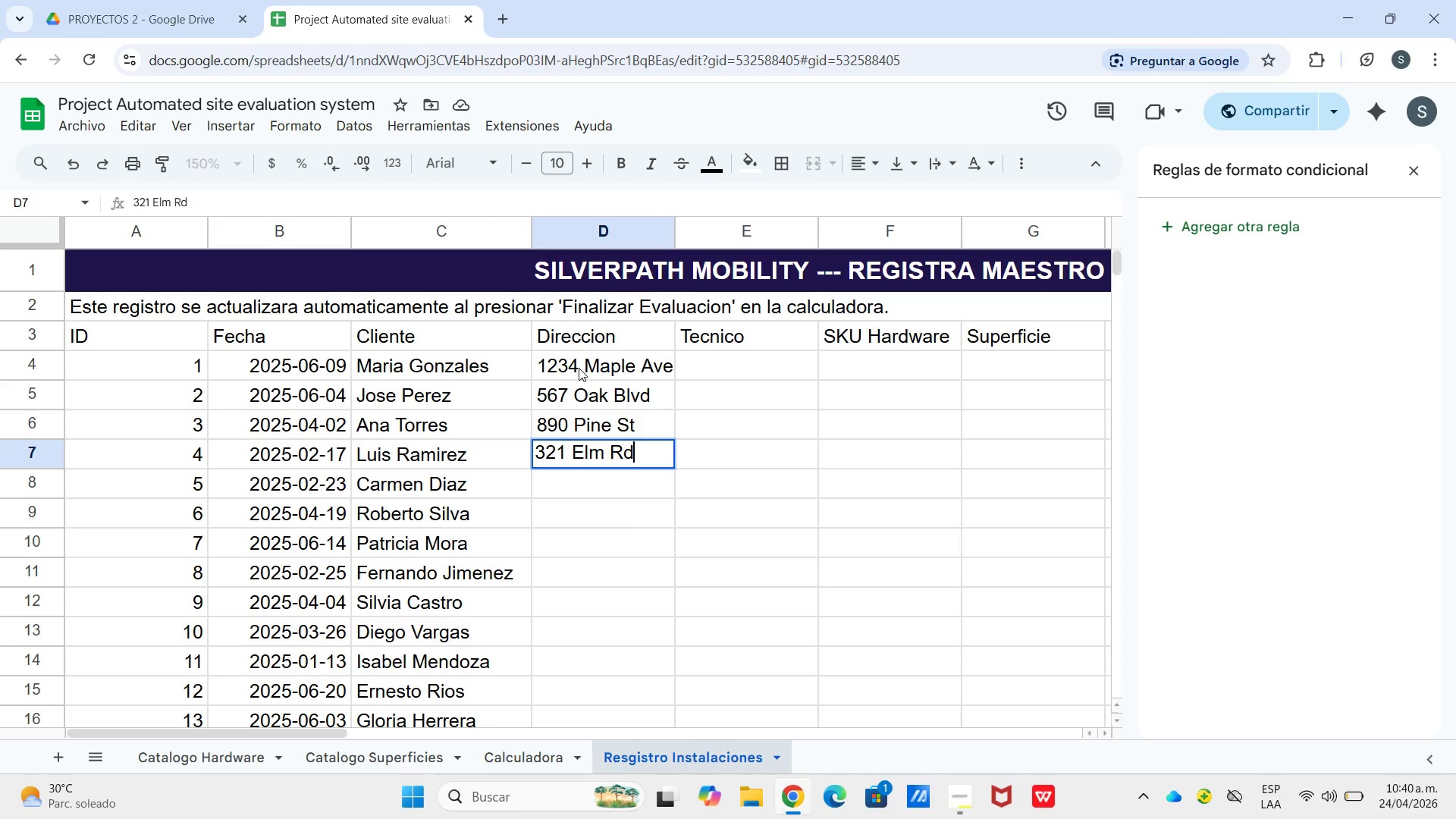 
key(Enter)
 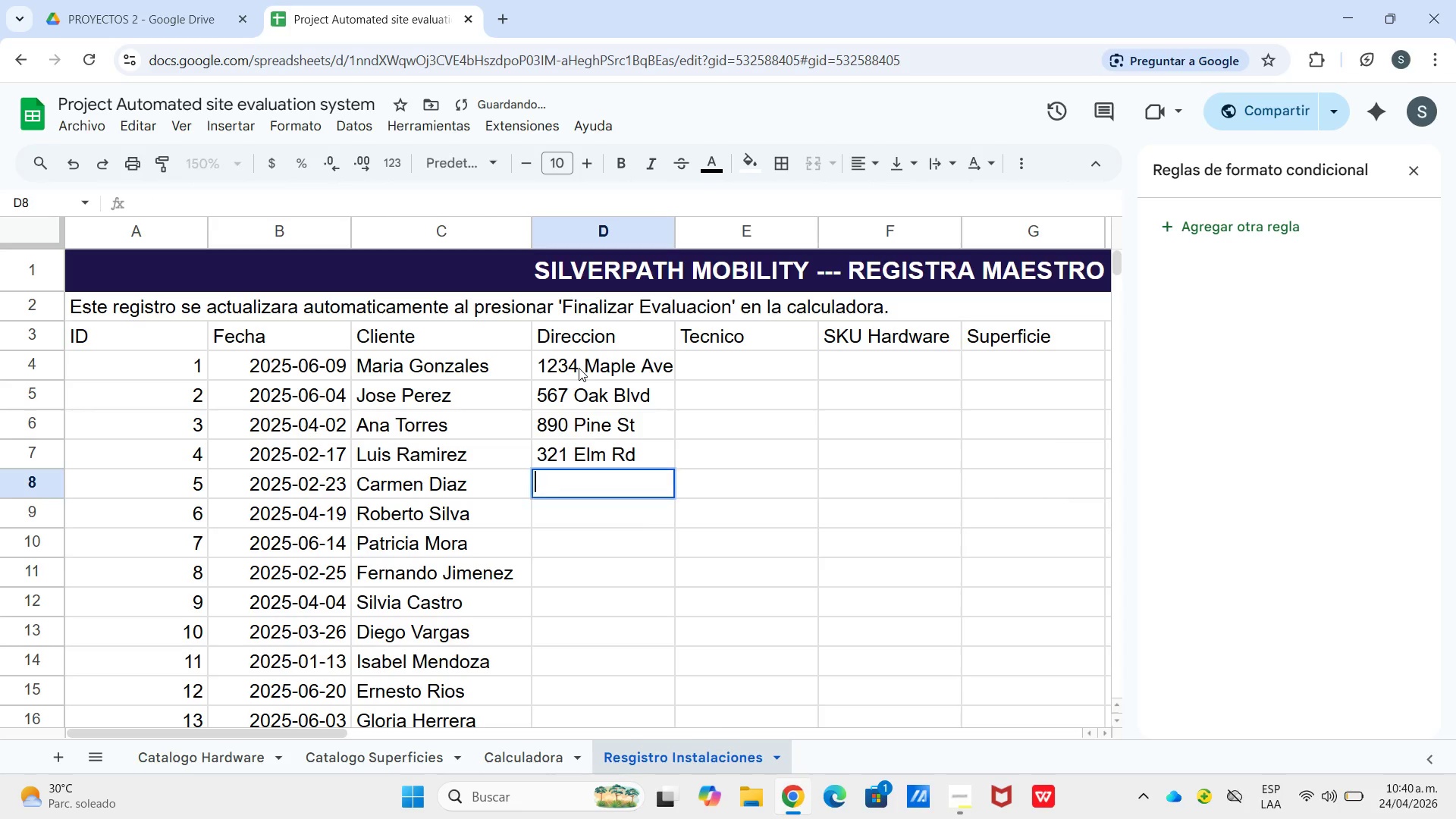 
key(Enter)
 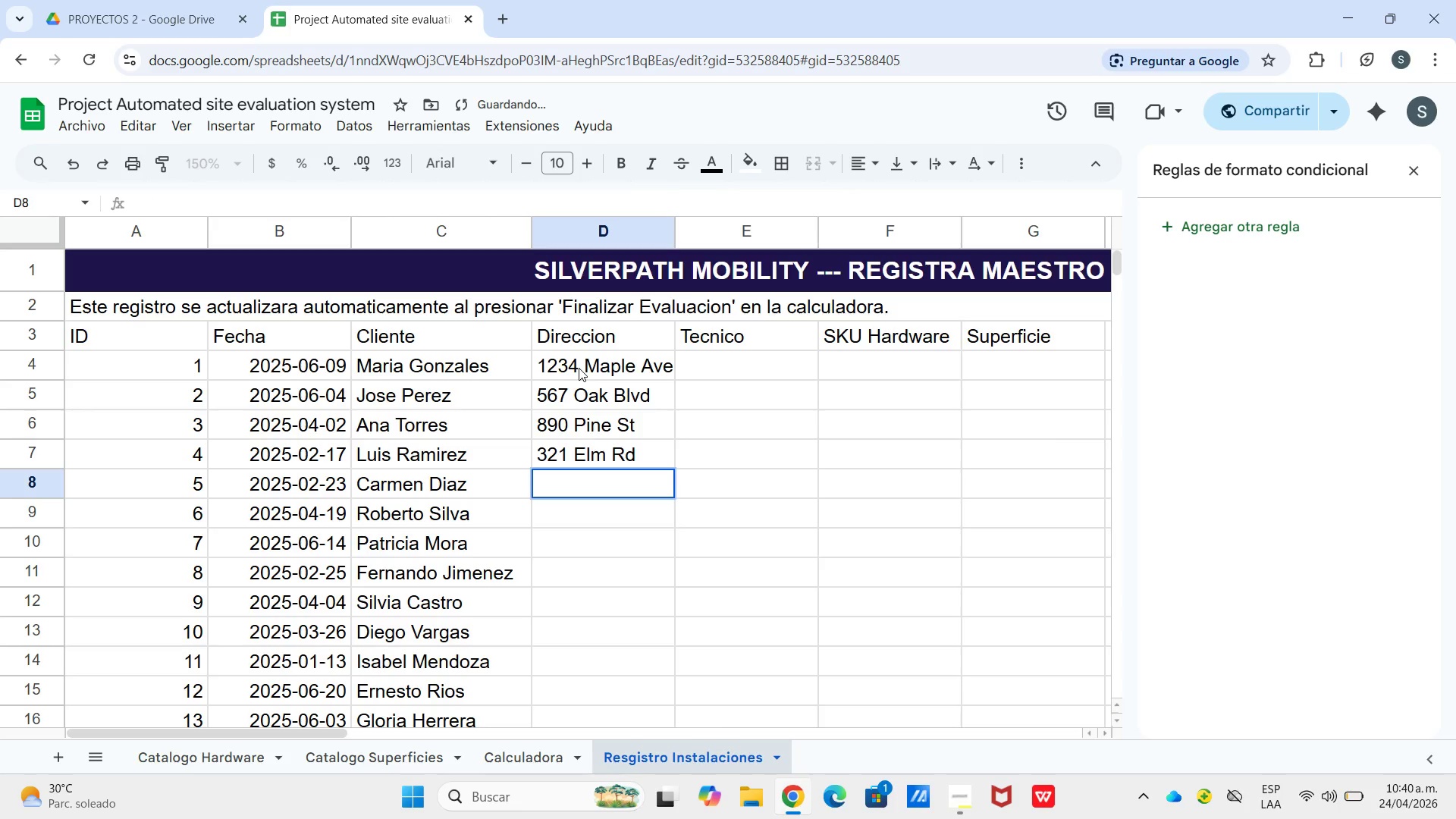 
type(654)
 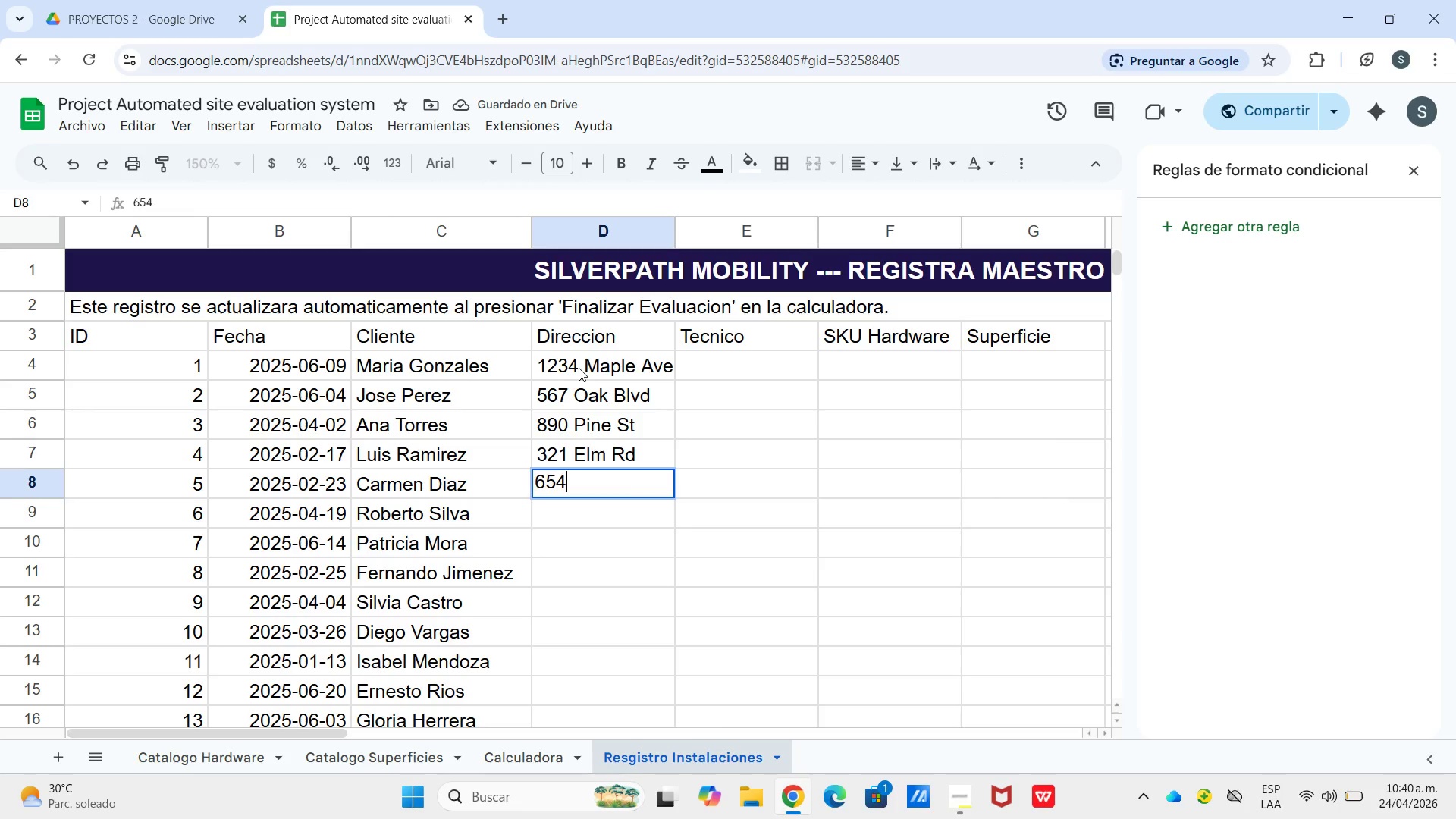 
key(Enter)
 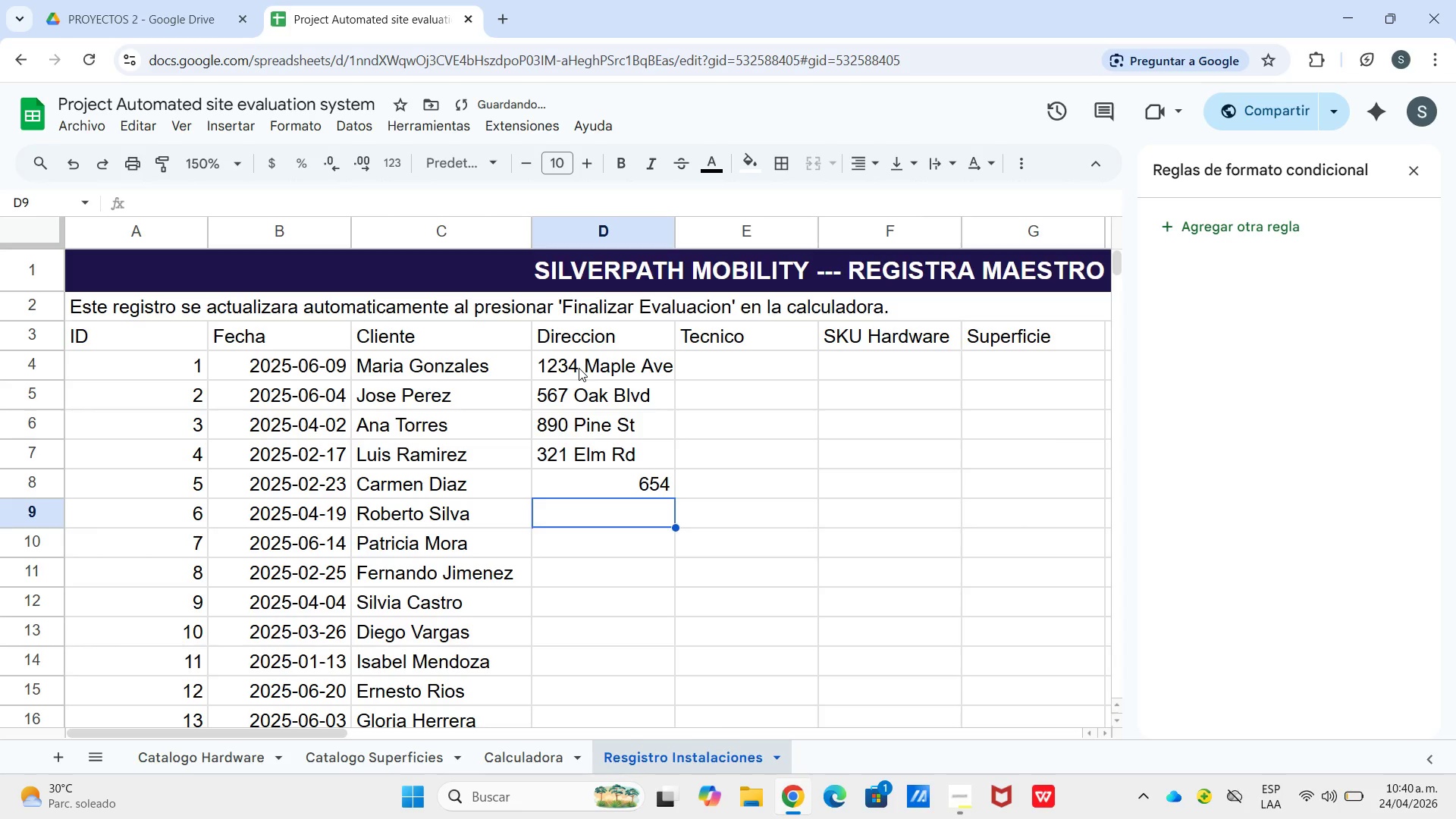 
key(Enter)
 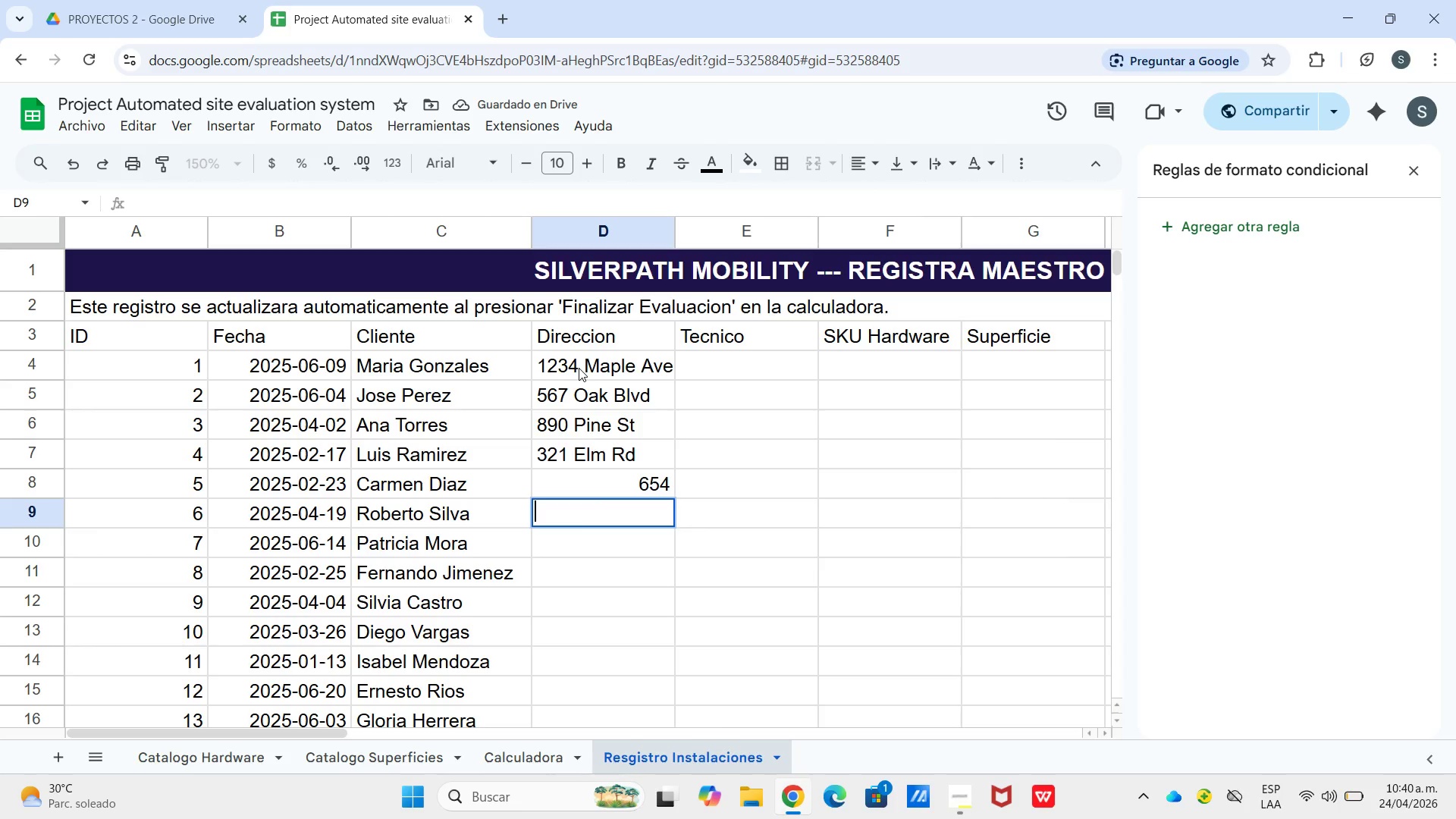 
type(147)
 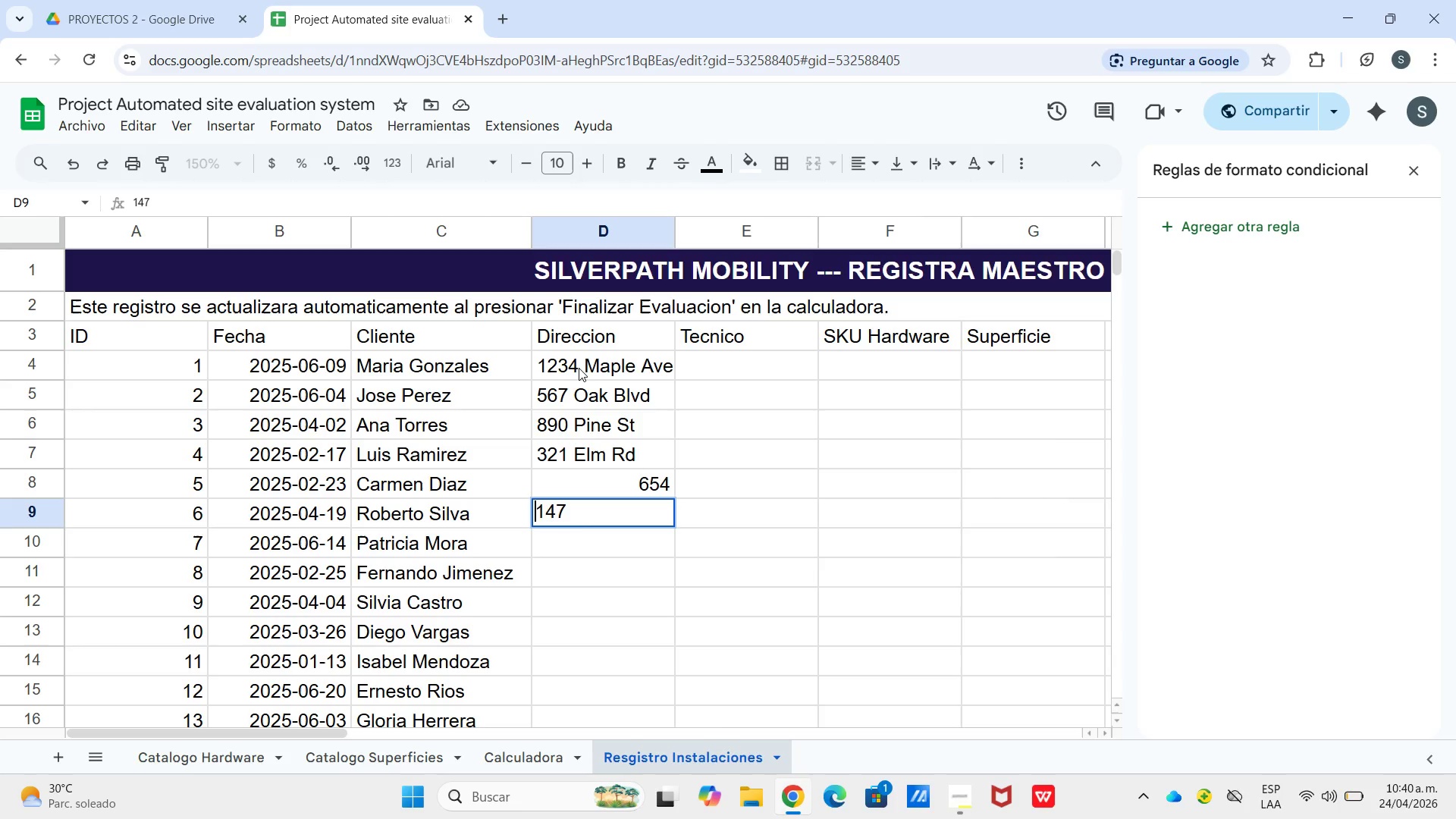 
key(ArrowUp)
 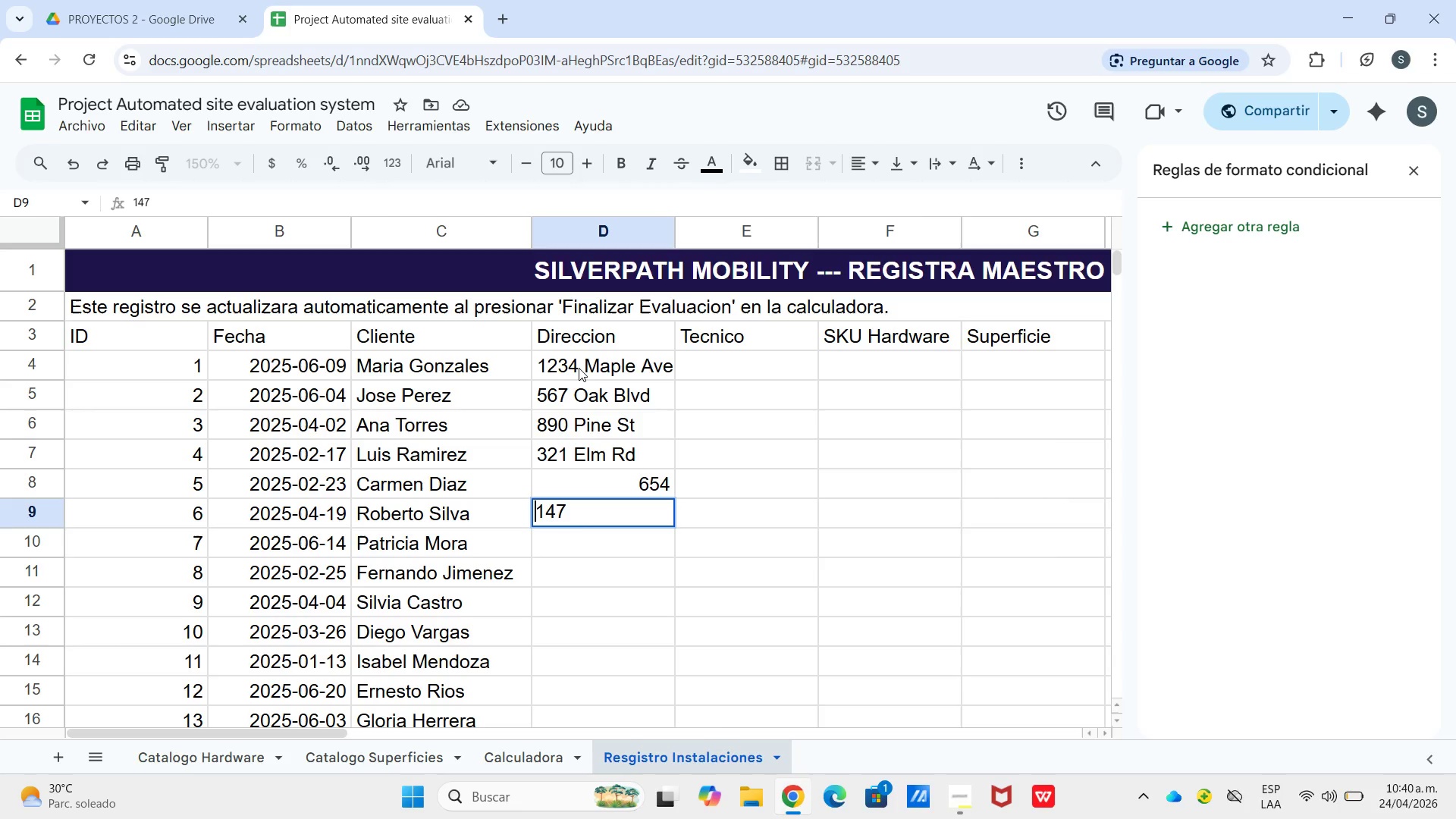 
key(ArrowUp)
 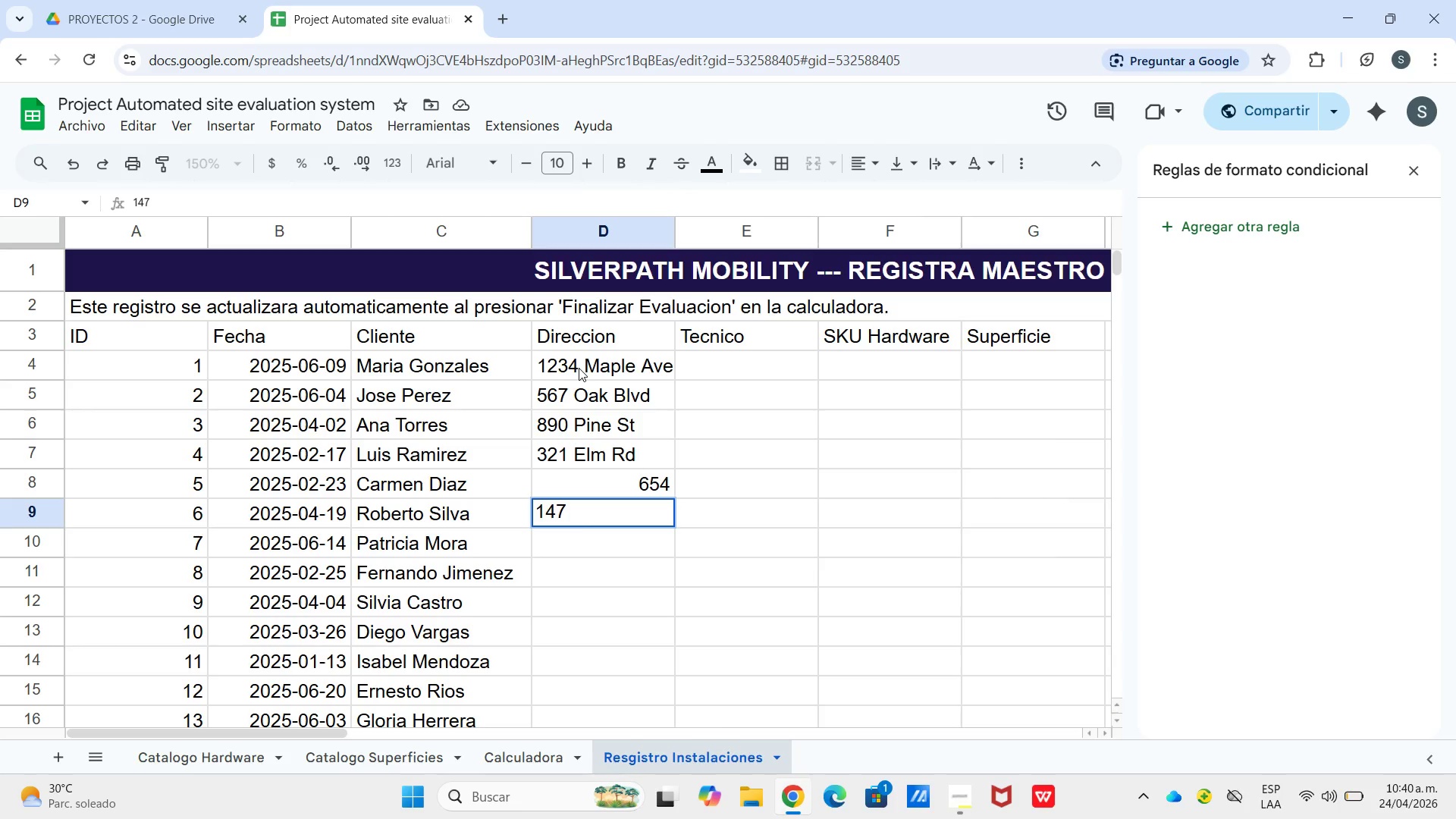 
key(ArrowUp)
 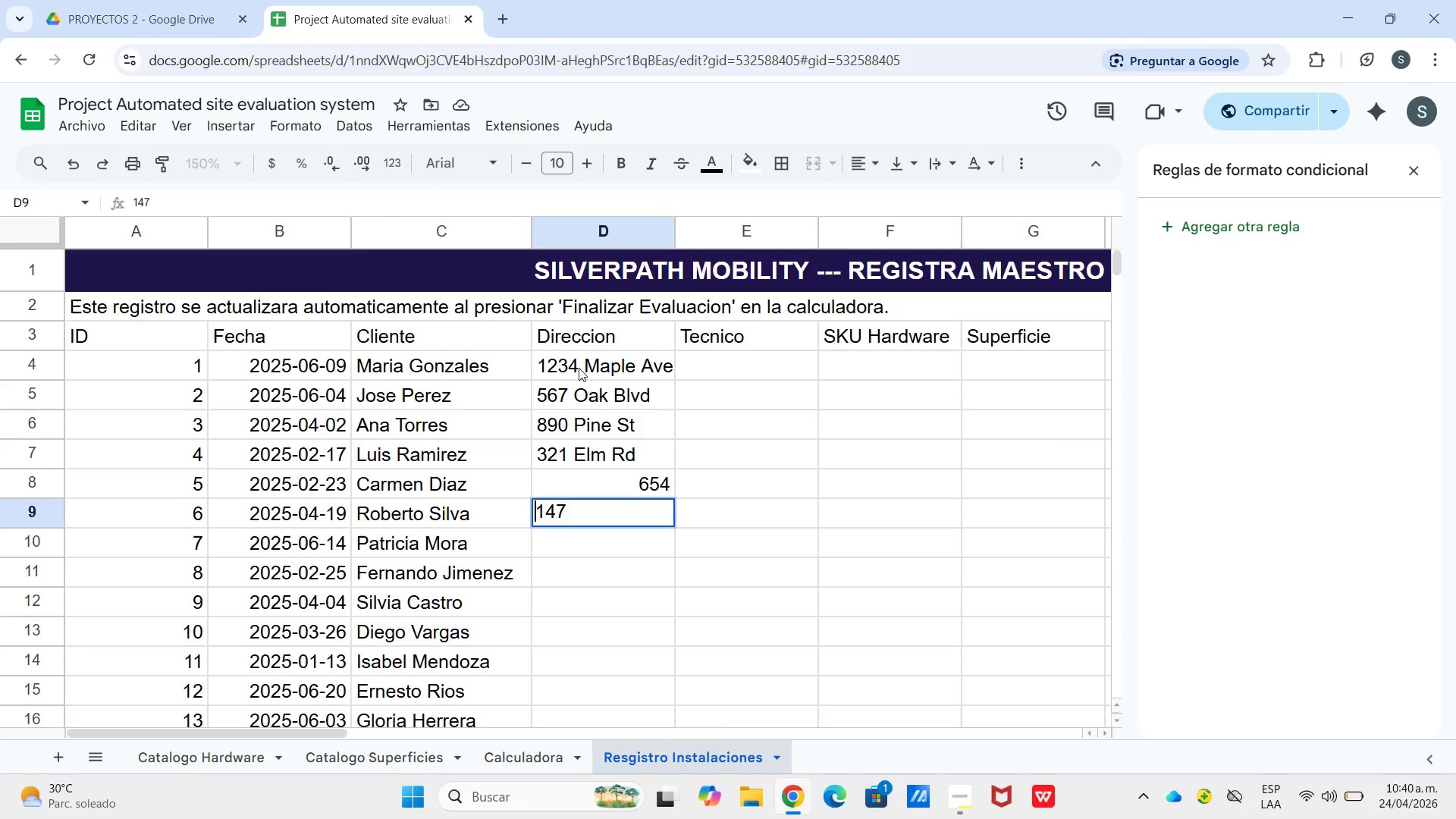 
key(Enter)
 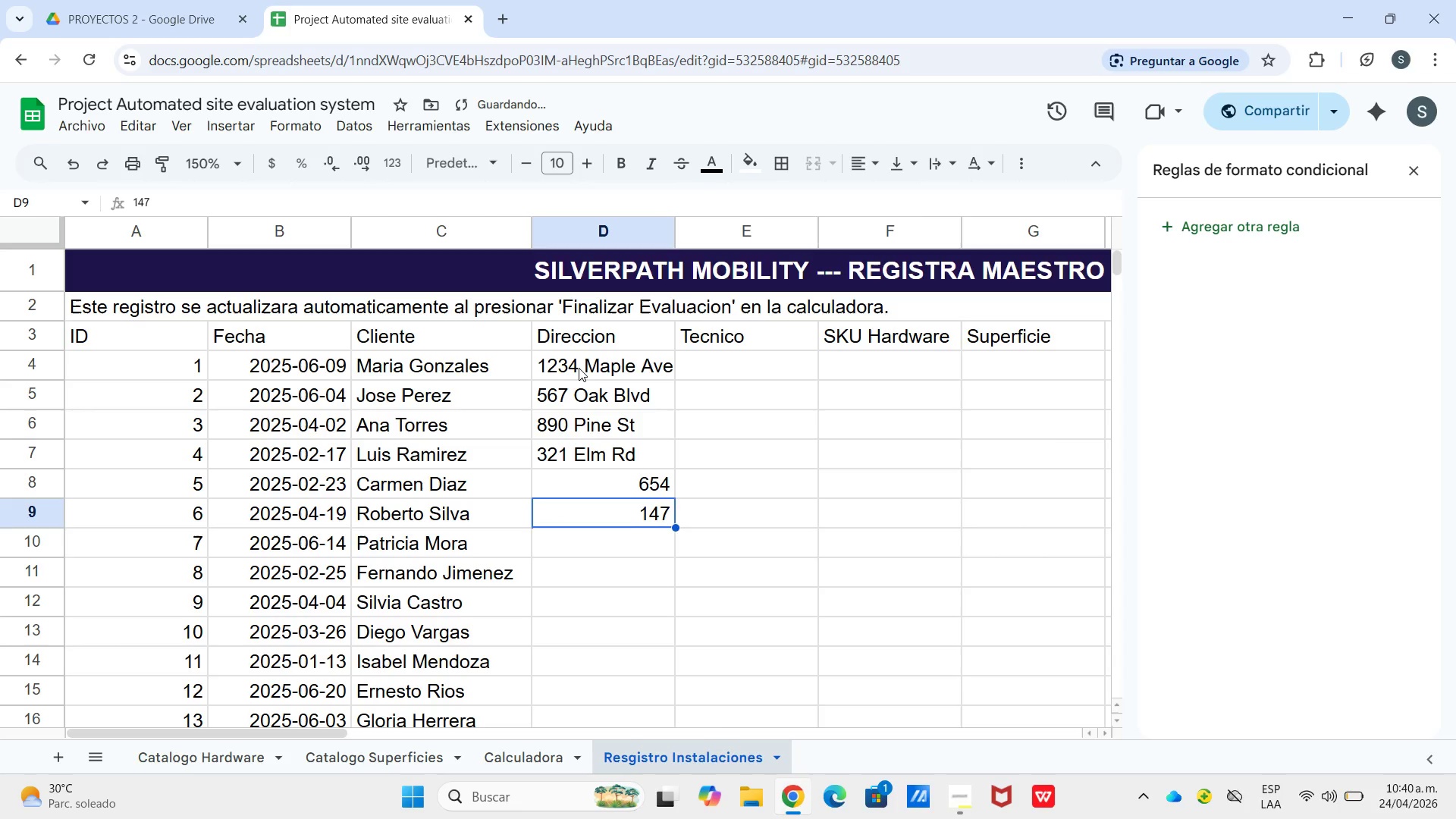 
hold_key(key=ArrowUp, duration=0.34)
 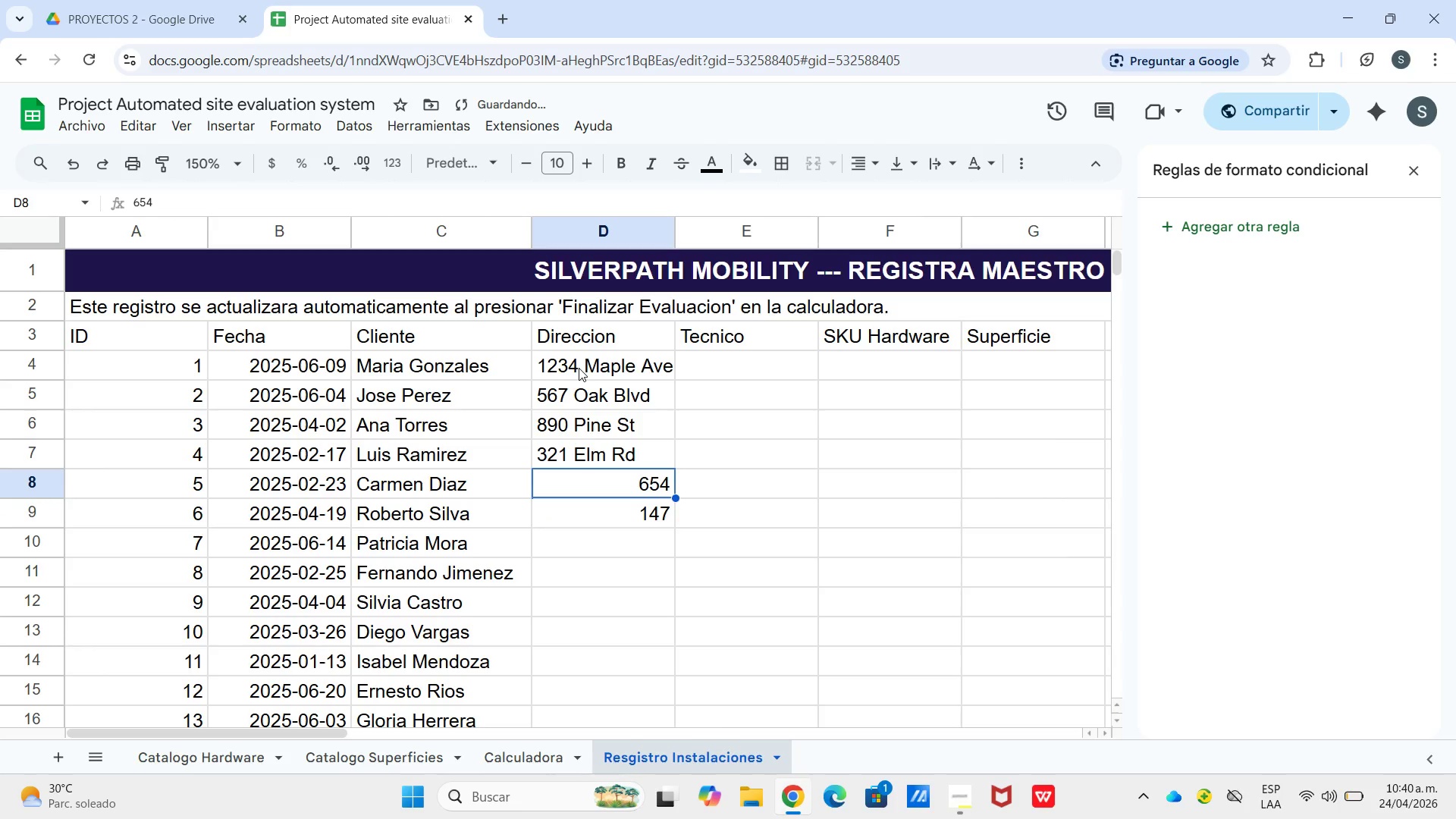 
key(ArrowUp)
 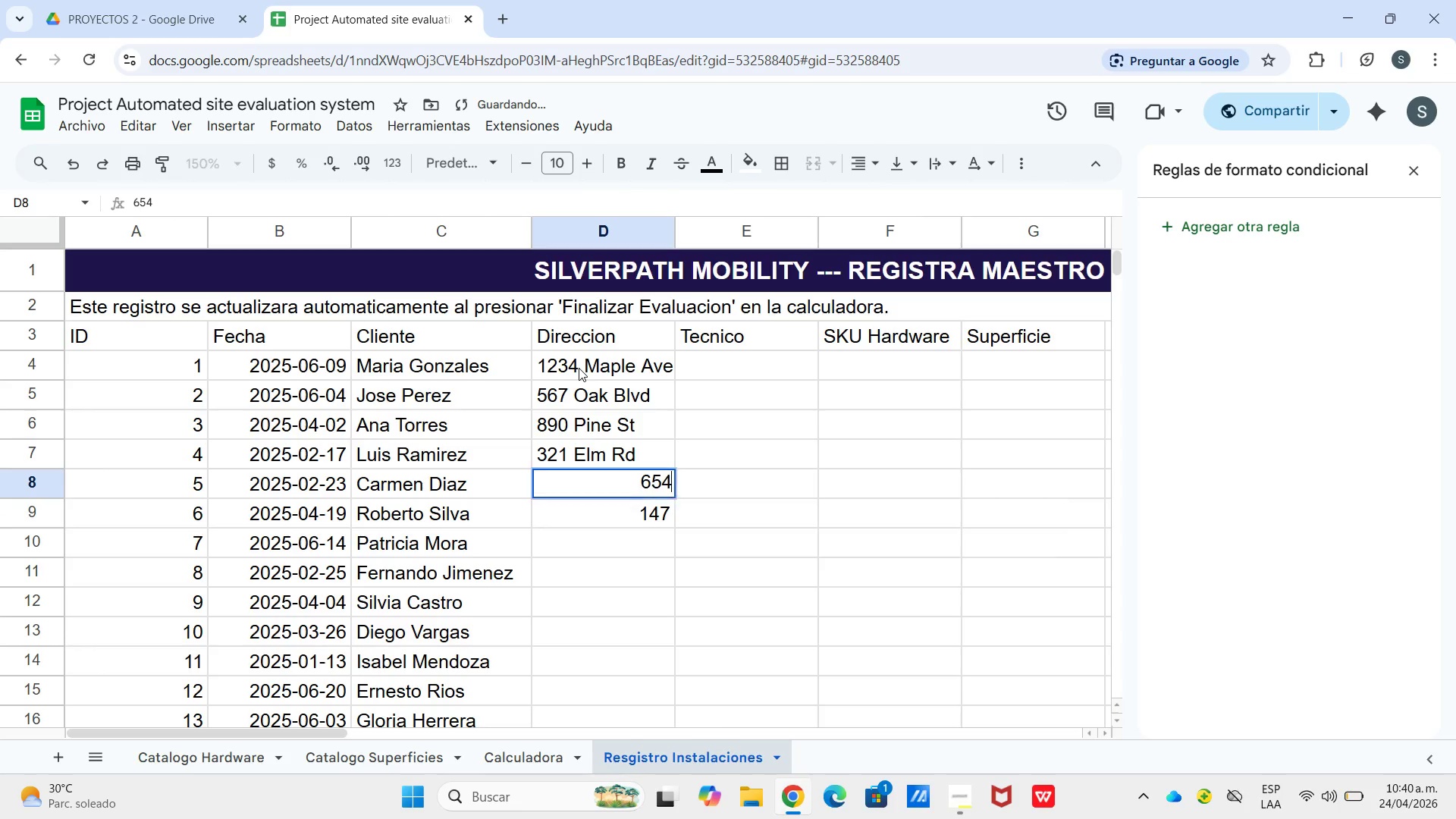 
key(Enter)
 